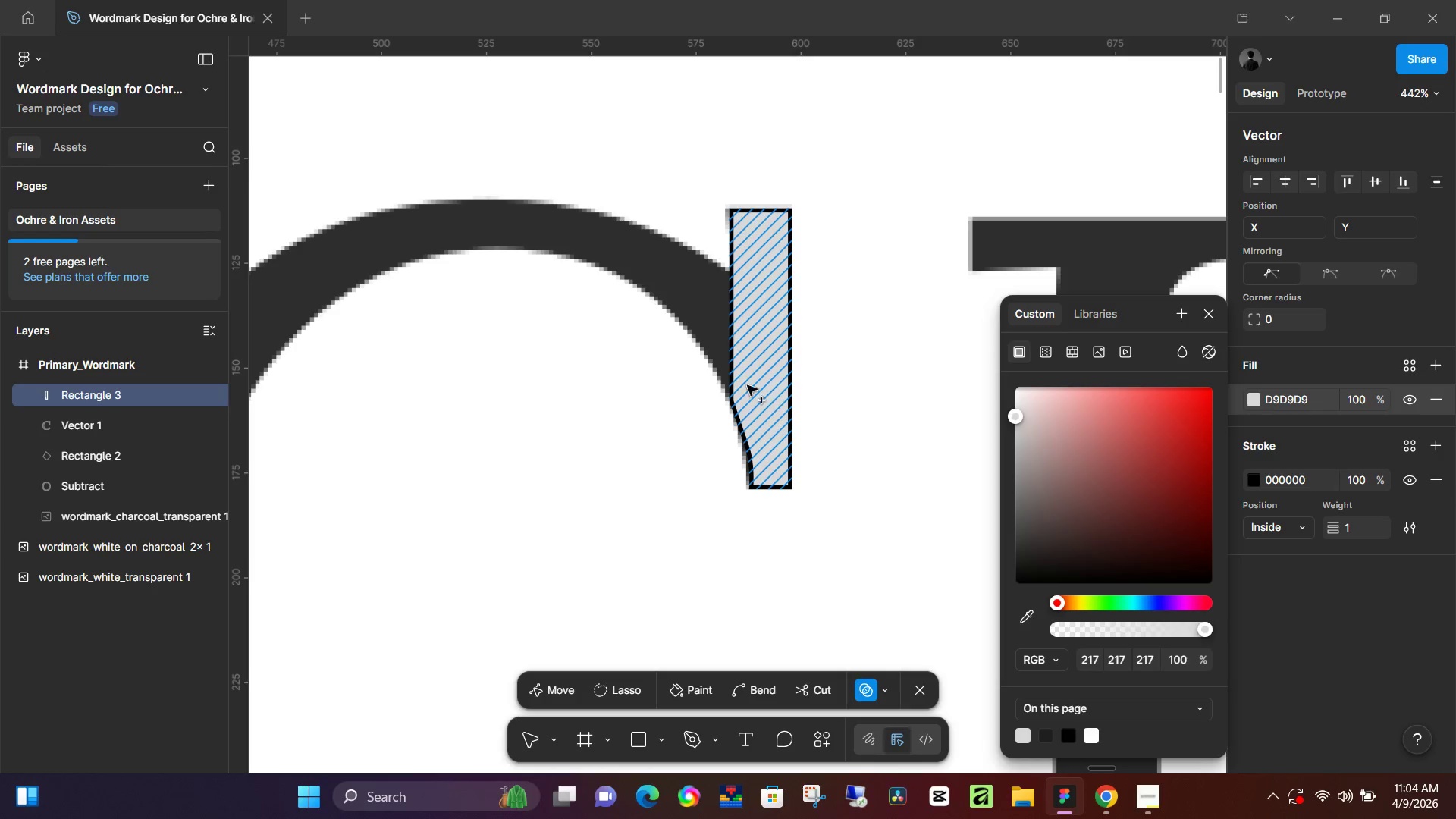 
left_click([765, 385])
 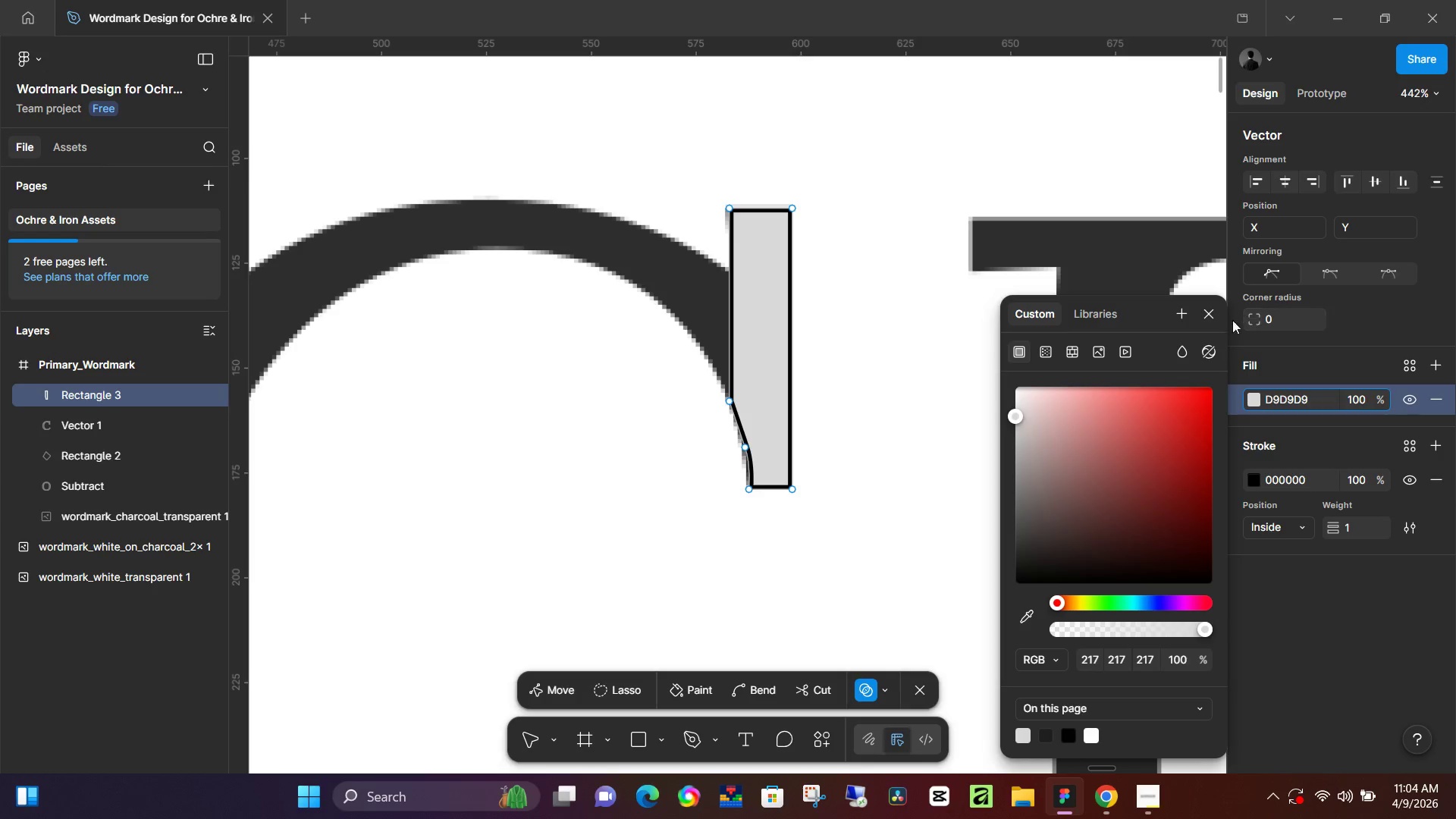 
left_click([1210, 315])
 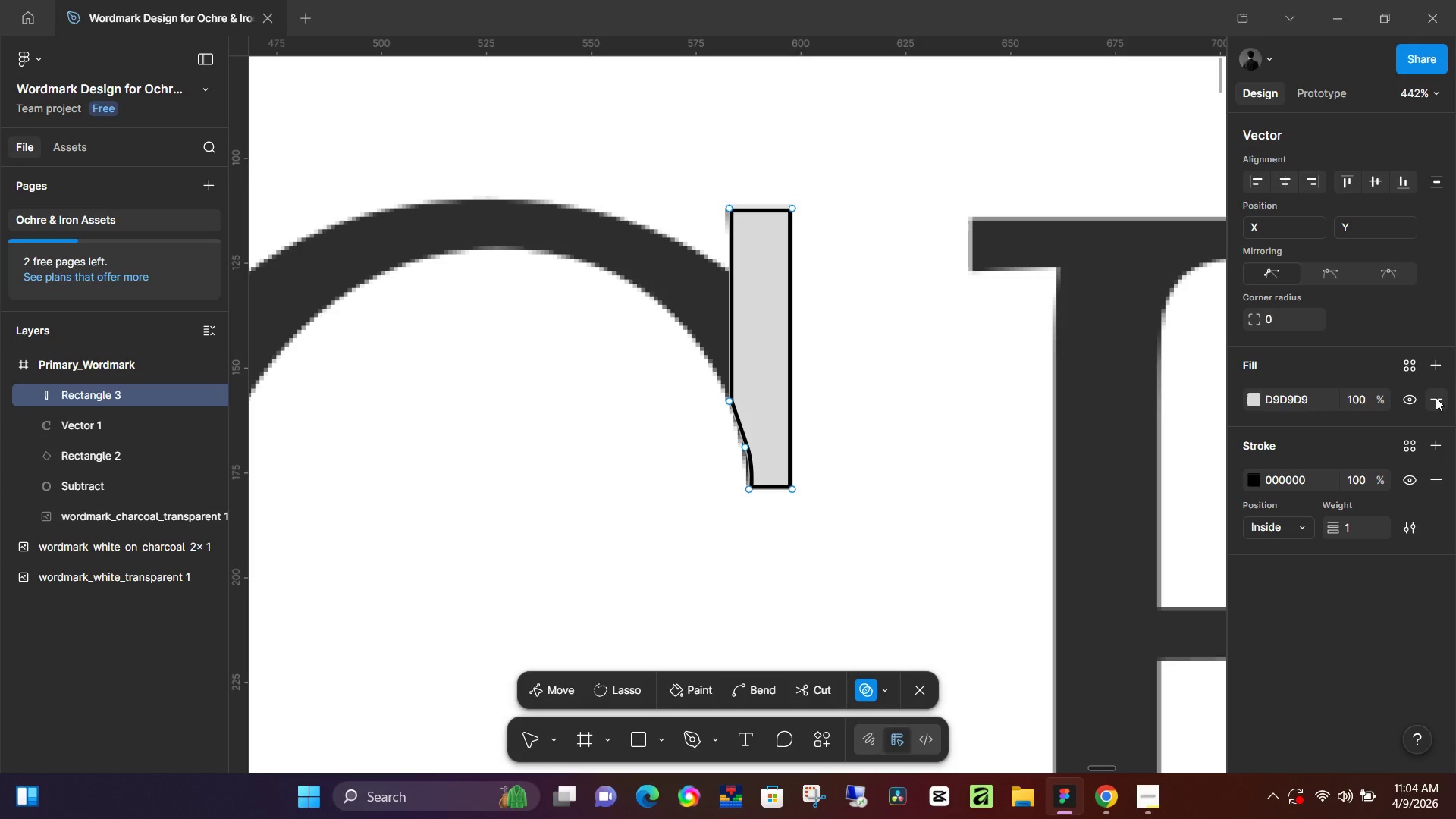 
left_click([1437, 398])
 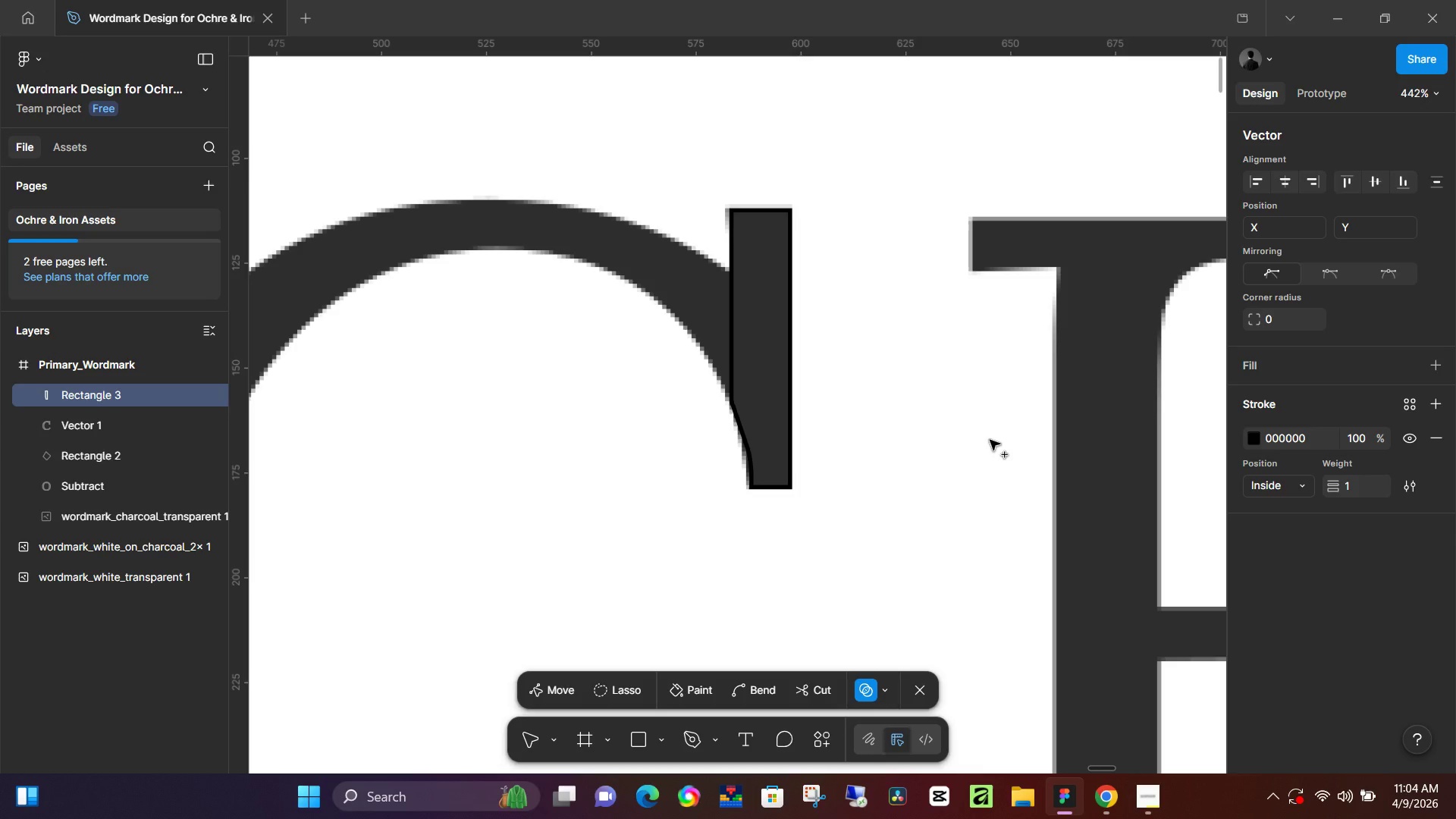 
left_click([990, 440])
 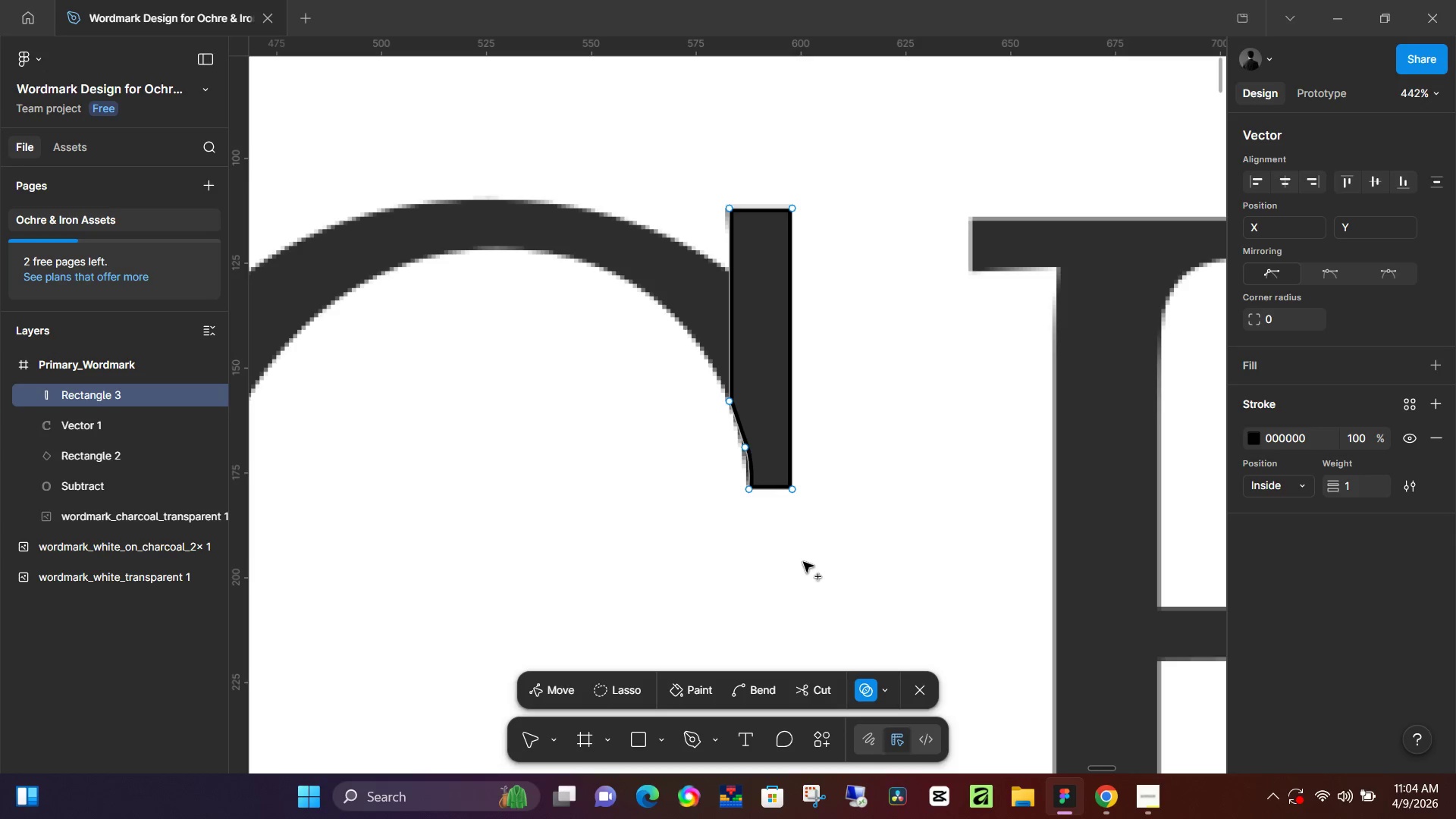 
hold_key(key=ControlLeft, duration=0.44)
 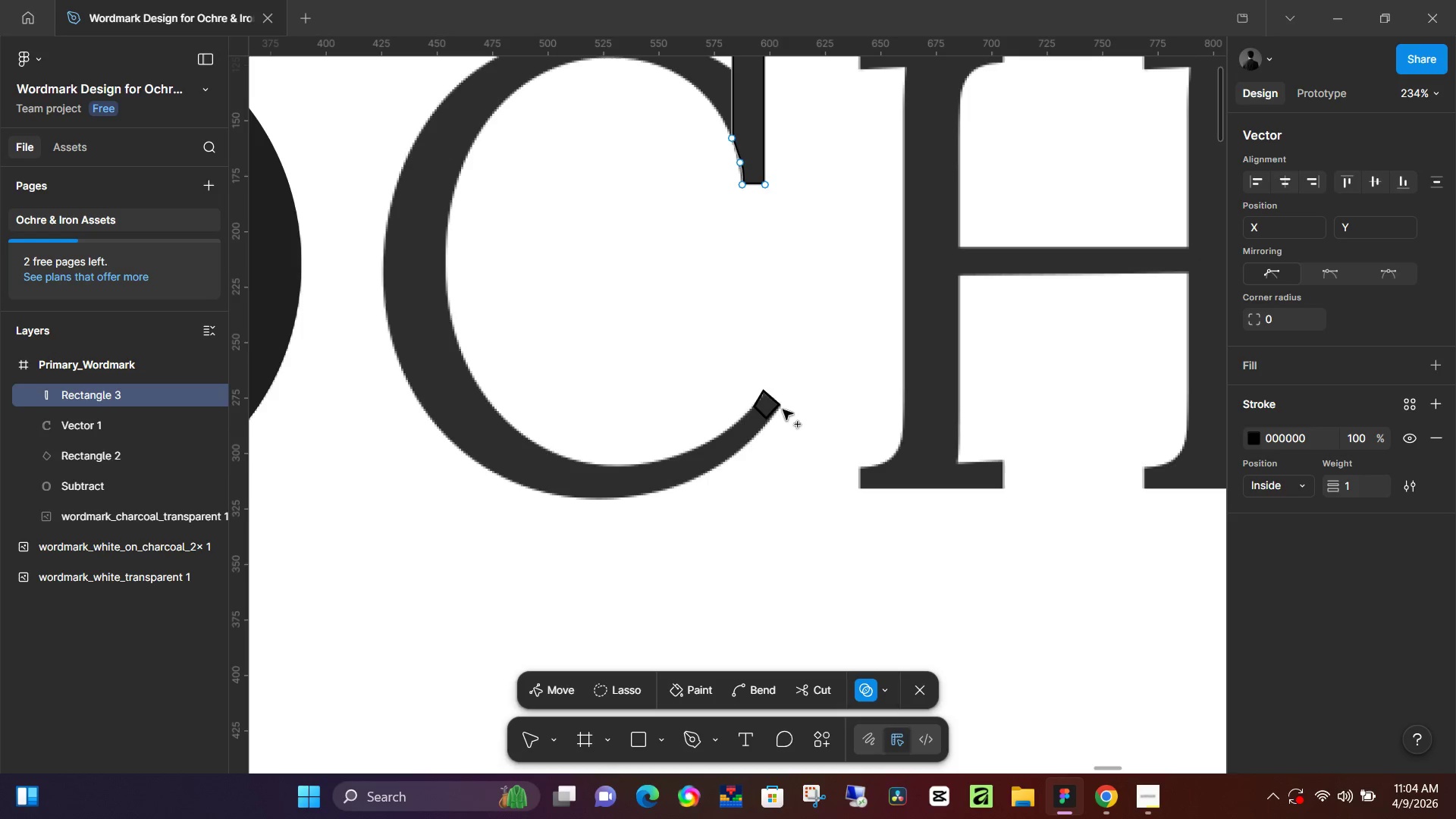 
scroll: coordinate [735, 457], scroll_direction: down, amount: 12.0
 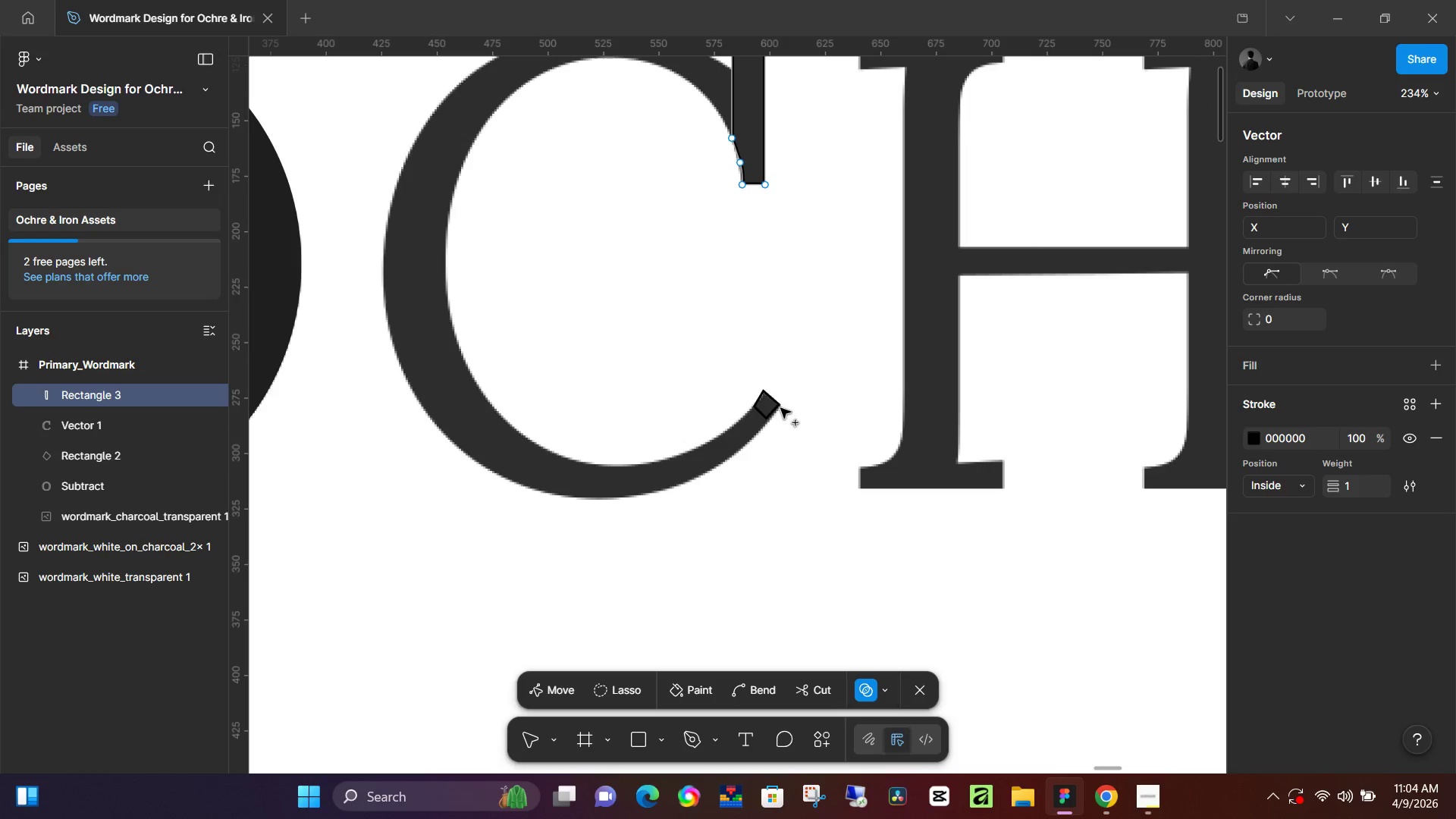 
key(V)
 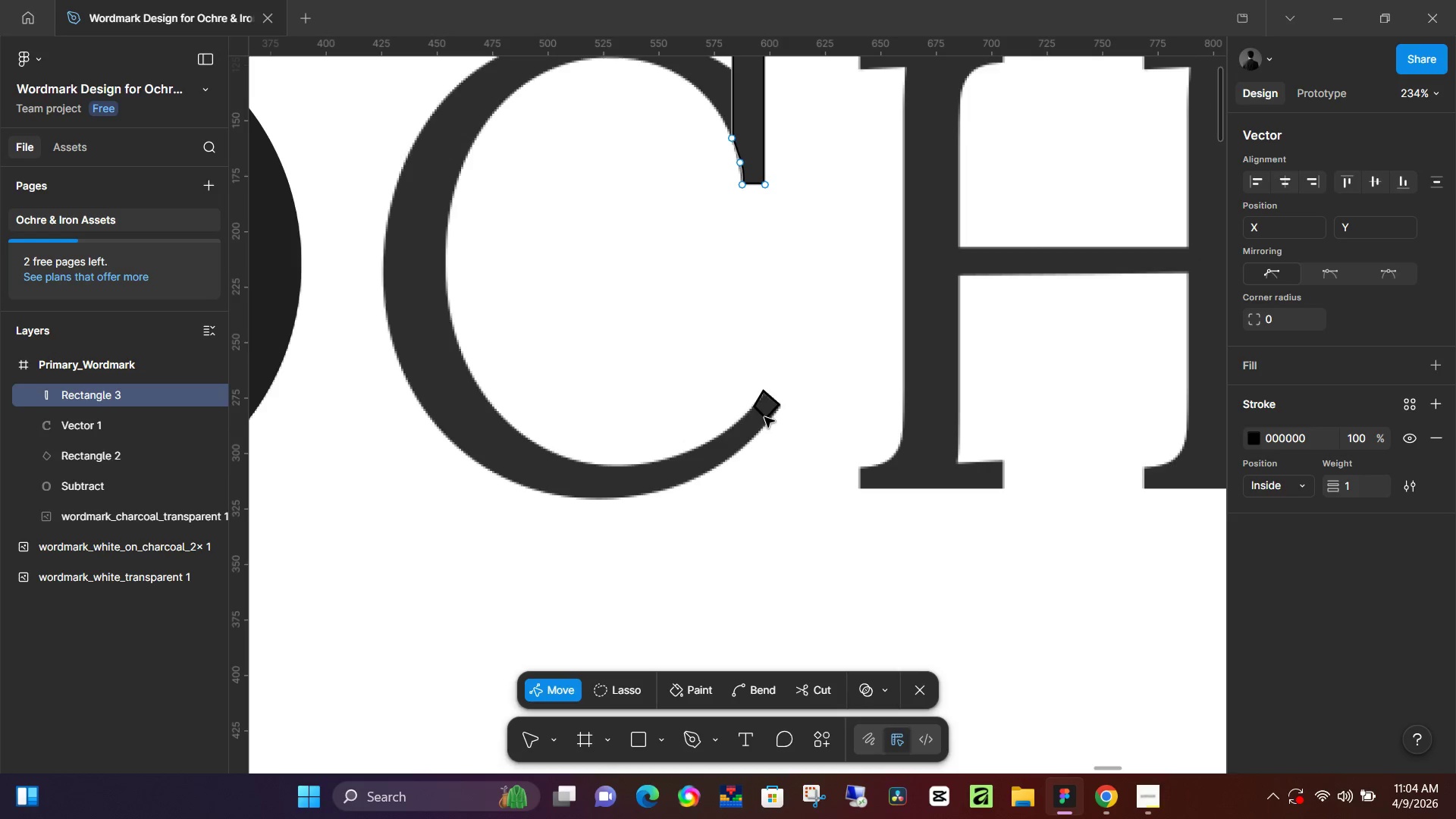 
double_click([764, 419])
 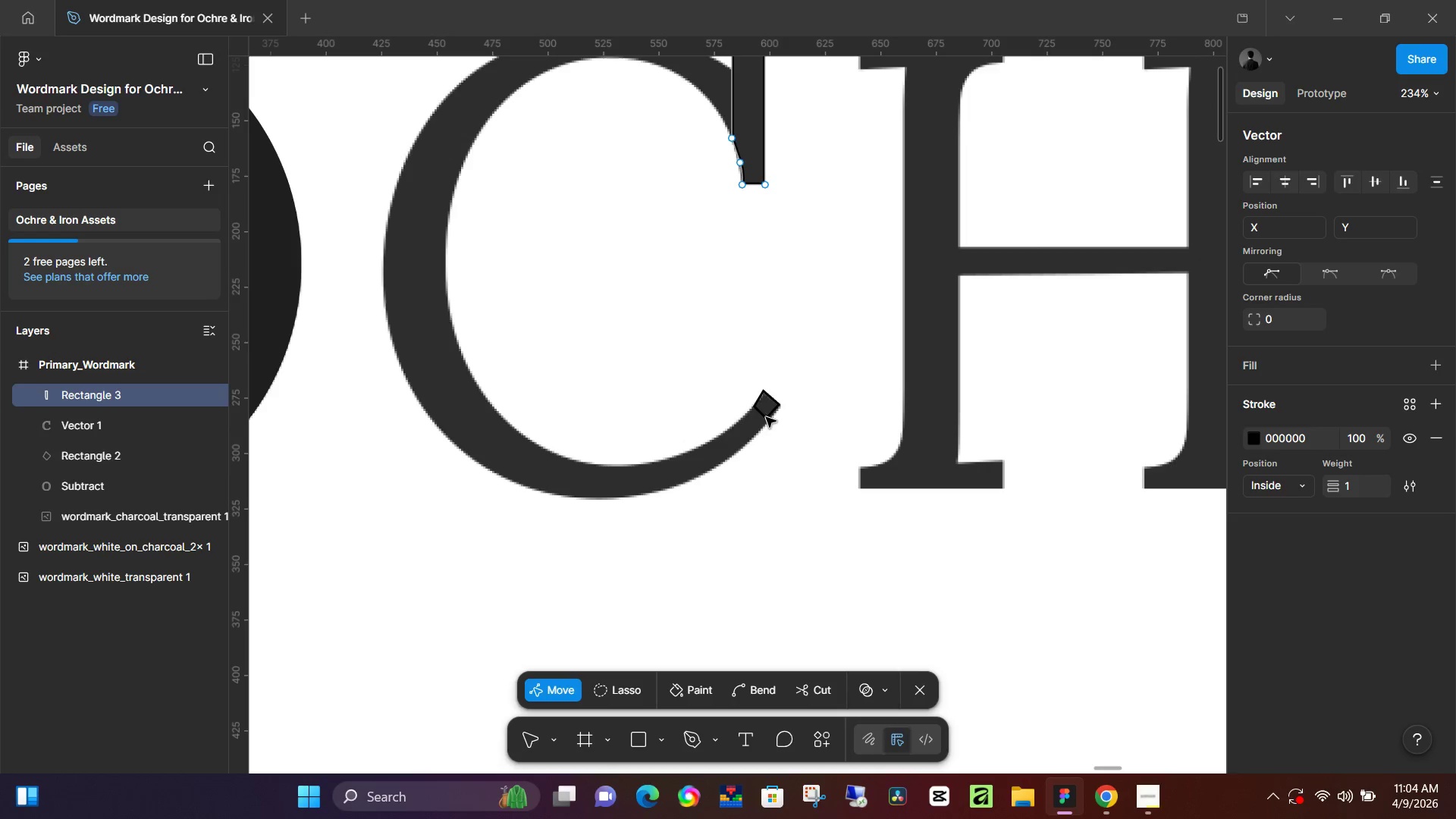 
triple_click([766, 417])
 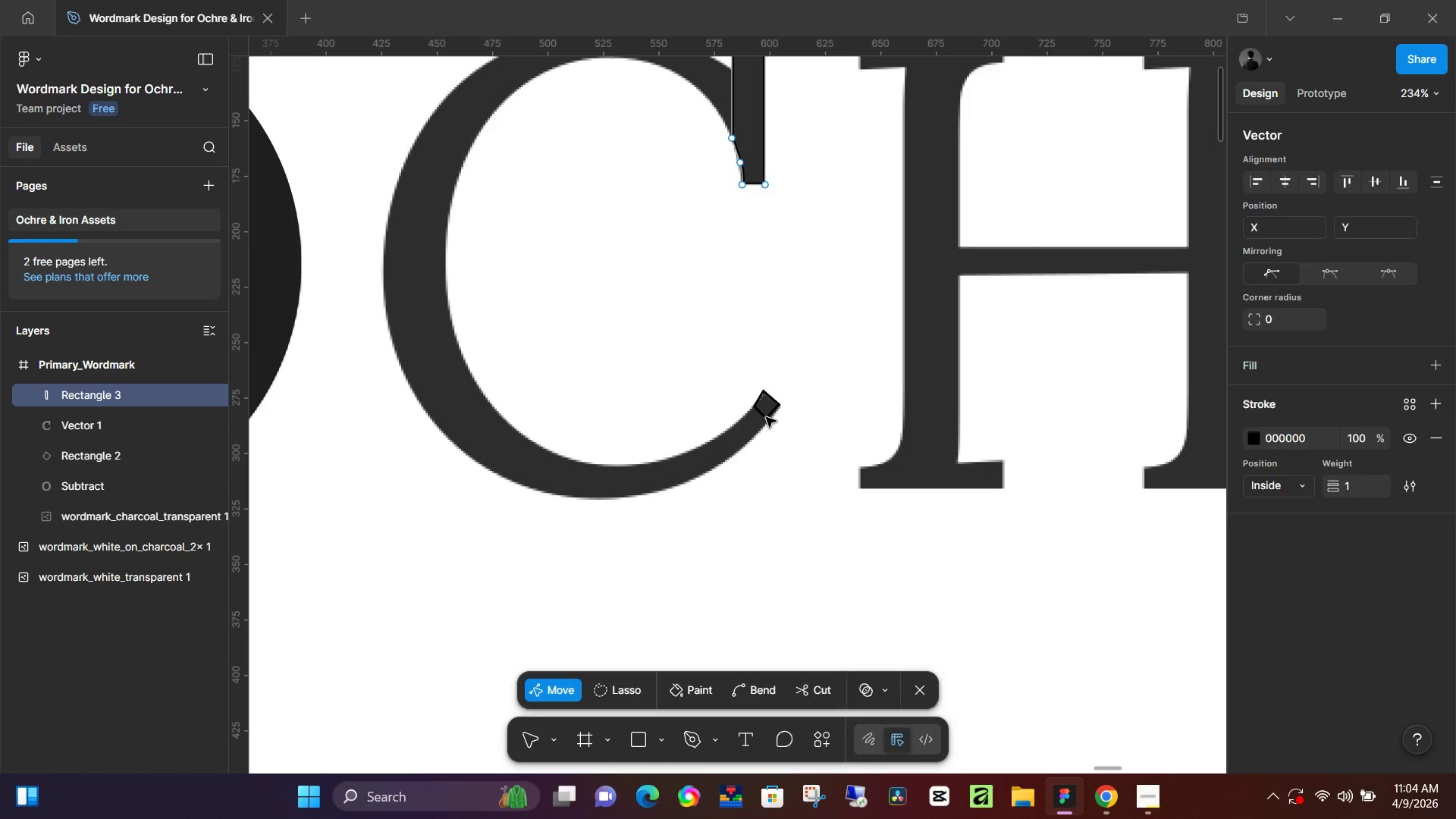 
triple_click([766, 417])
 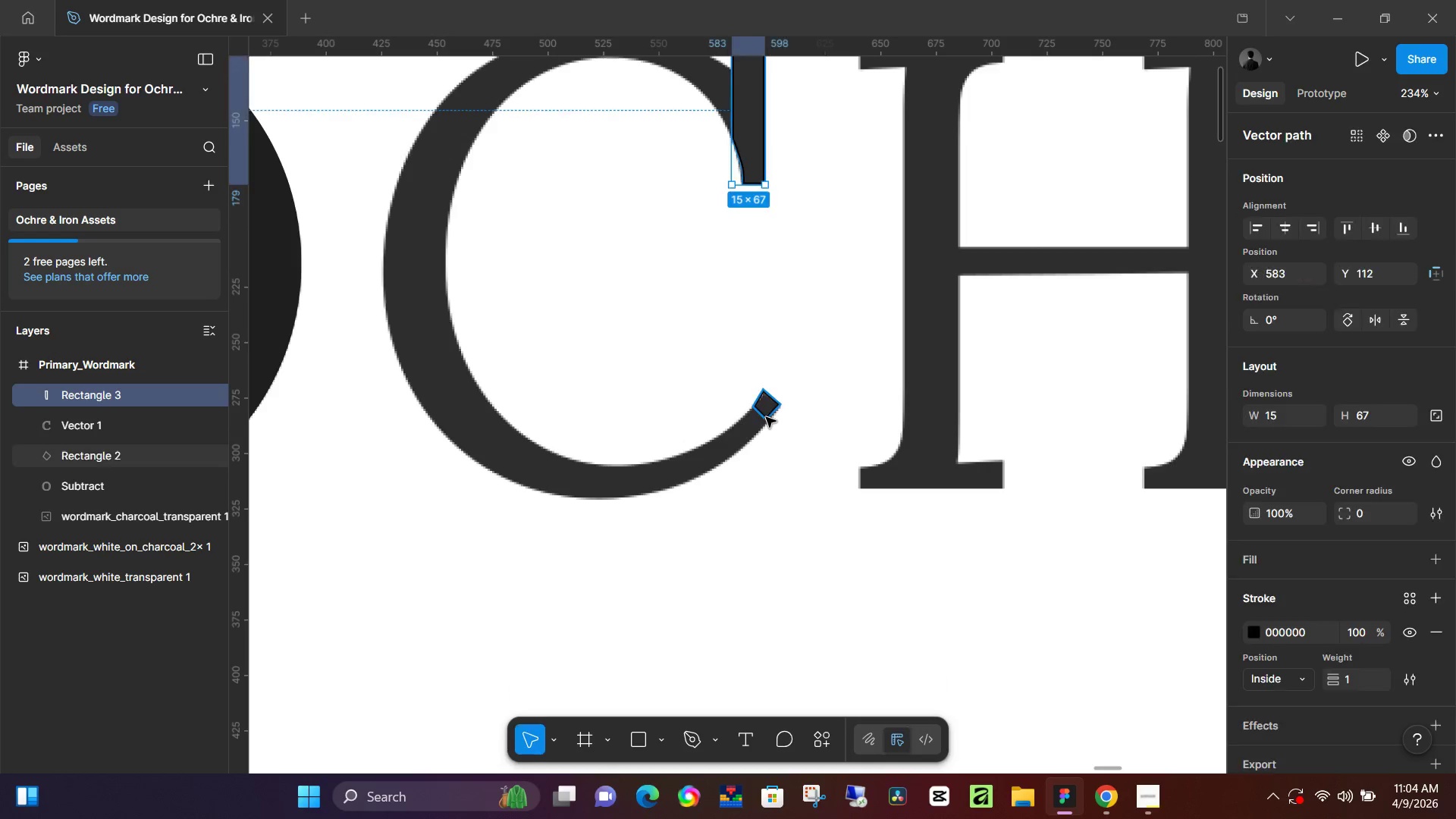 
hold_key(key=ControlLeft, duration=0.58)
scroll: coordinate [776, 413], scroll_direction: up, amount: 7.0
 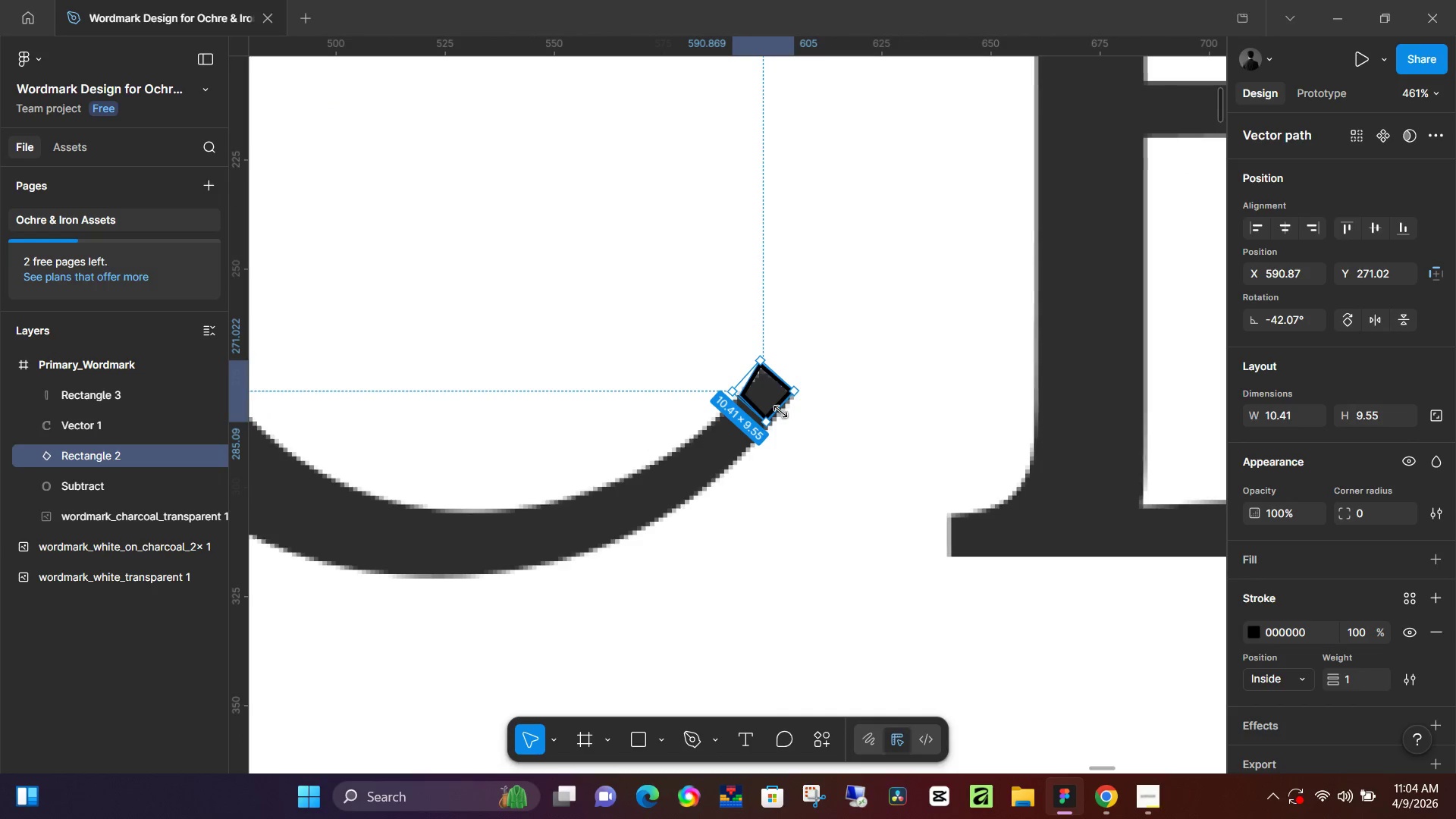 
key(Backspace)
 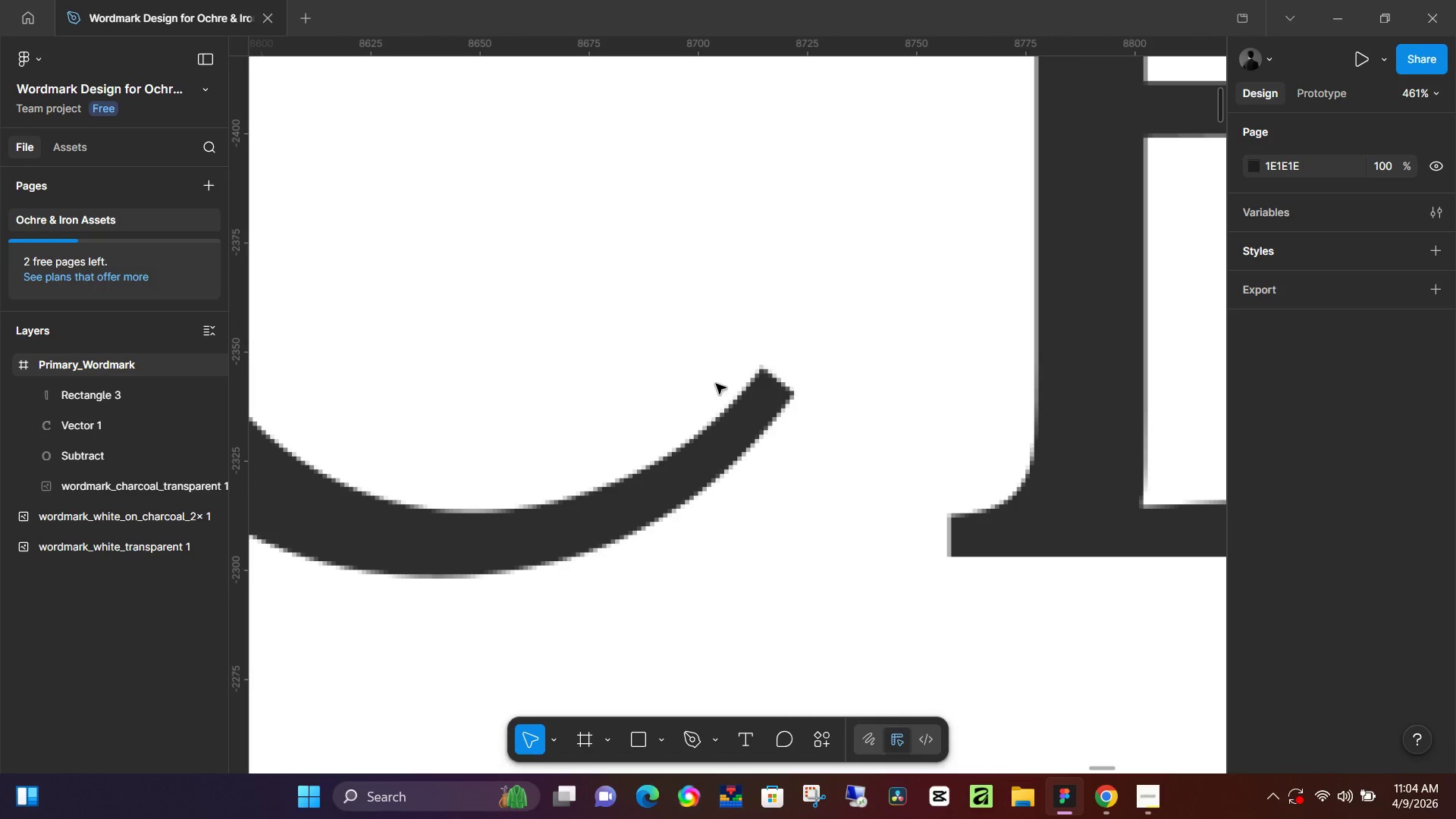 
hold_key(key=ControlLeft, duration=0.72)
scroll: coordinate [722, 389], scroll_direction: down, amount: 10.0
 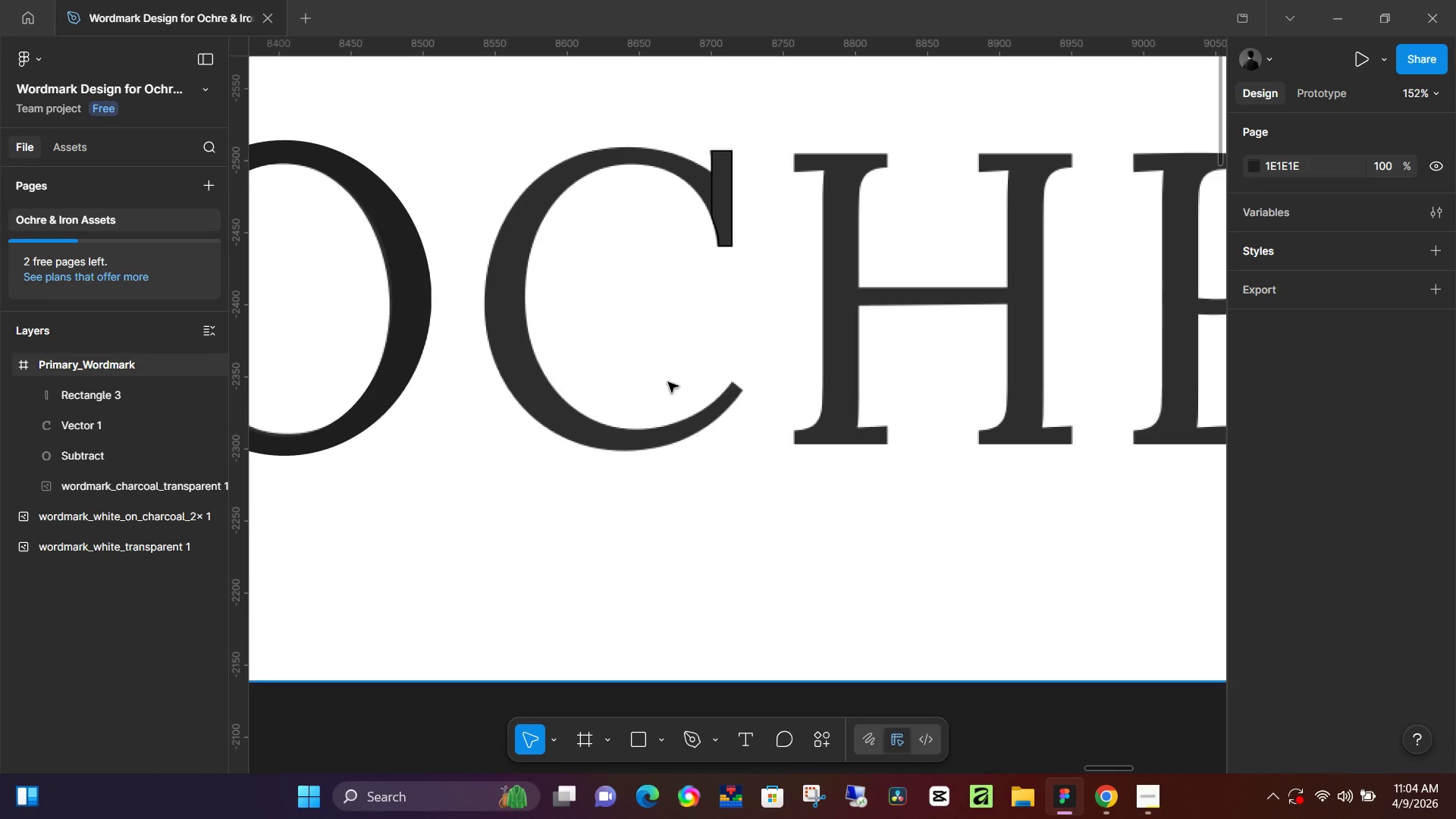 
hold_key(key=ControlLeft, duration=1.52)
scroll: coordinate [694, 281], scroll_direction: up, amount: 13.0
 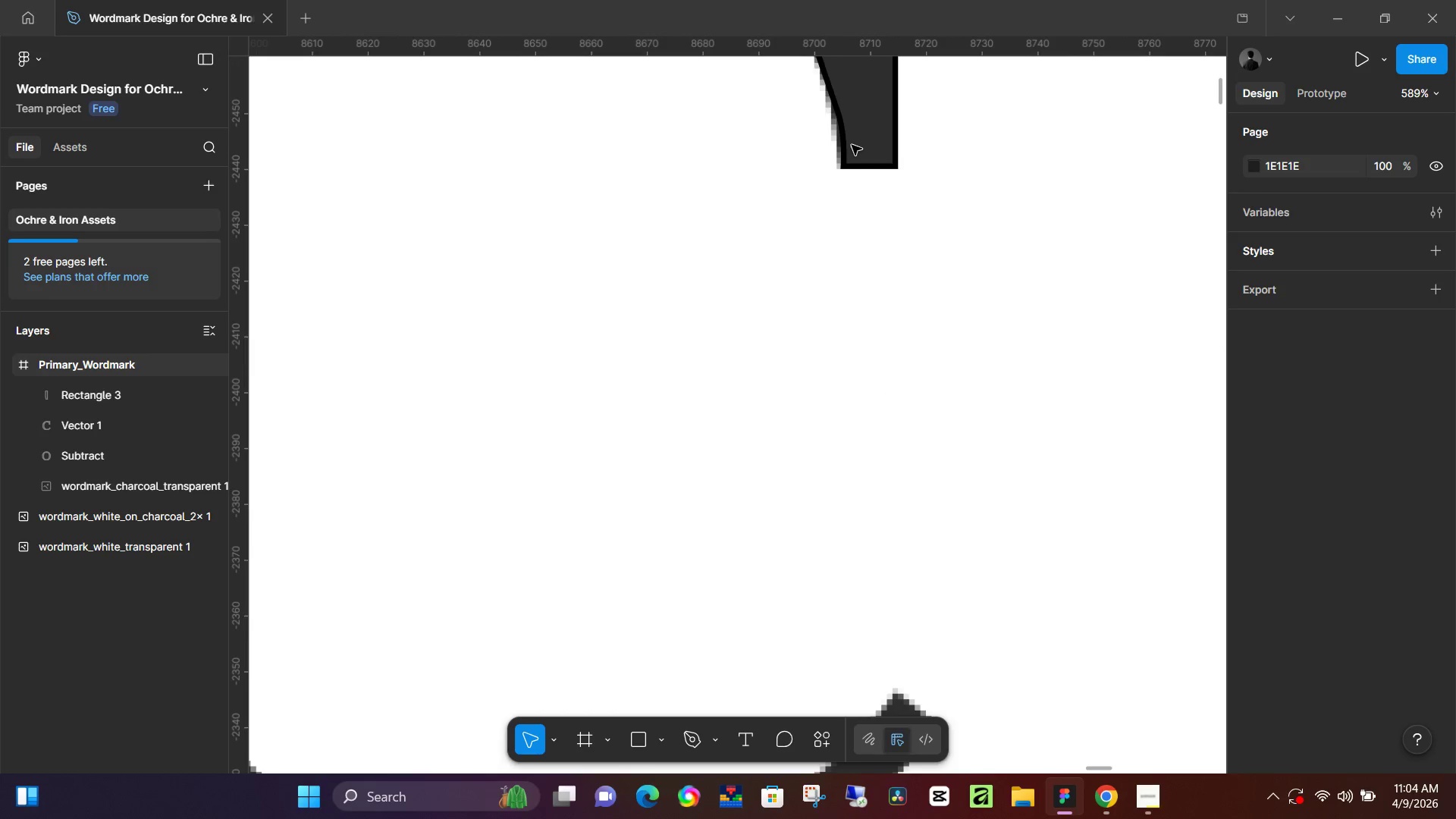 
left_click([841, 149])
 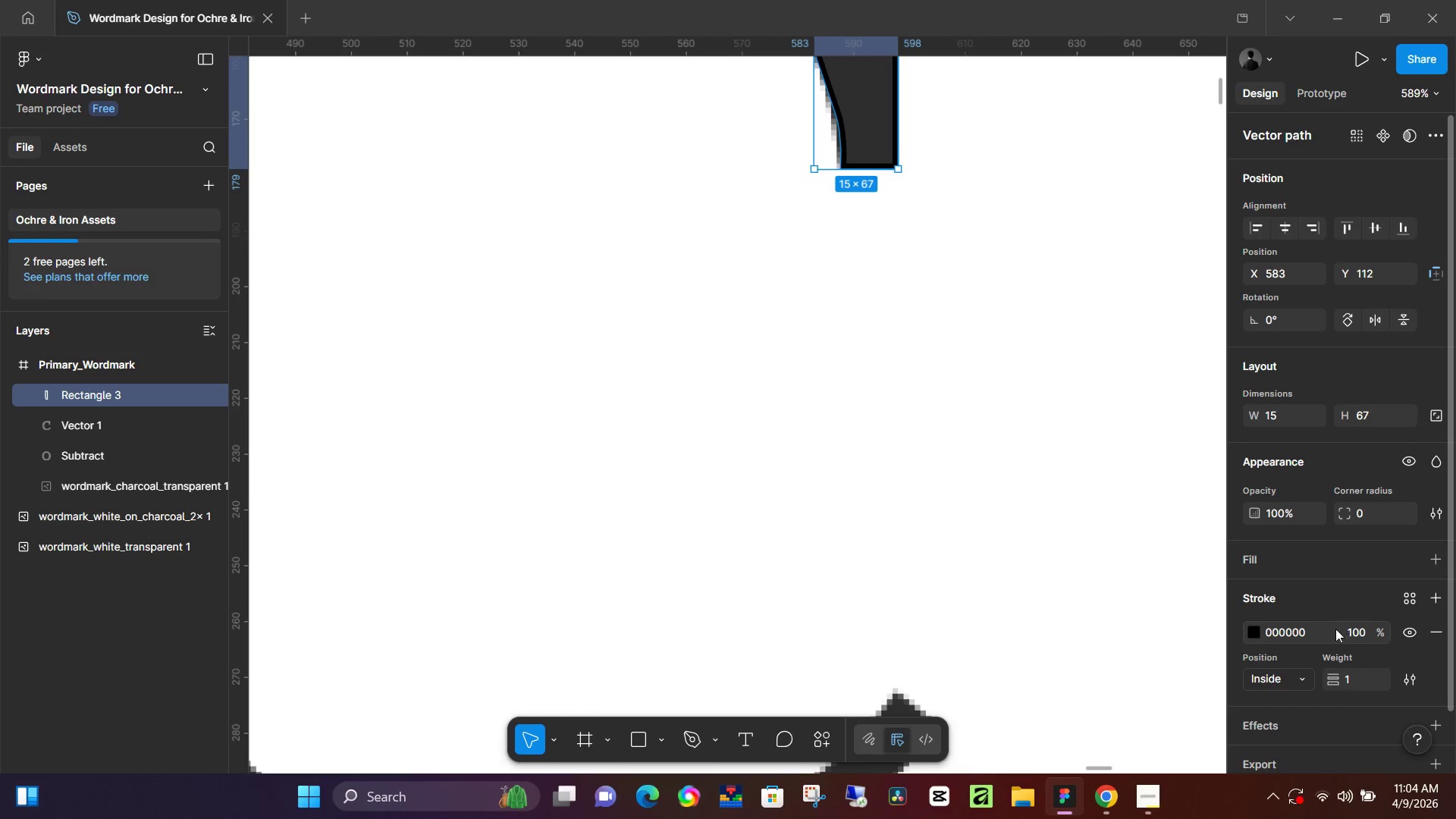 
left_click([1254, 629])
 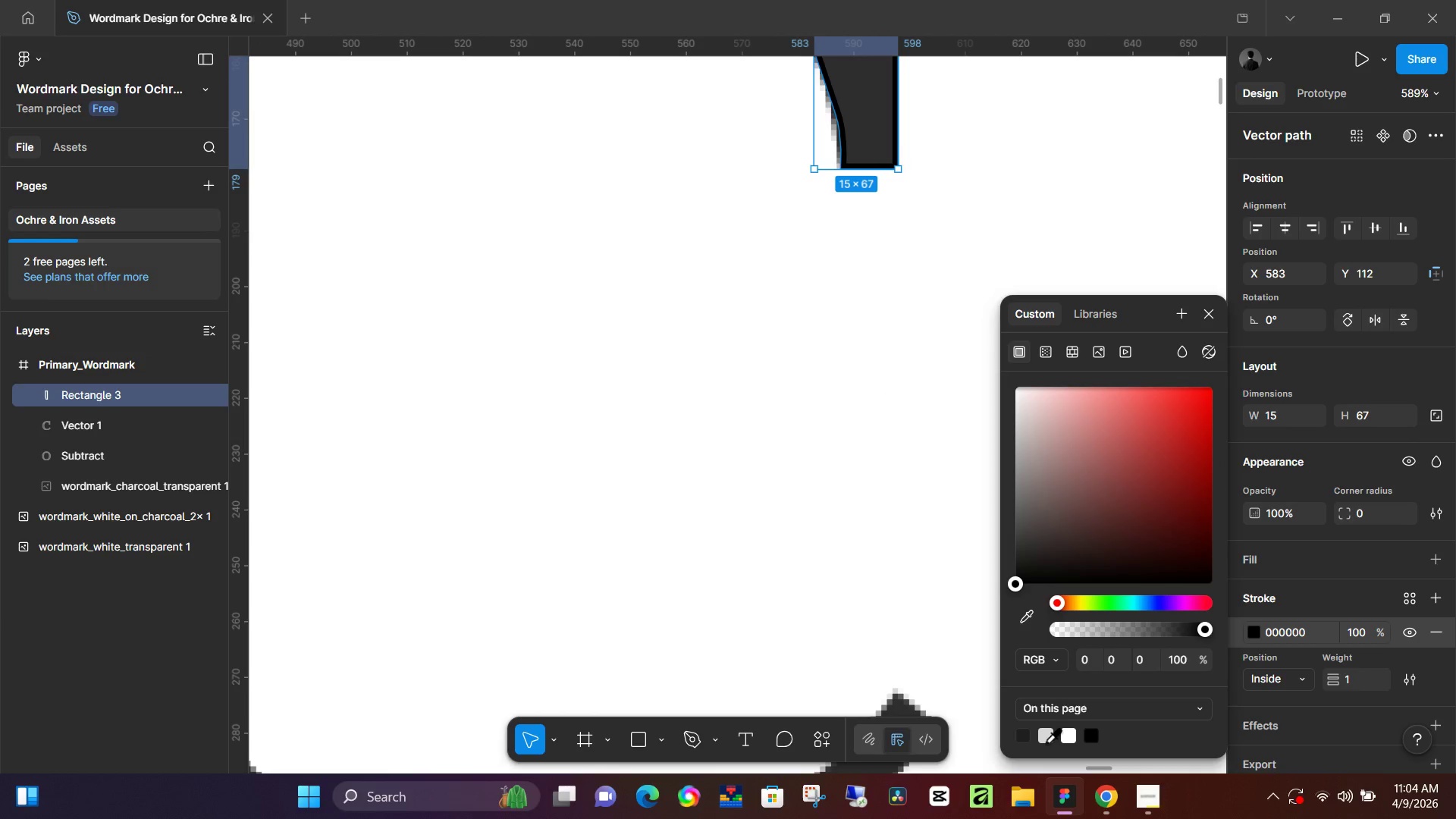 
left_click([1047, 742])
 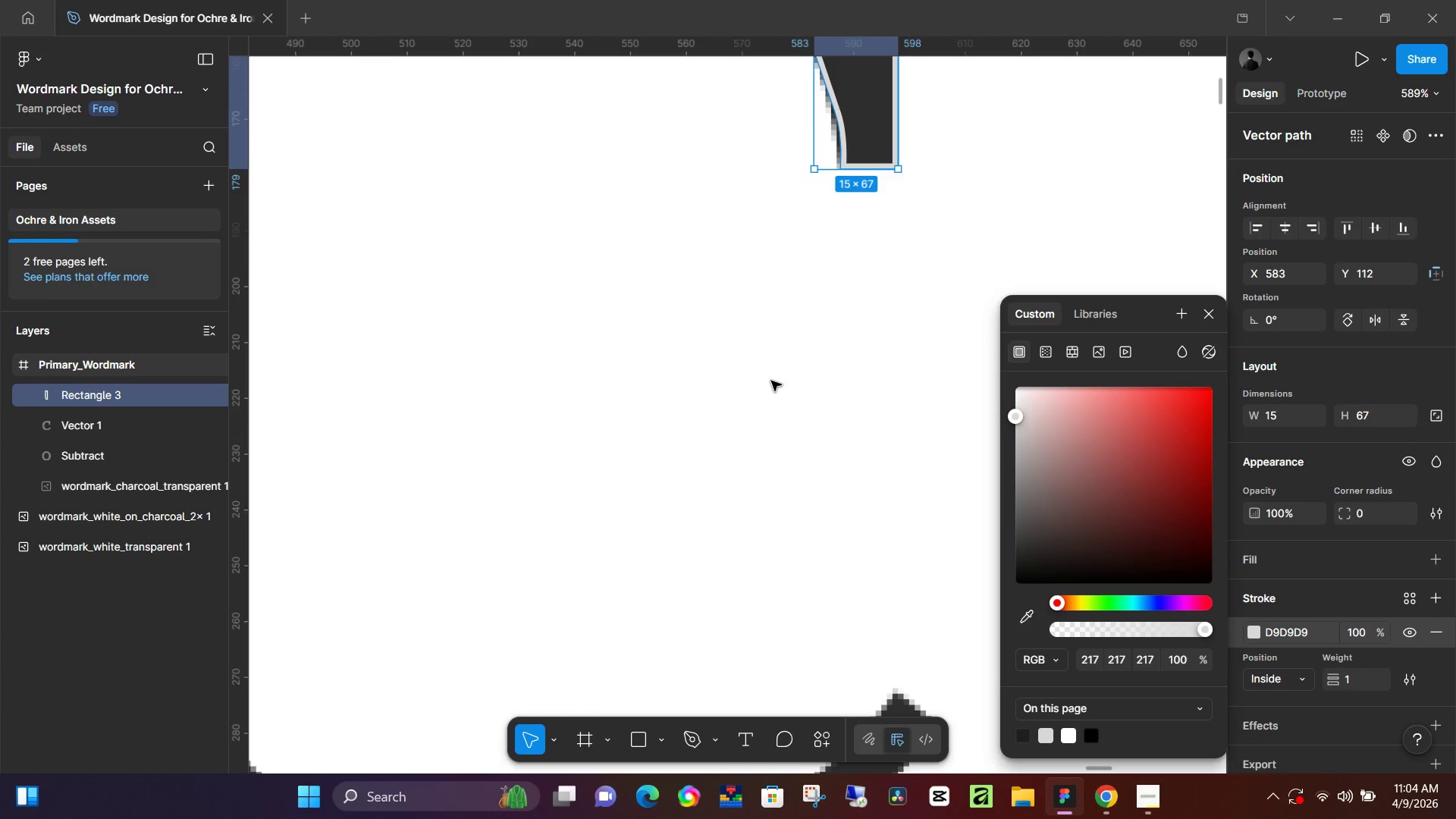 
hold_key(key=ControlLeft, duration=0.78)
scroll: coordinate [771, 381], scroll_direction: down, amount: 10.0
 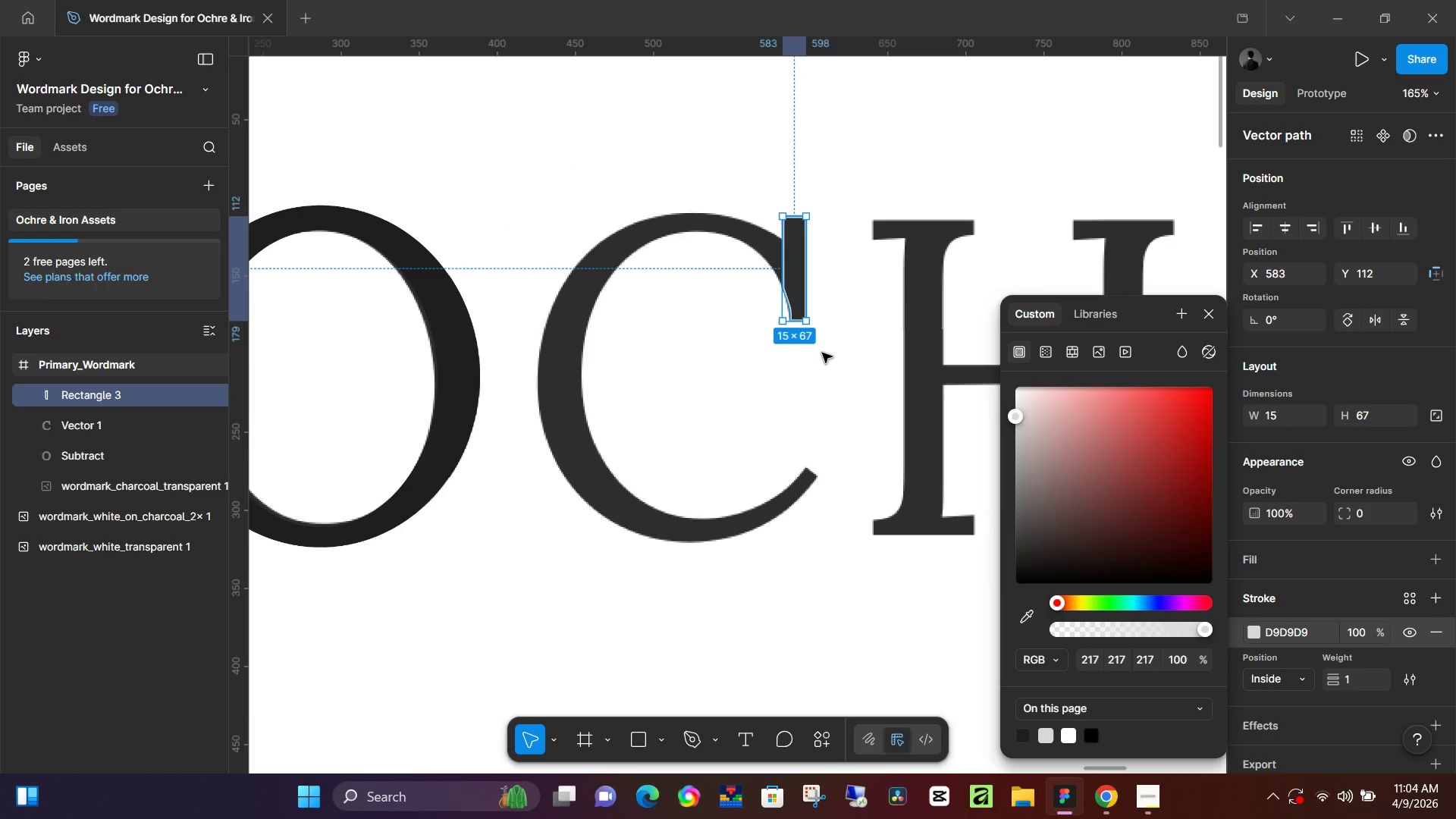 
left_click([831, 162])
 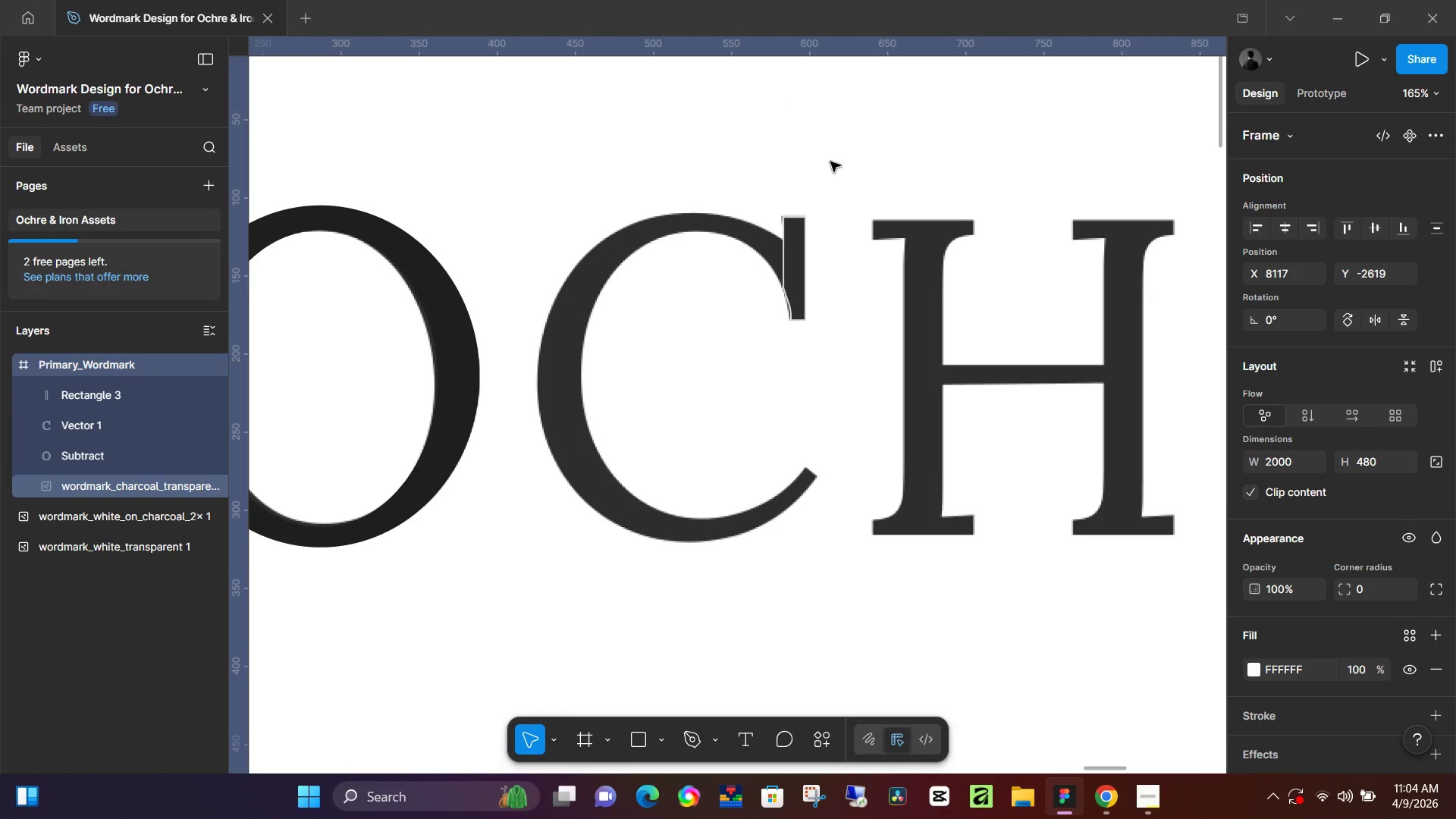 
wait(7.53)
 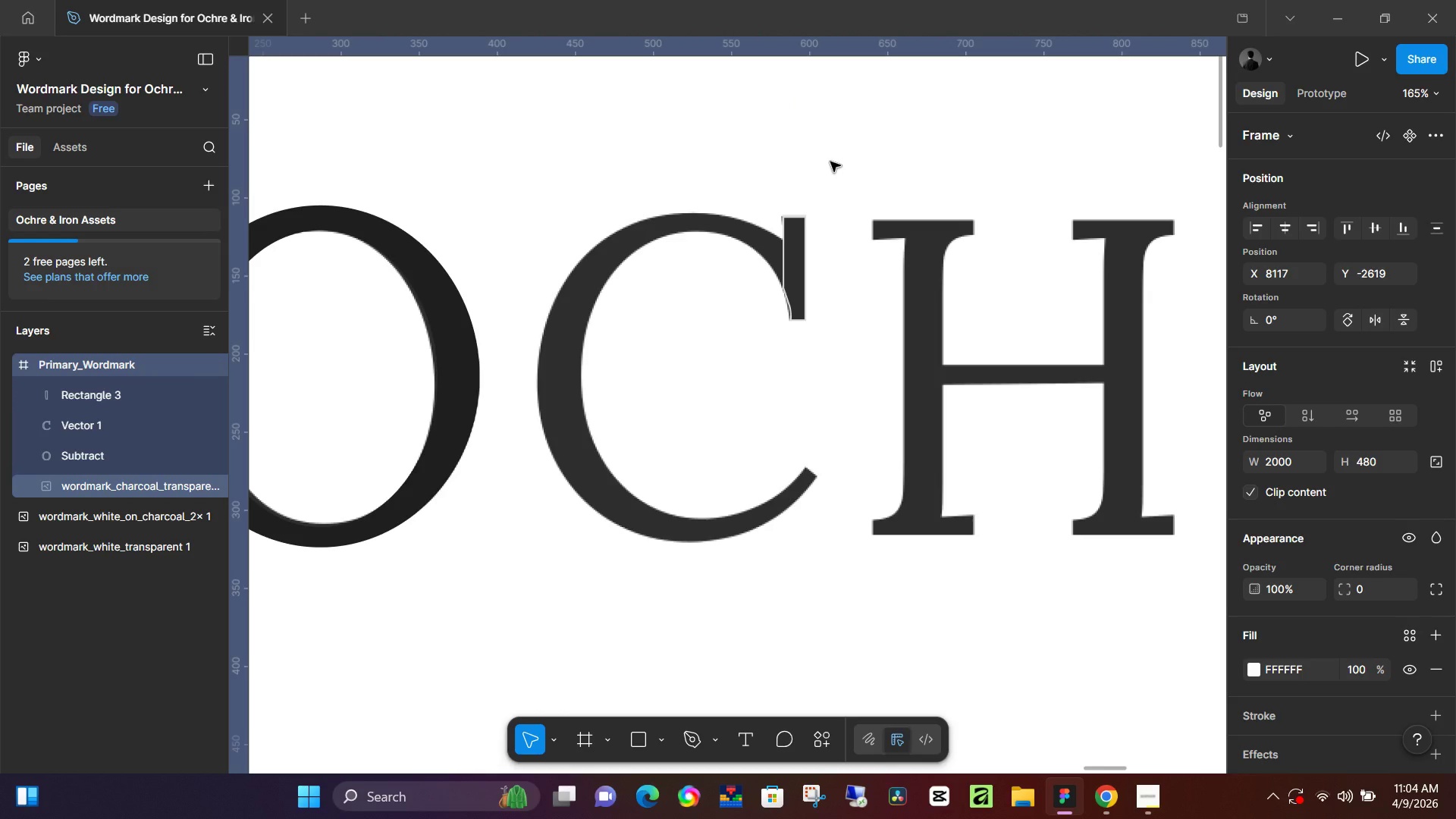 
left_click([799, 268])
 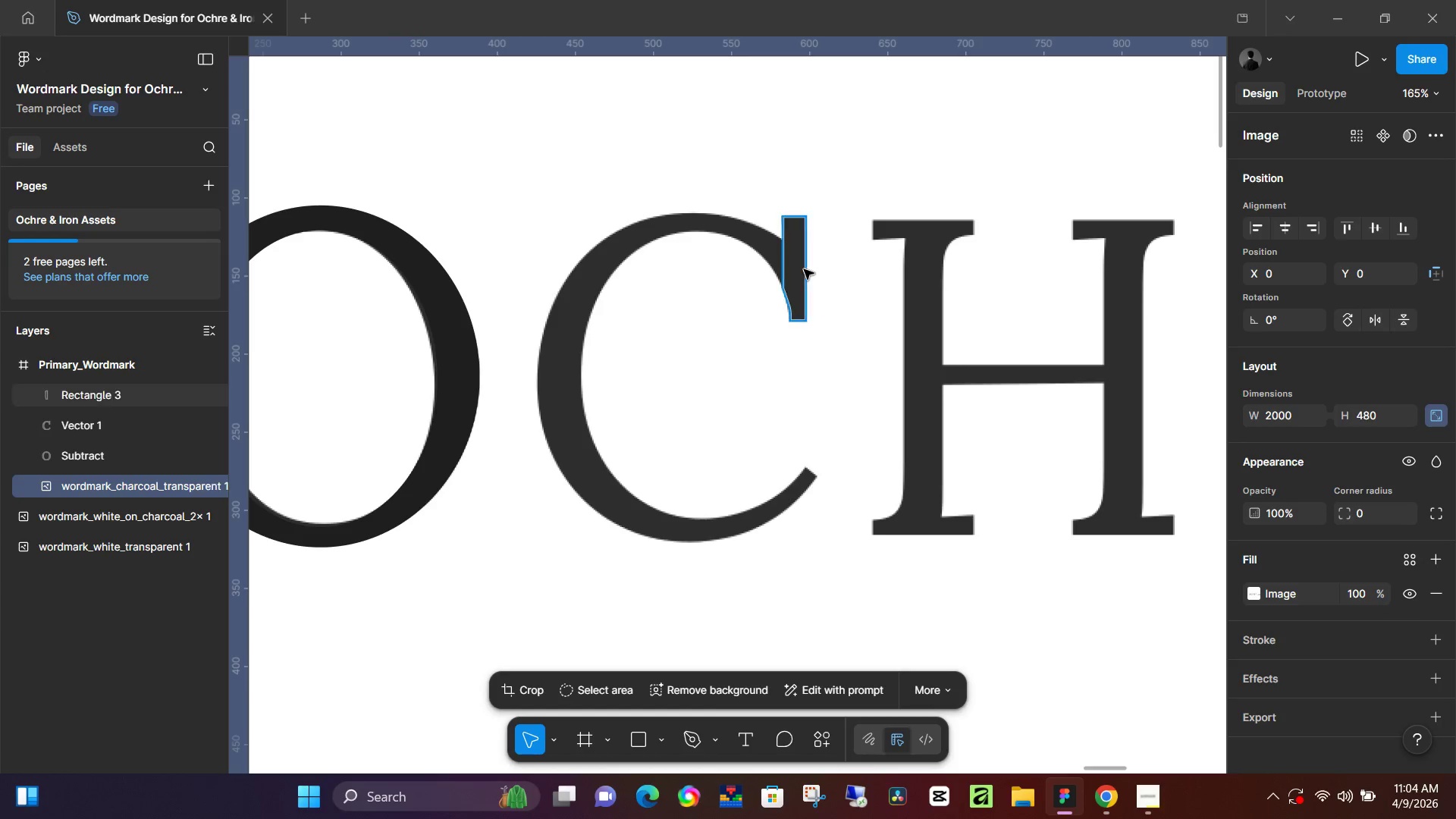 
left_click([804, 269])
 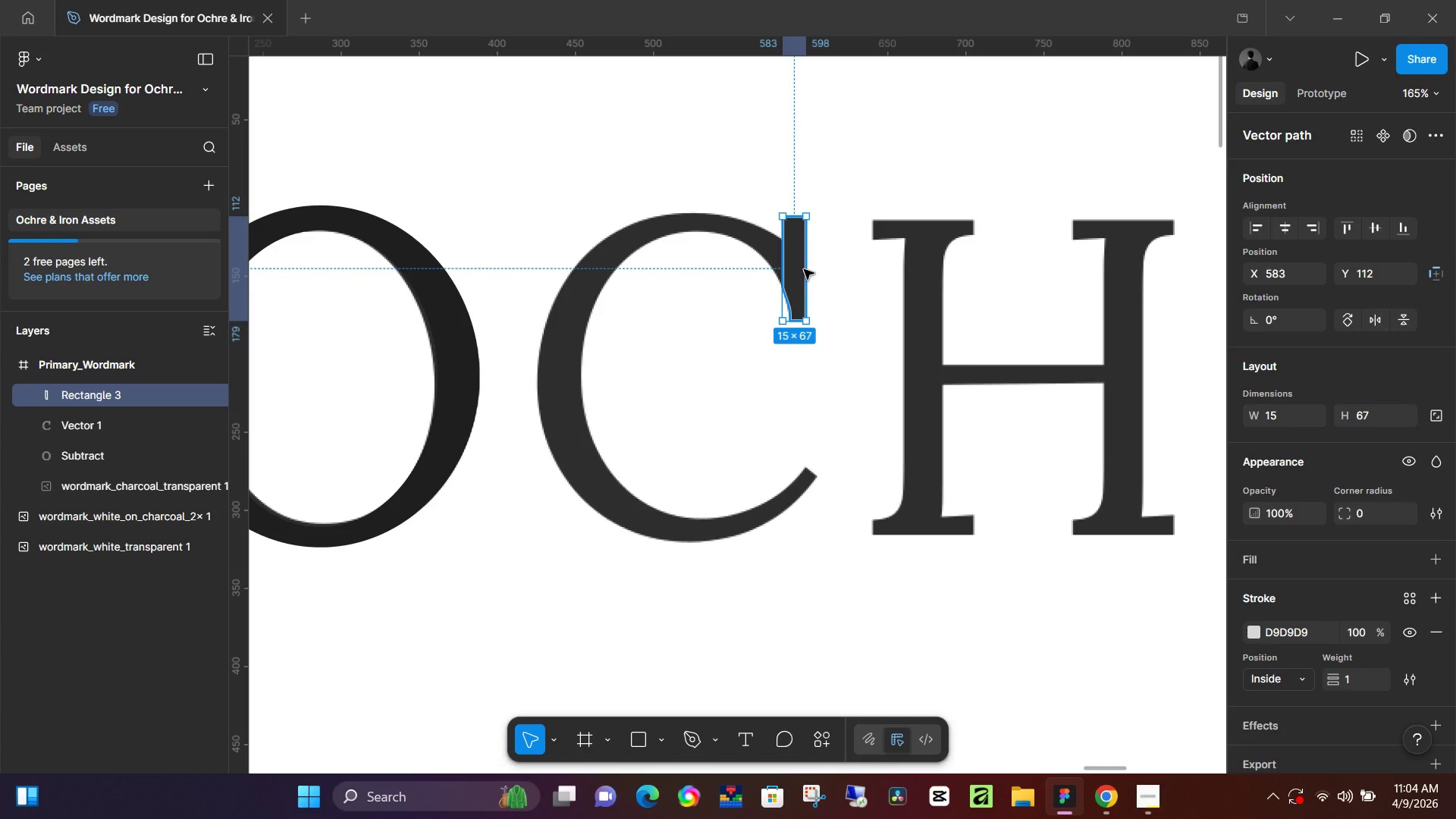 
key(Backspace)
 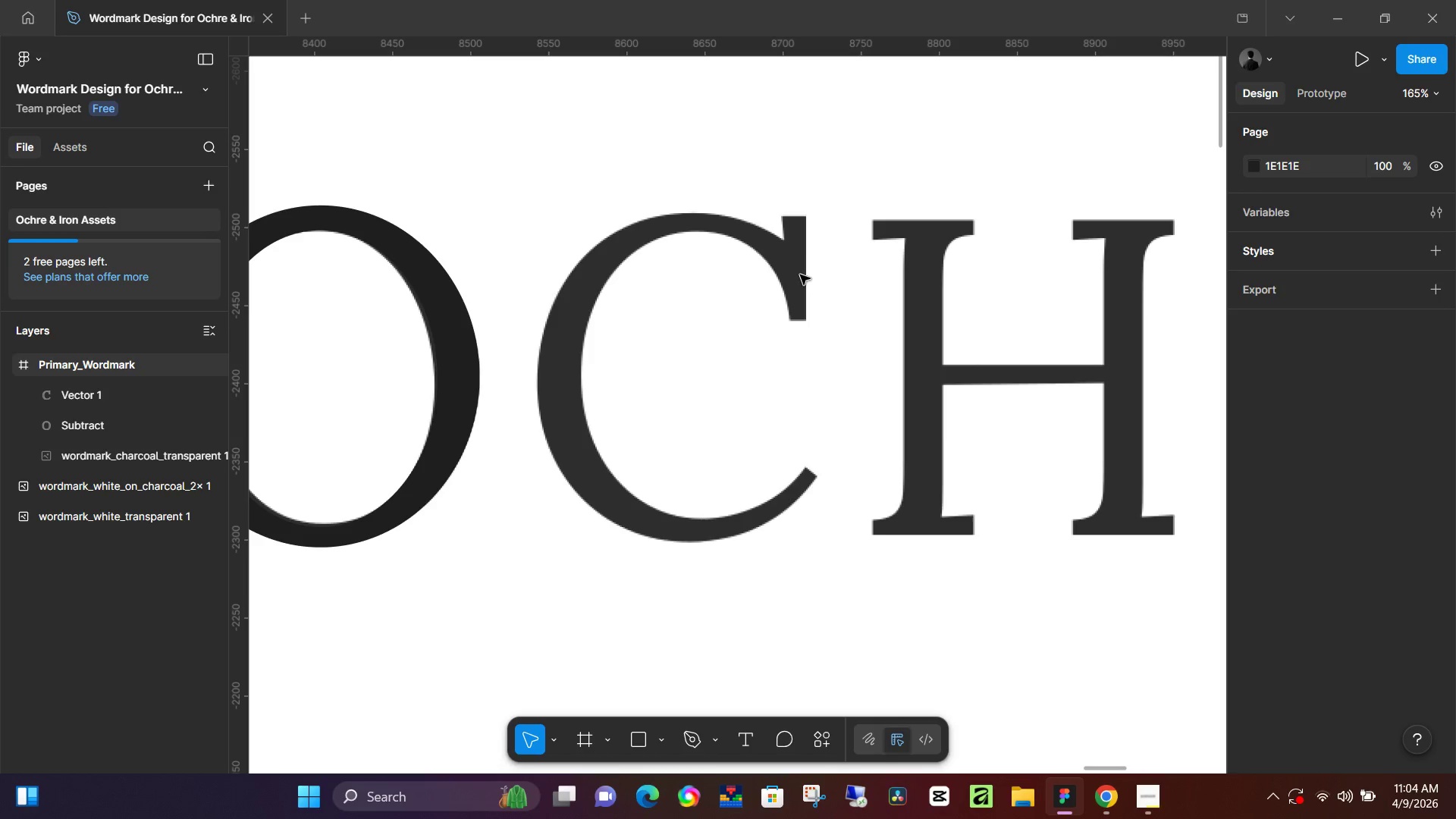 
key(O)
 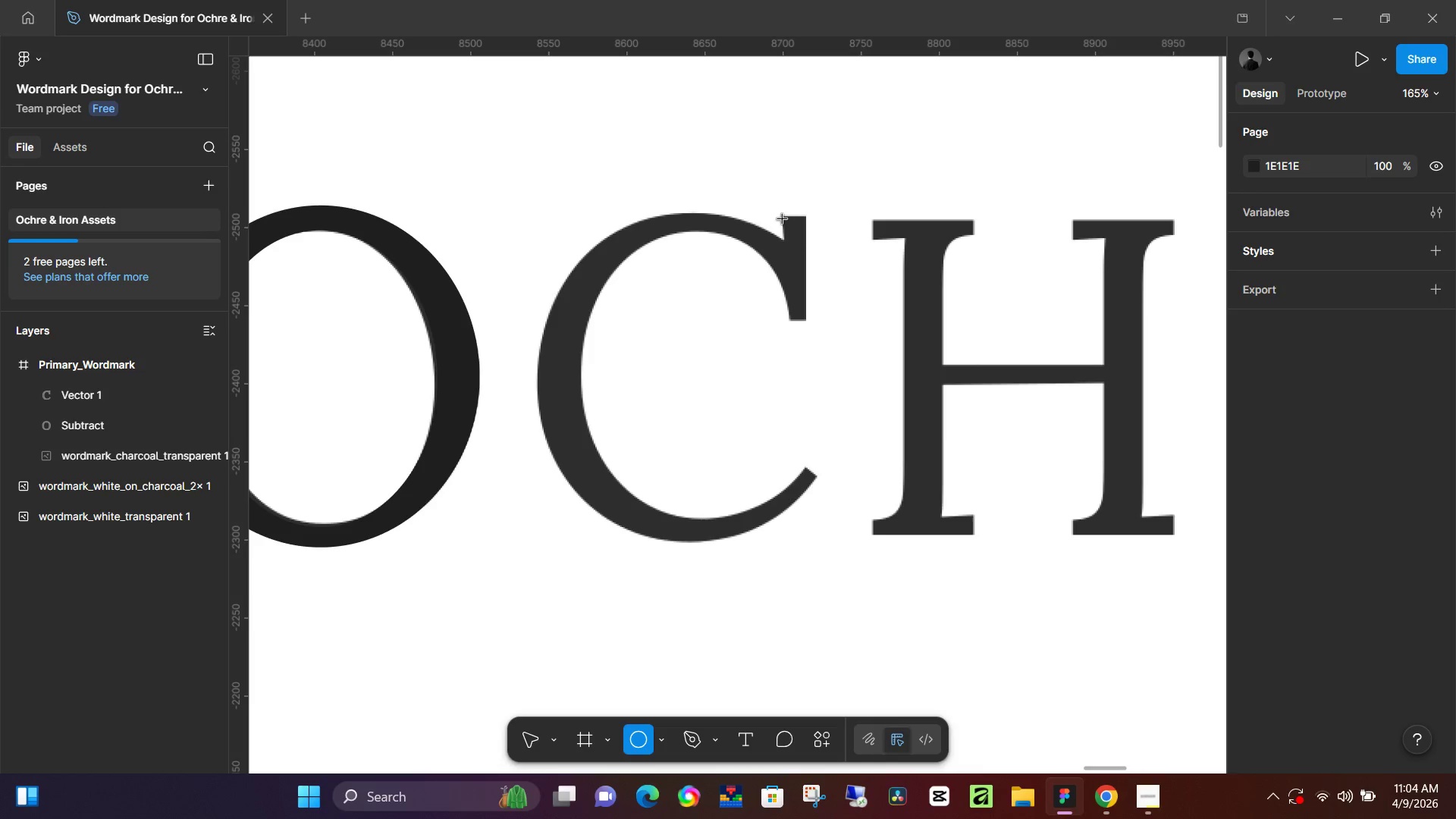 
left_click_drag(start_coordinate=[783, 218], to_coordinate=[799, 302])
 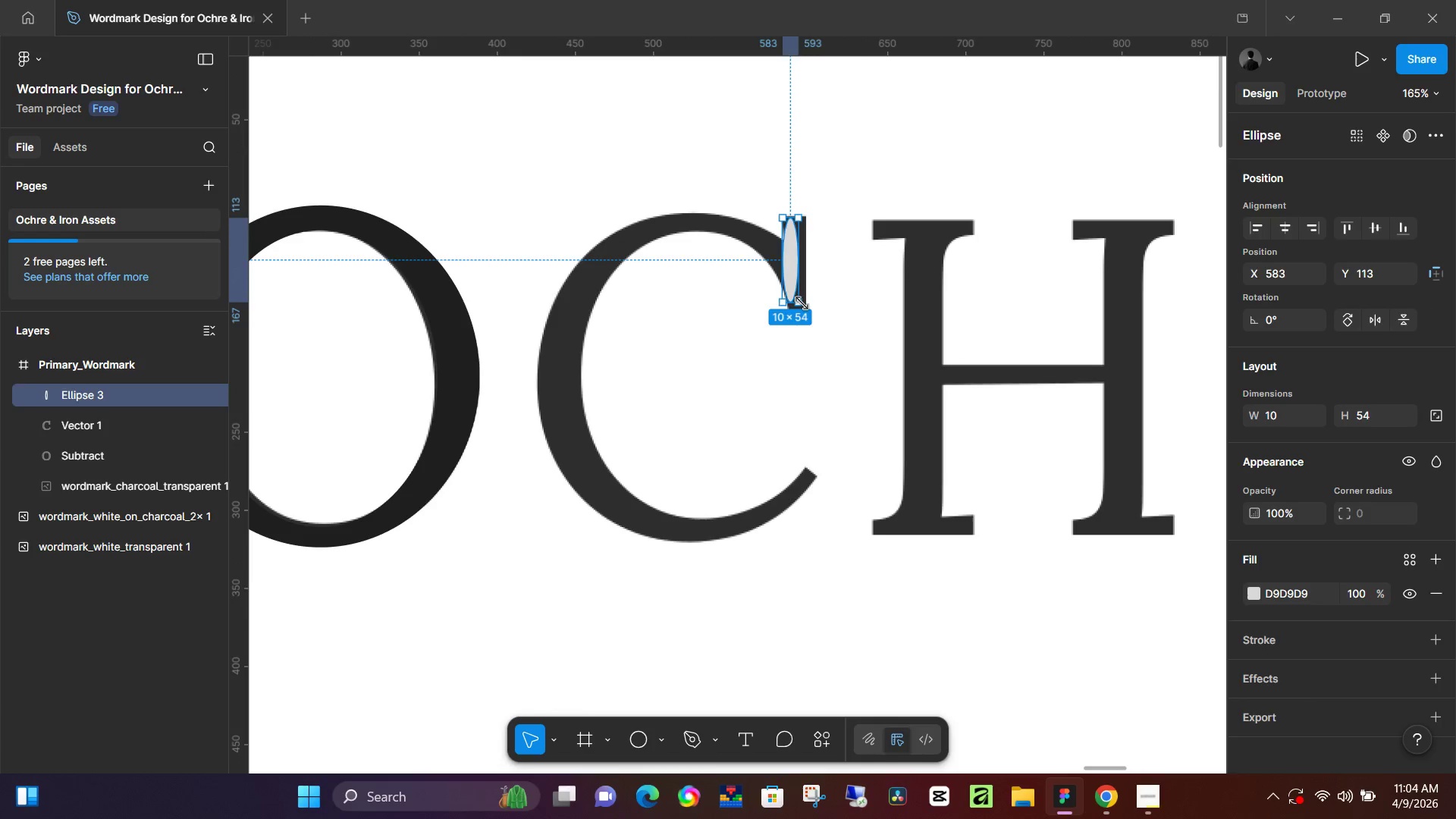 
key(Backspace)
 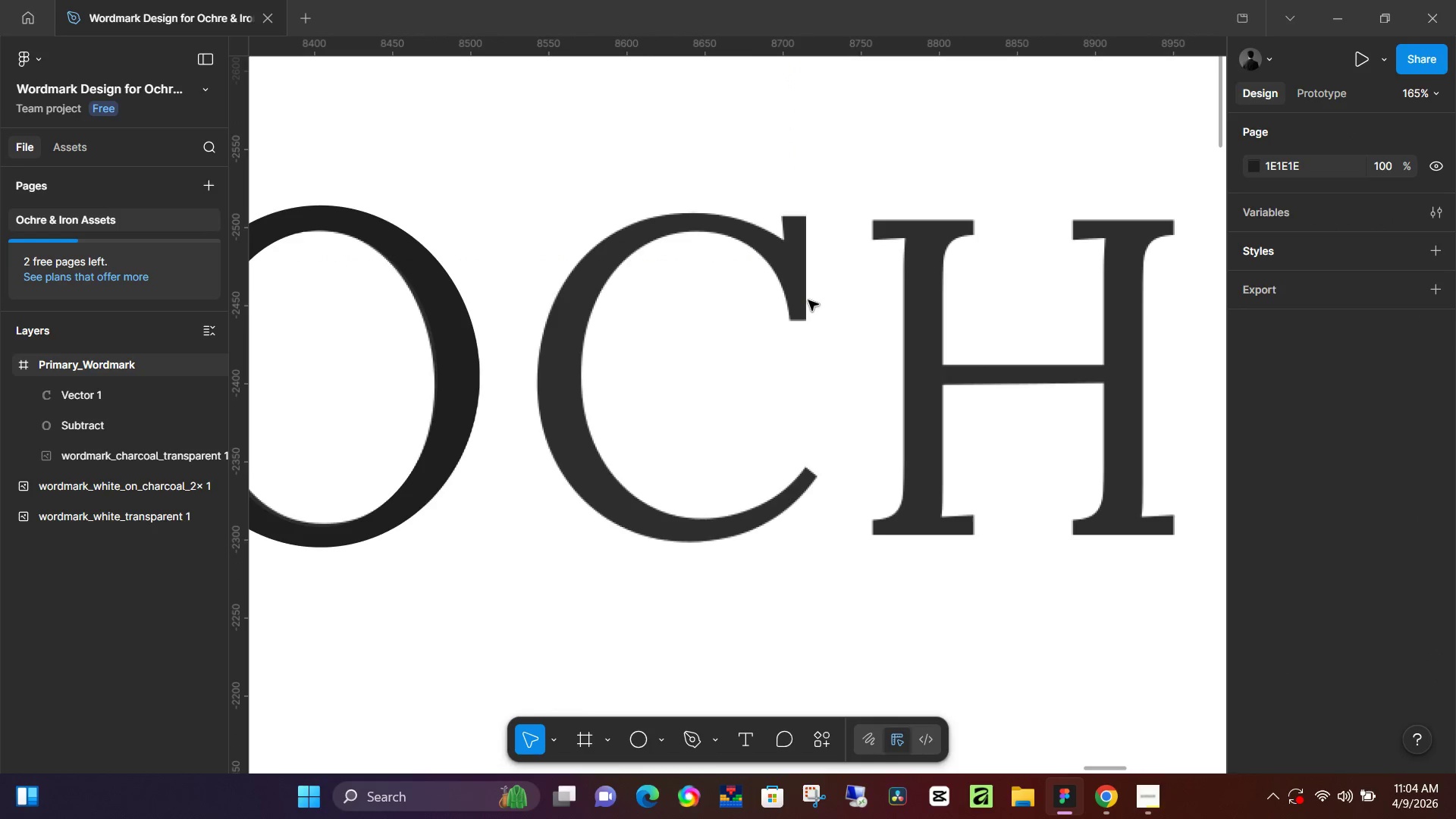 
key(R)
 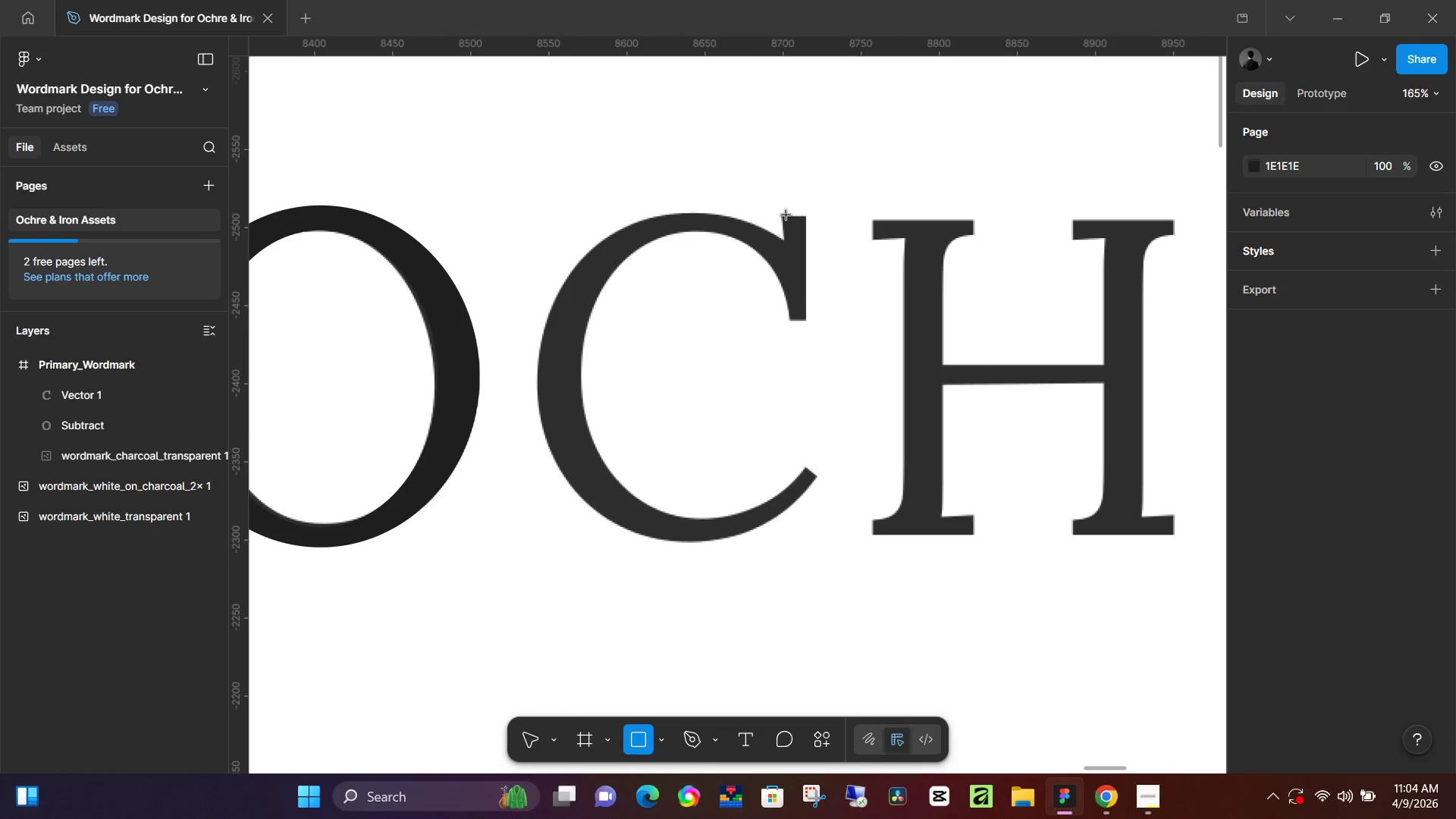 
left_click_drag(start_coordinate=[784, 219], to_coordinate=[804, 319])
 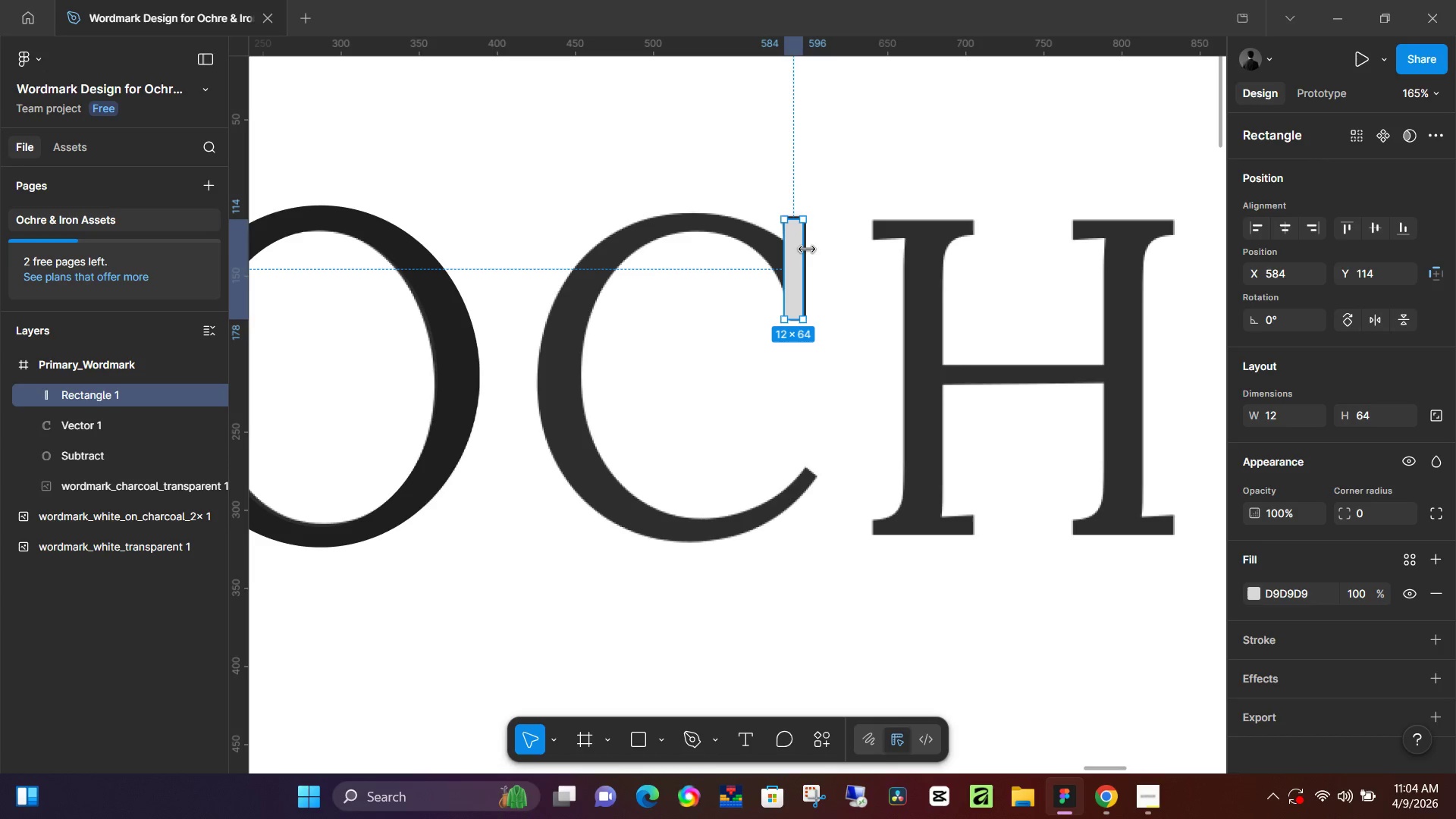 
left_click_drag(start_coordinate=[807, 250], to_coordinate=[807, 259])
 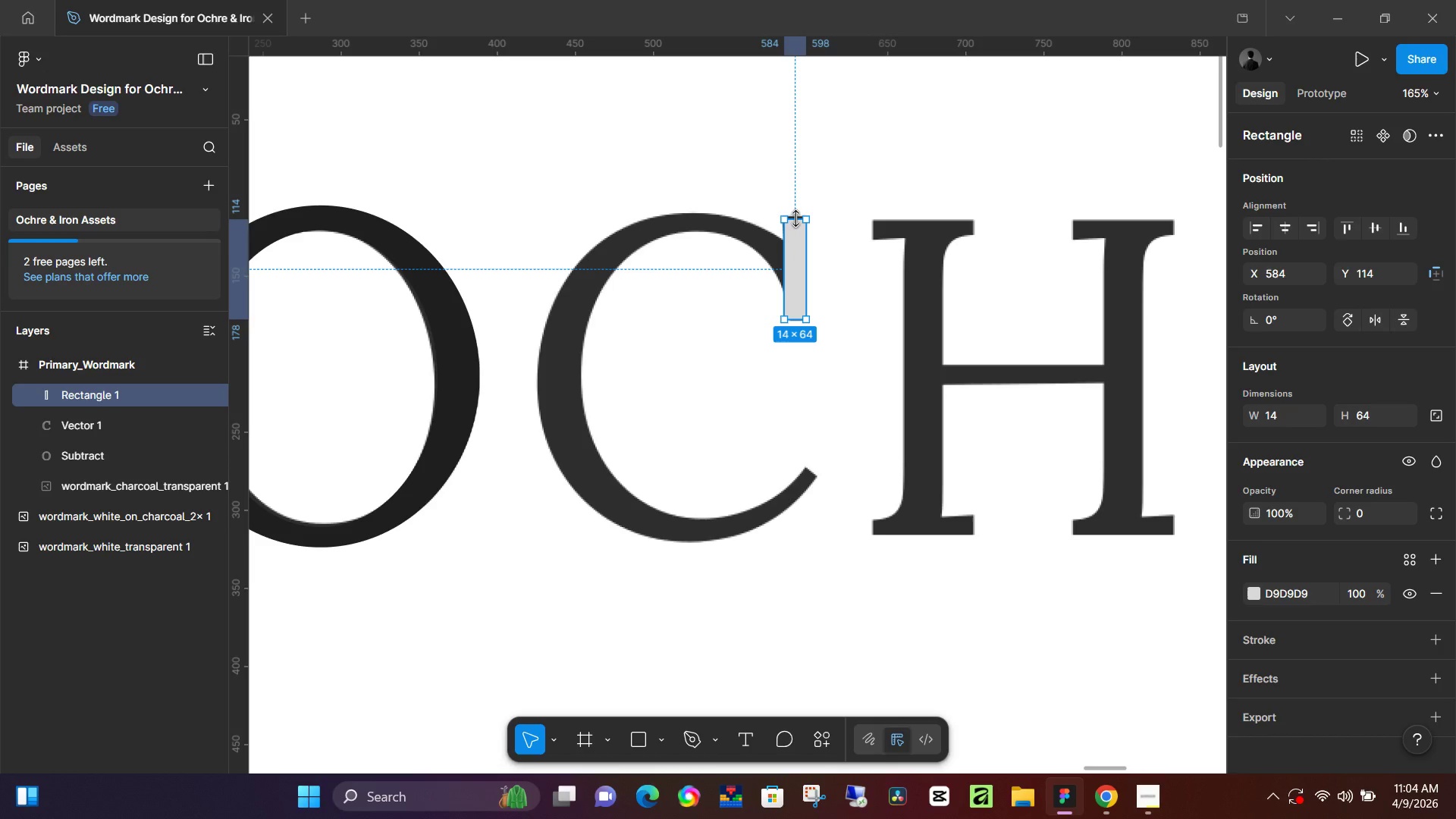 
left_click_drag(start_coordinate=[796, 218], to_coordinate=[797, 213])
 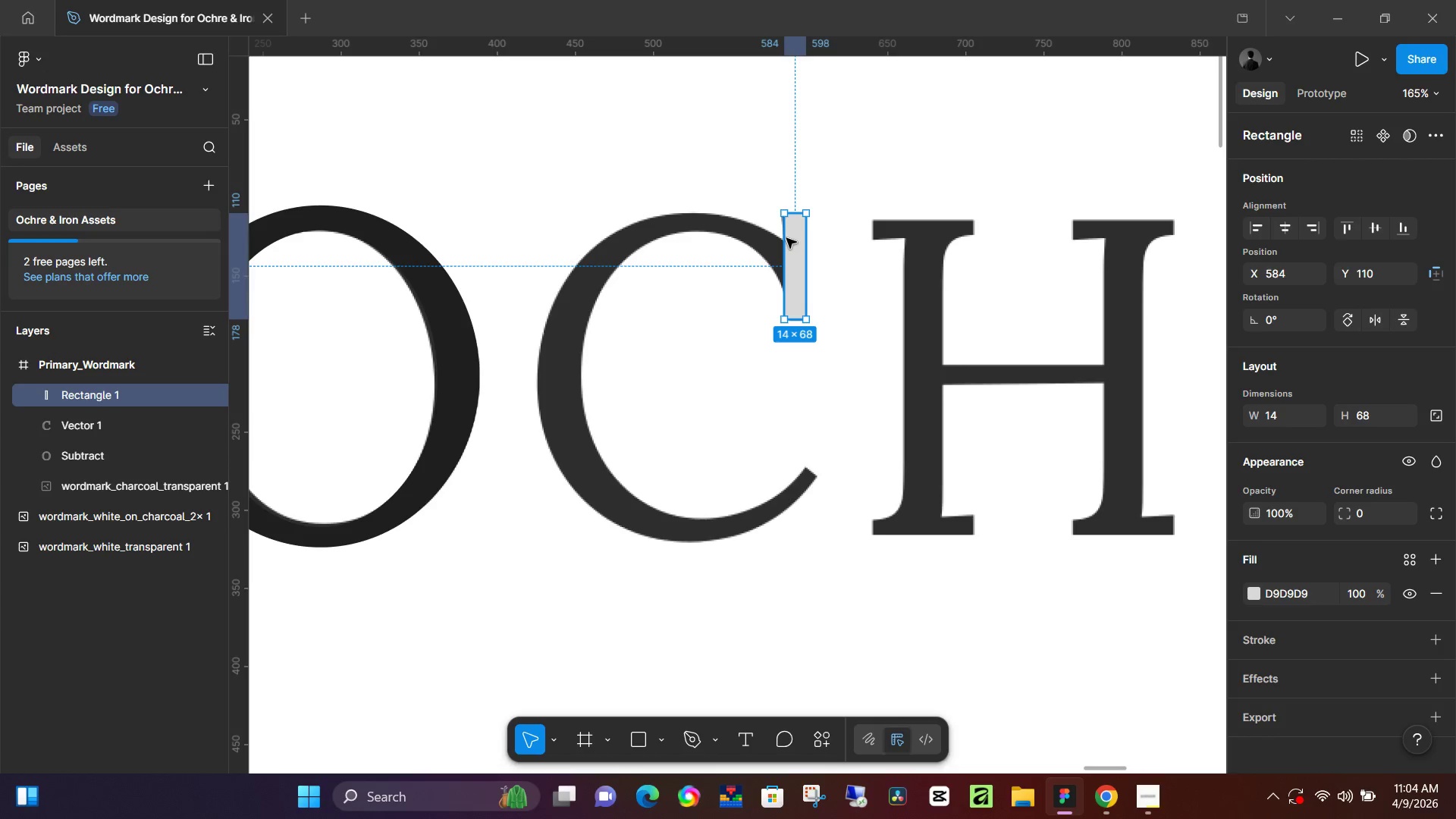 
left_click_drag(start_coordinate=[796, 325], to_coordinate=[801, 322])
 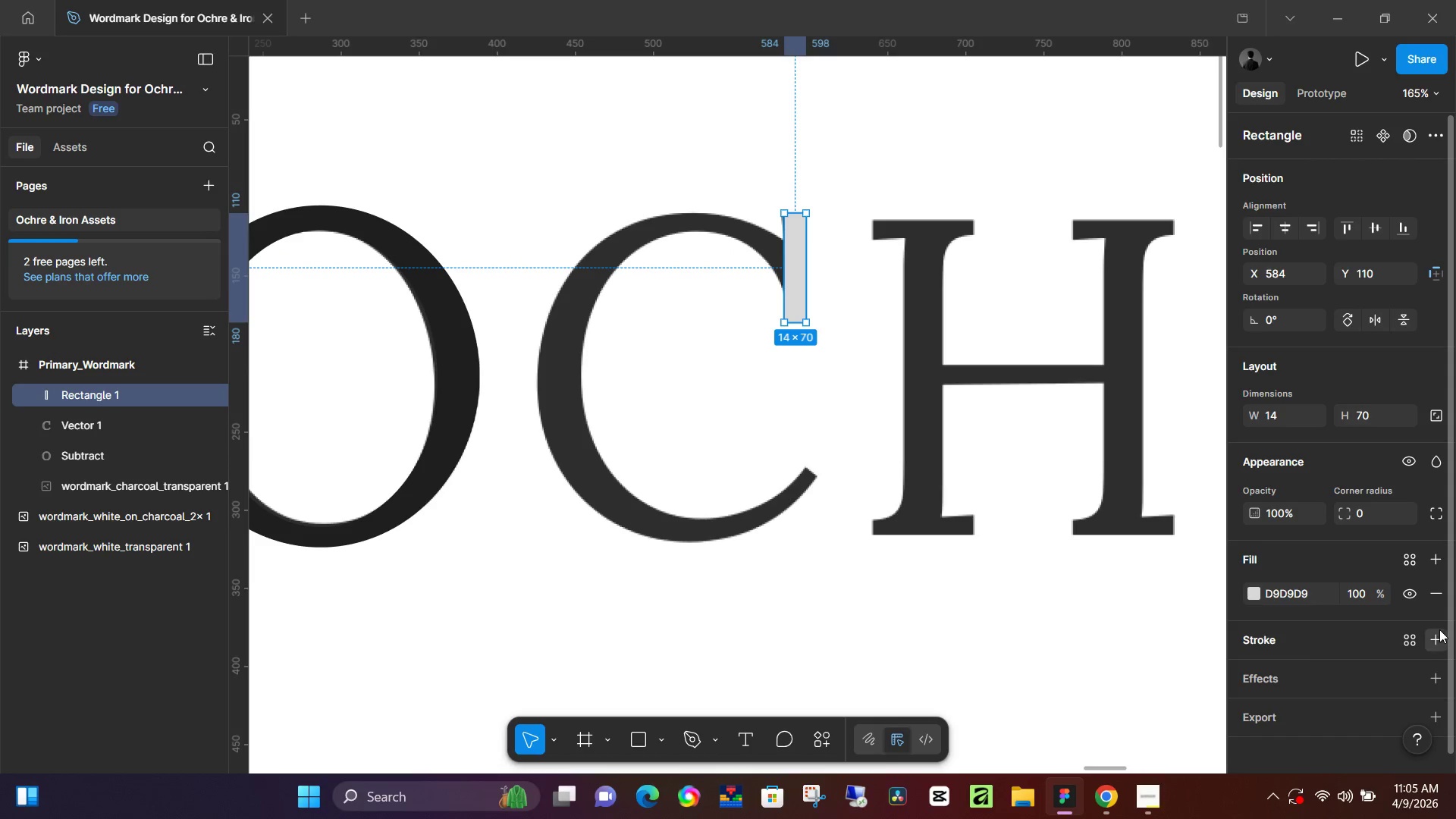 
left_click([1433, 596])
 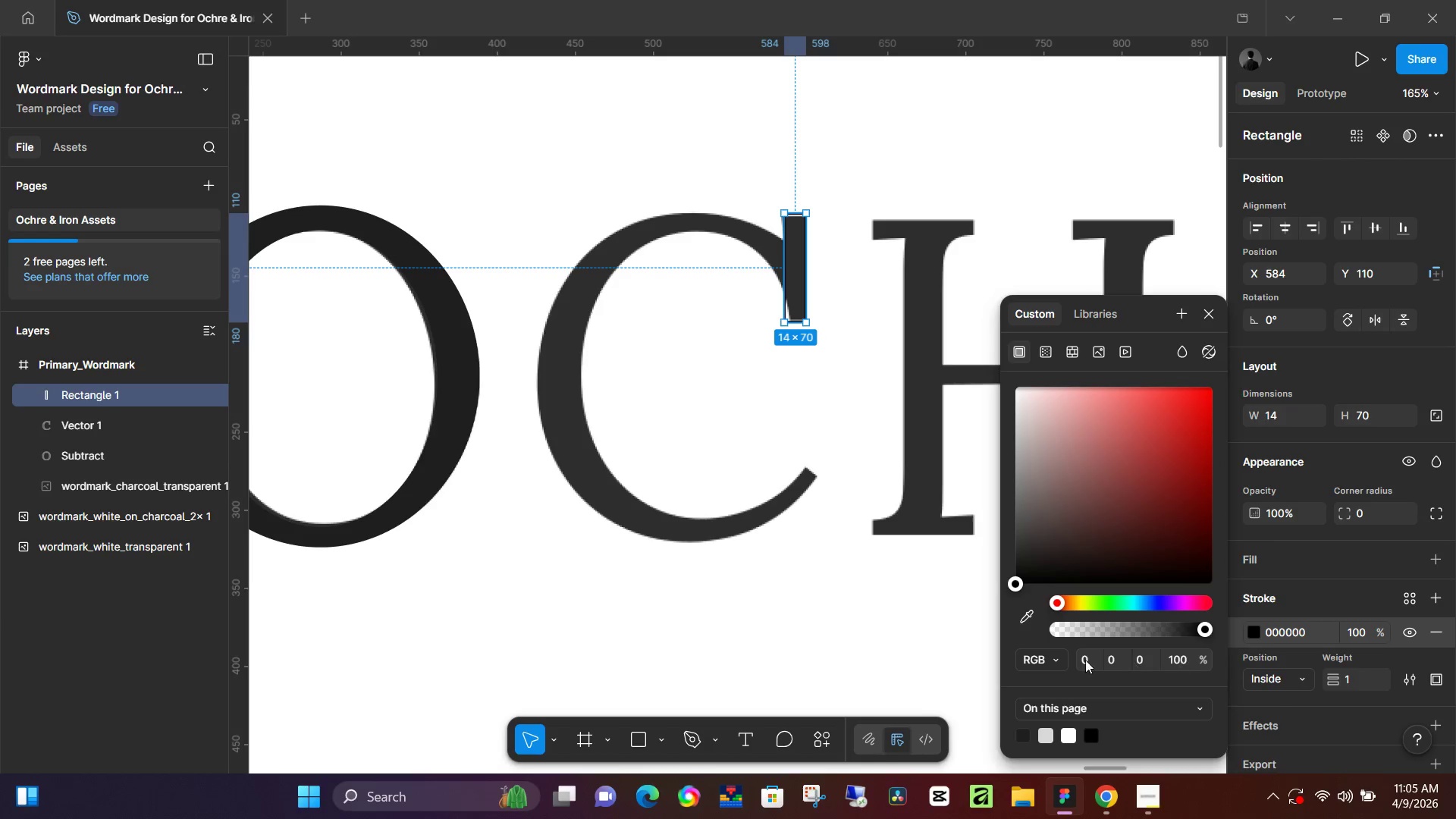 
left_click([1050, 739])
 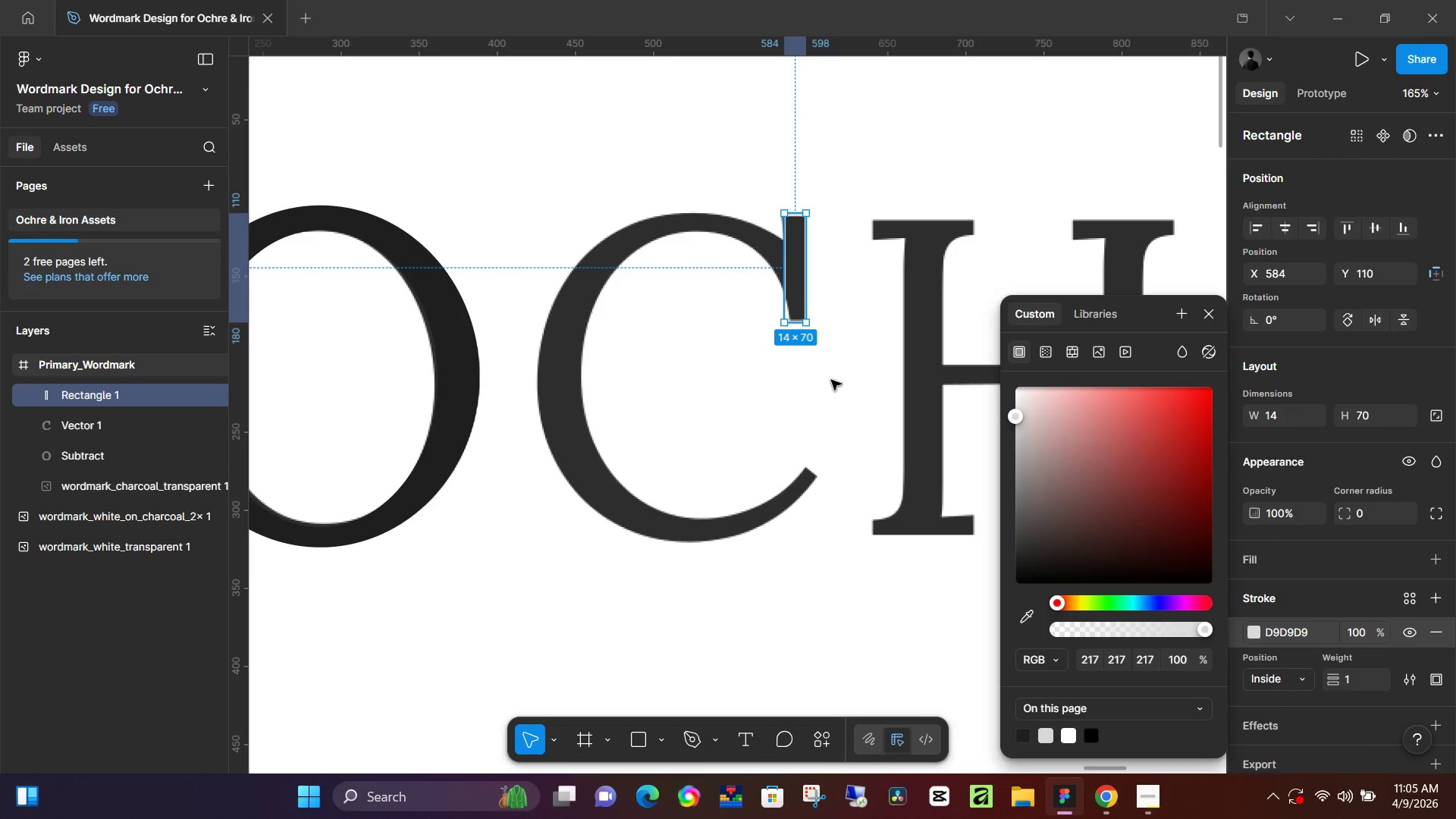 
left_click([848, 400])
 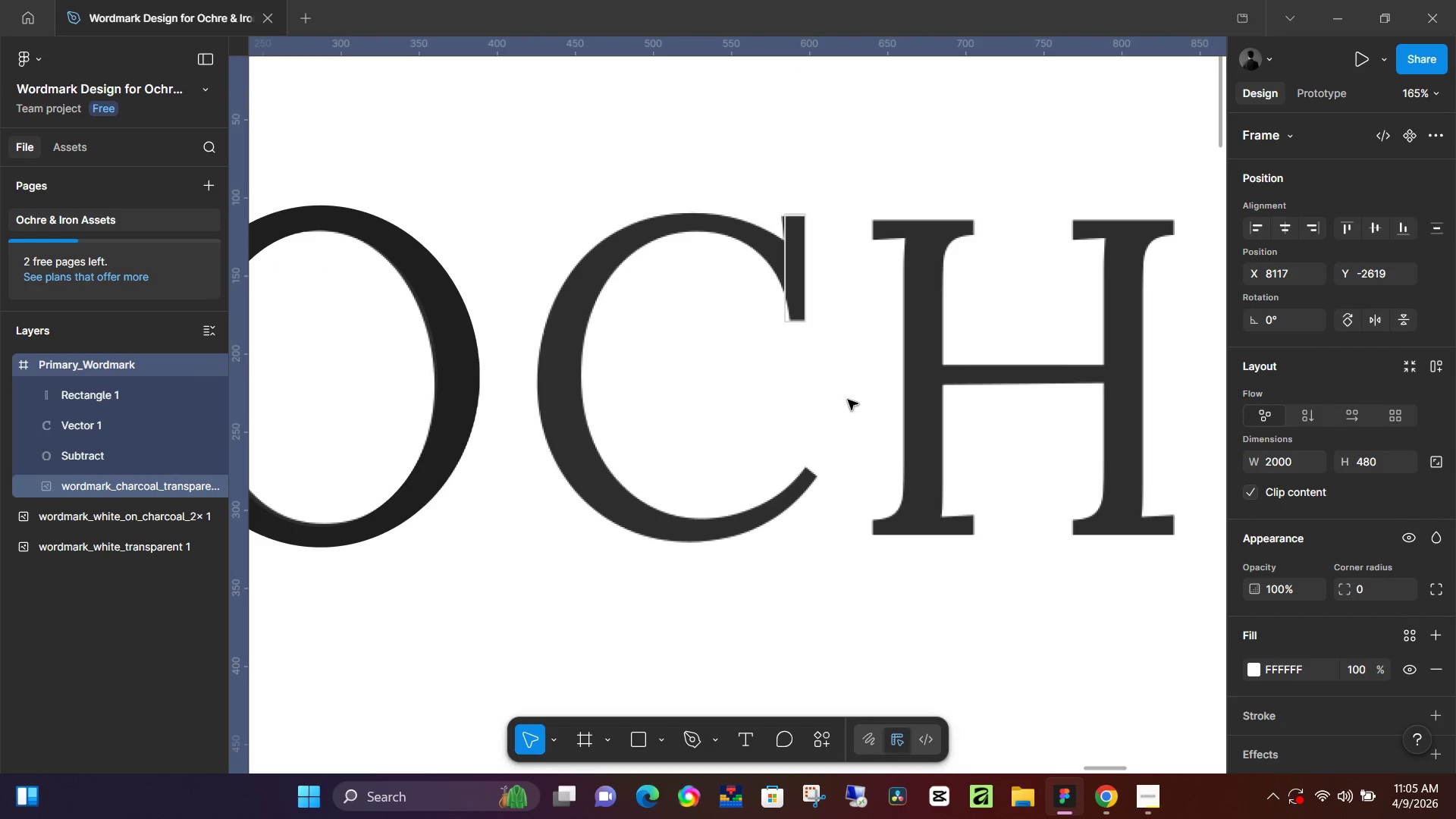 
hold_key(key=ControlLeft, duration=0.94)
scroll: coordinate [683, 365], scroll_direction: up, amount: 30.0
 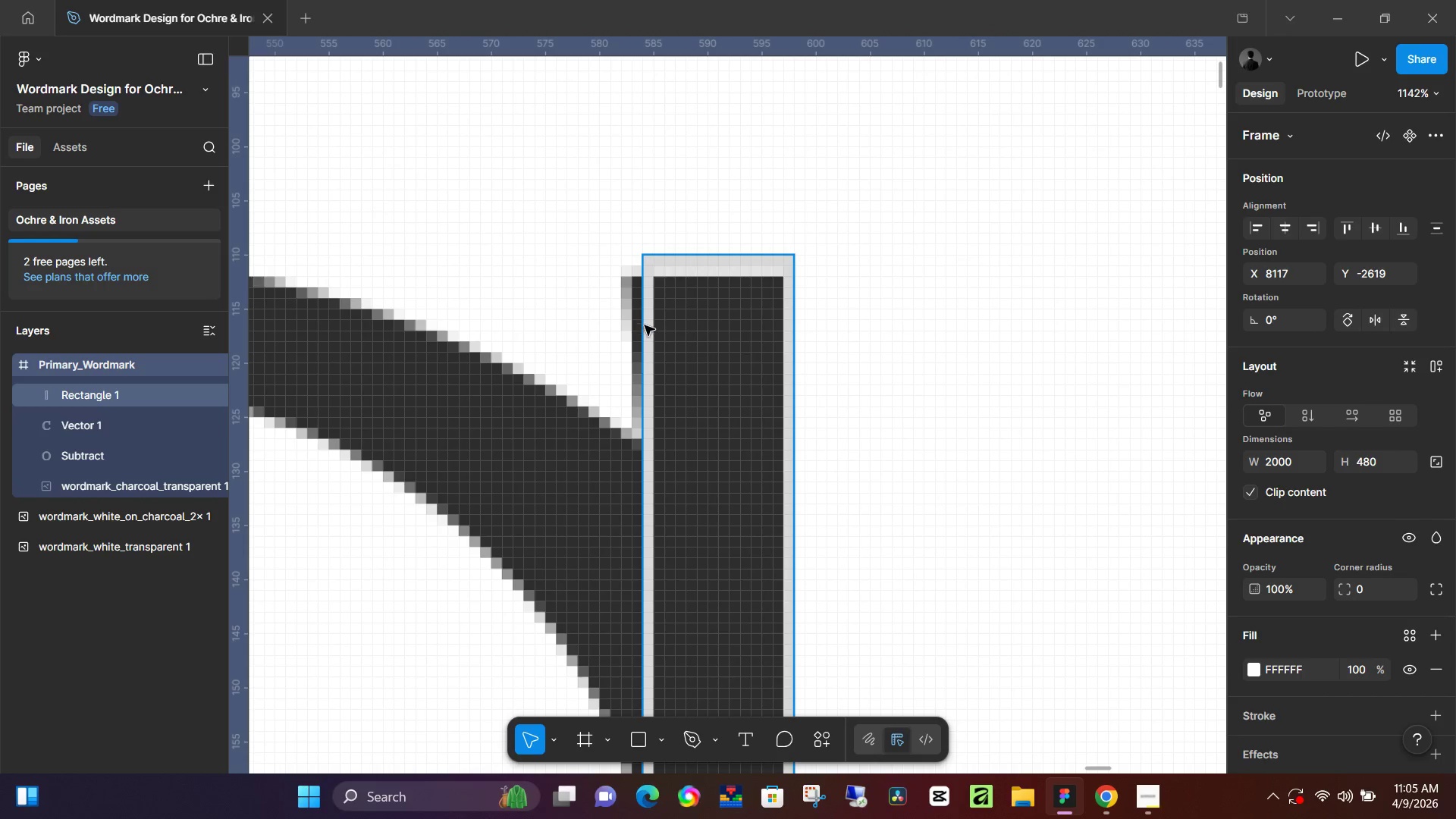 
double_click([645, 325])
 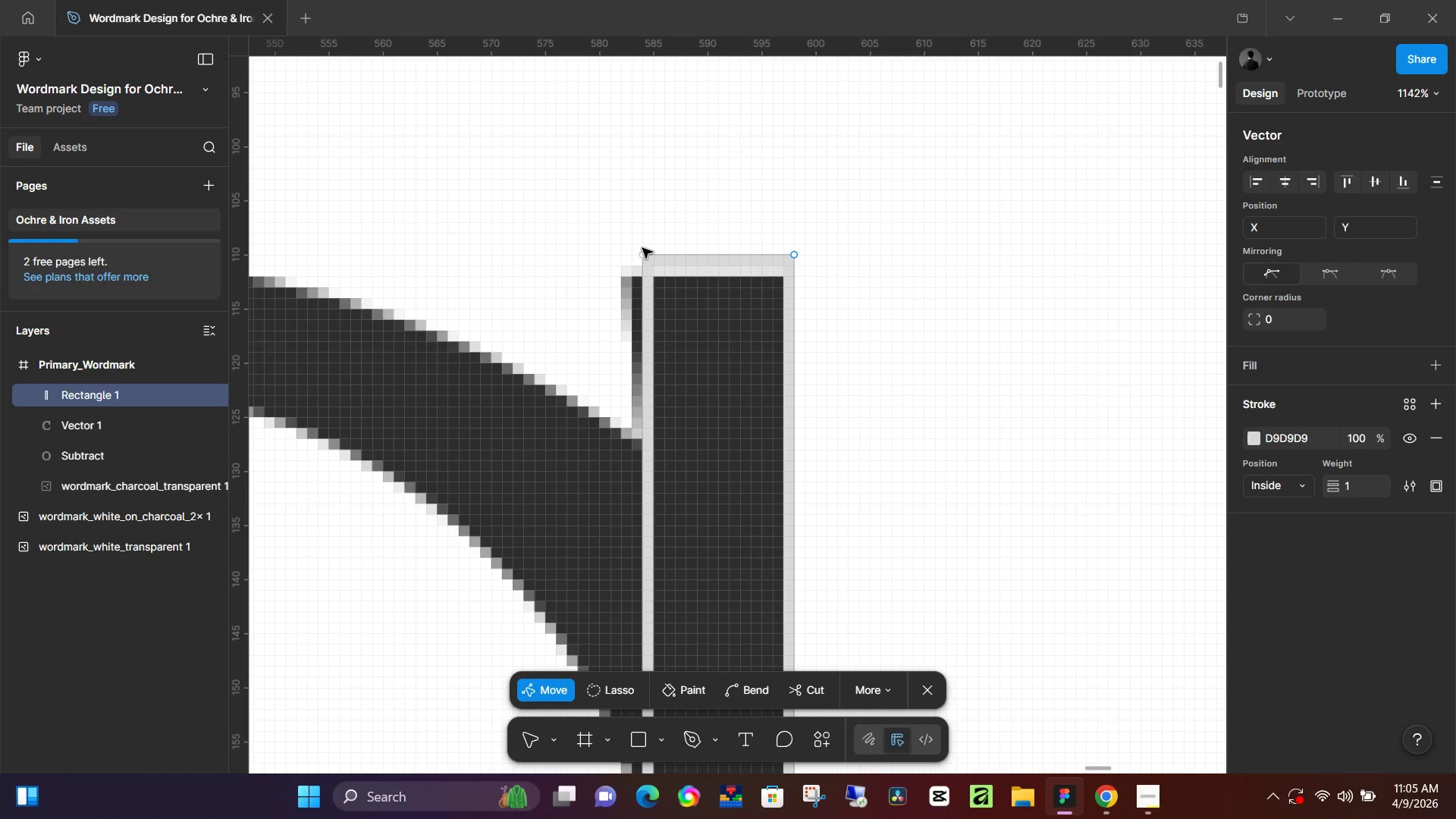 
left_click_drag(start_coordinate=[642, 255], to_coordinate=[620, 256])
 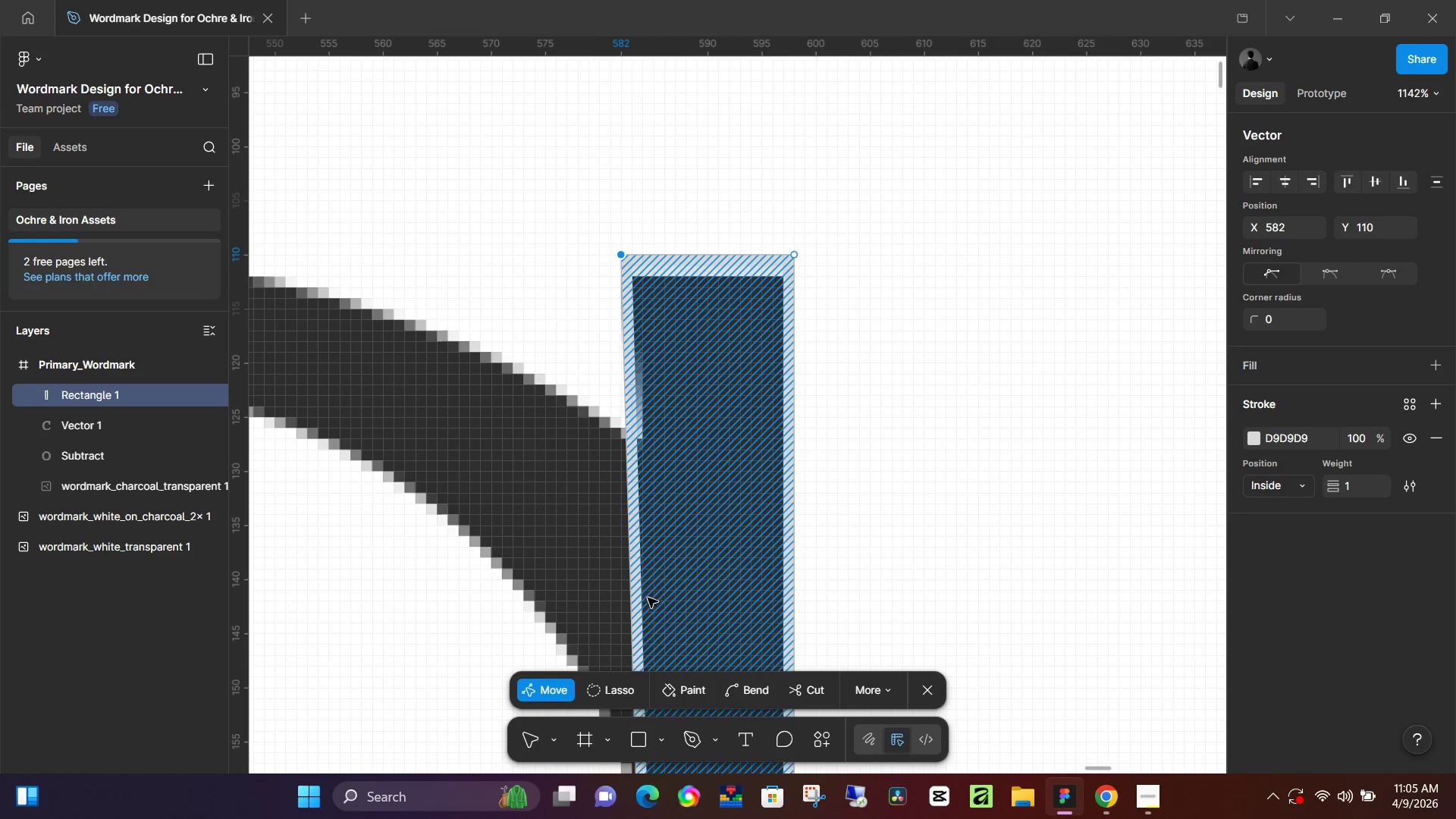 
left_click([633, 635])
 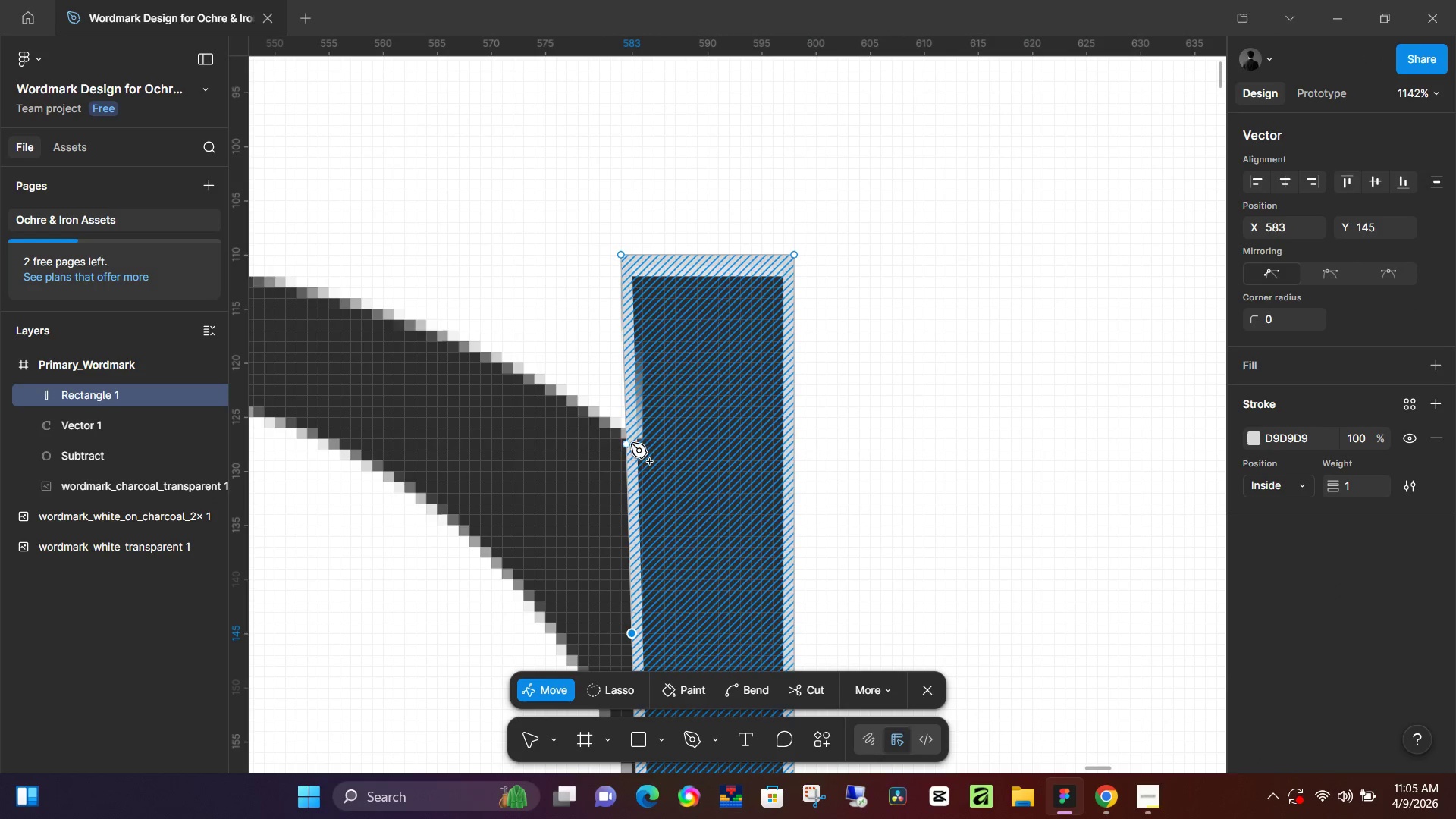 
left_click_drag(start_coordinate=[631, 443], to_coordinate=[639, 441])
 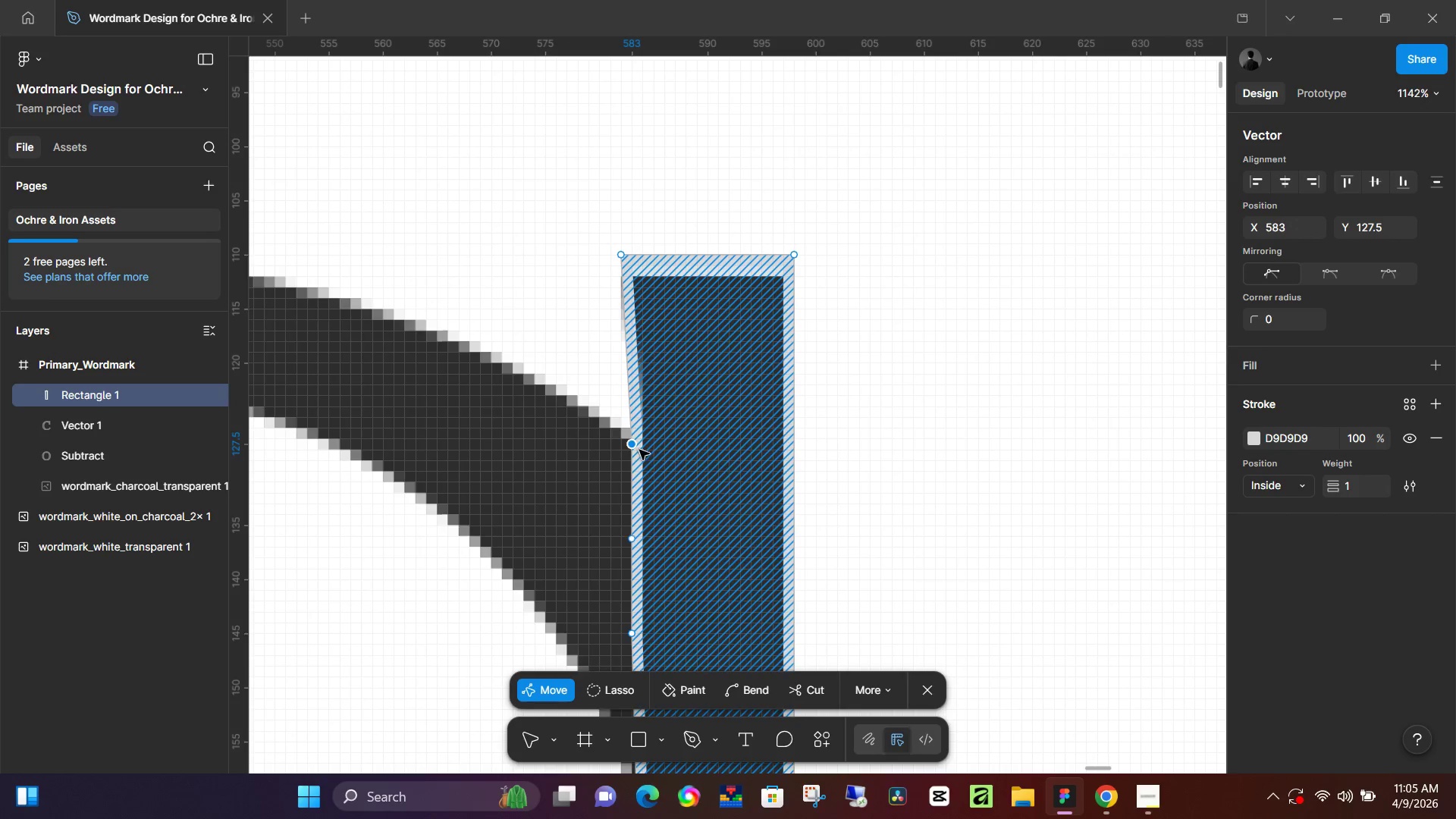 
scroll: coordinate [680, 477], scroll_direction: down, amount: 12.0
 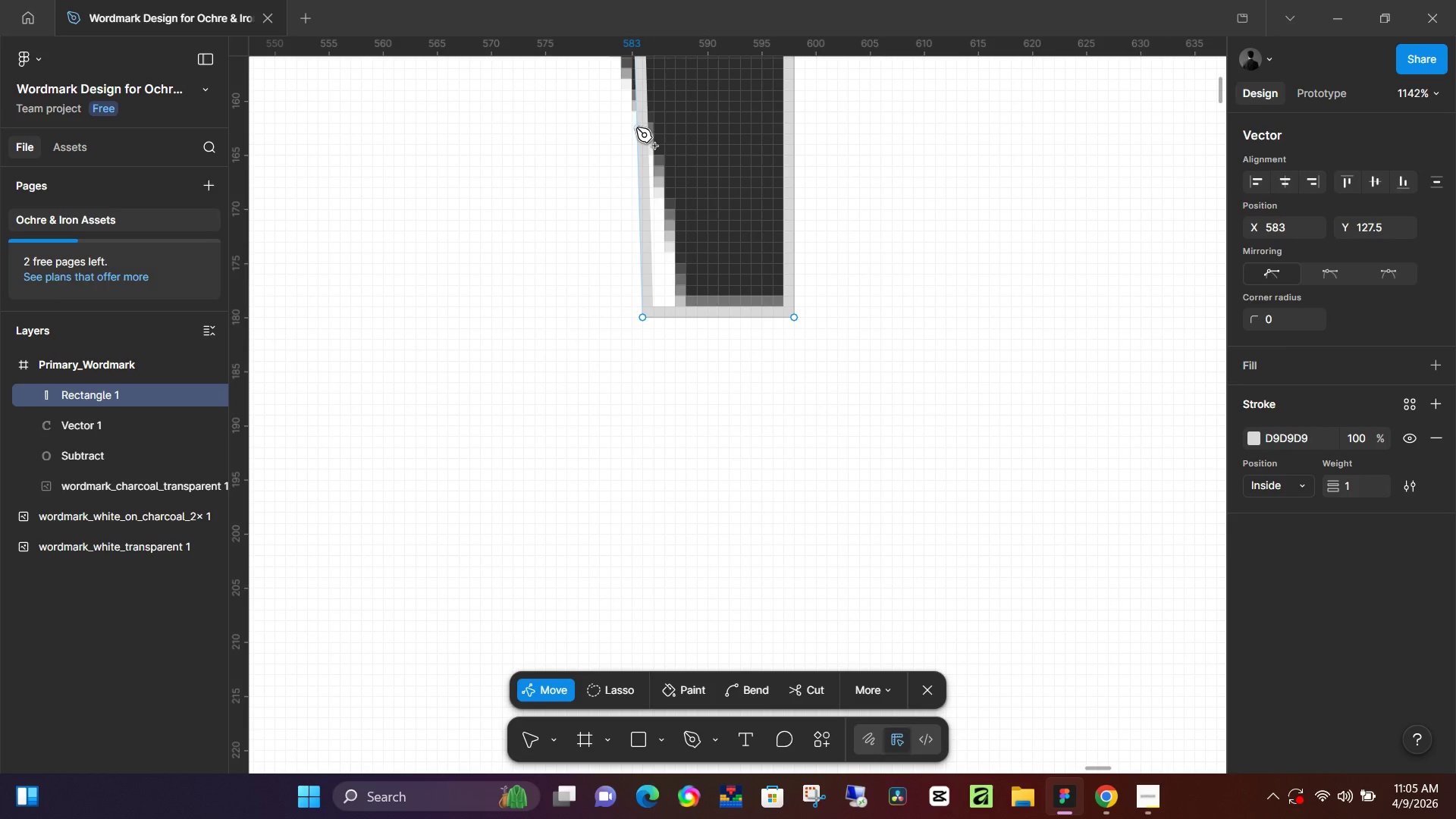 
left_click([638, 127])
 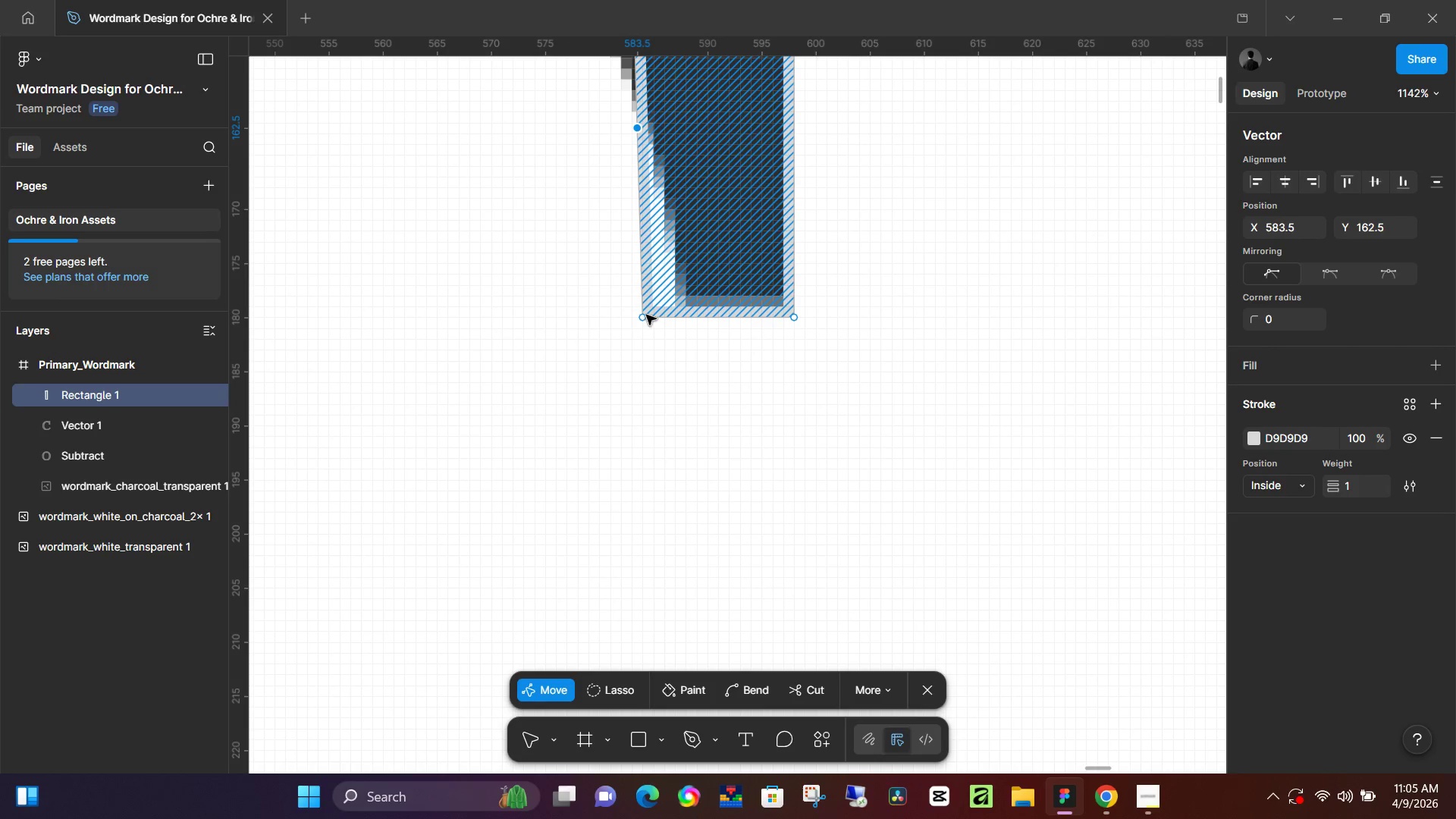 
left_click([646, 318])
 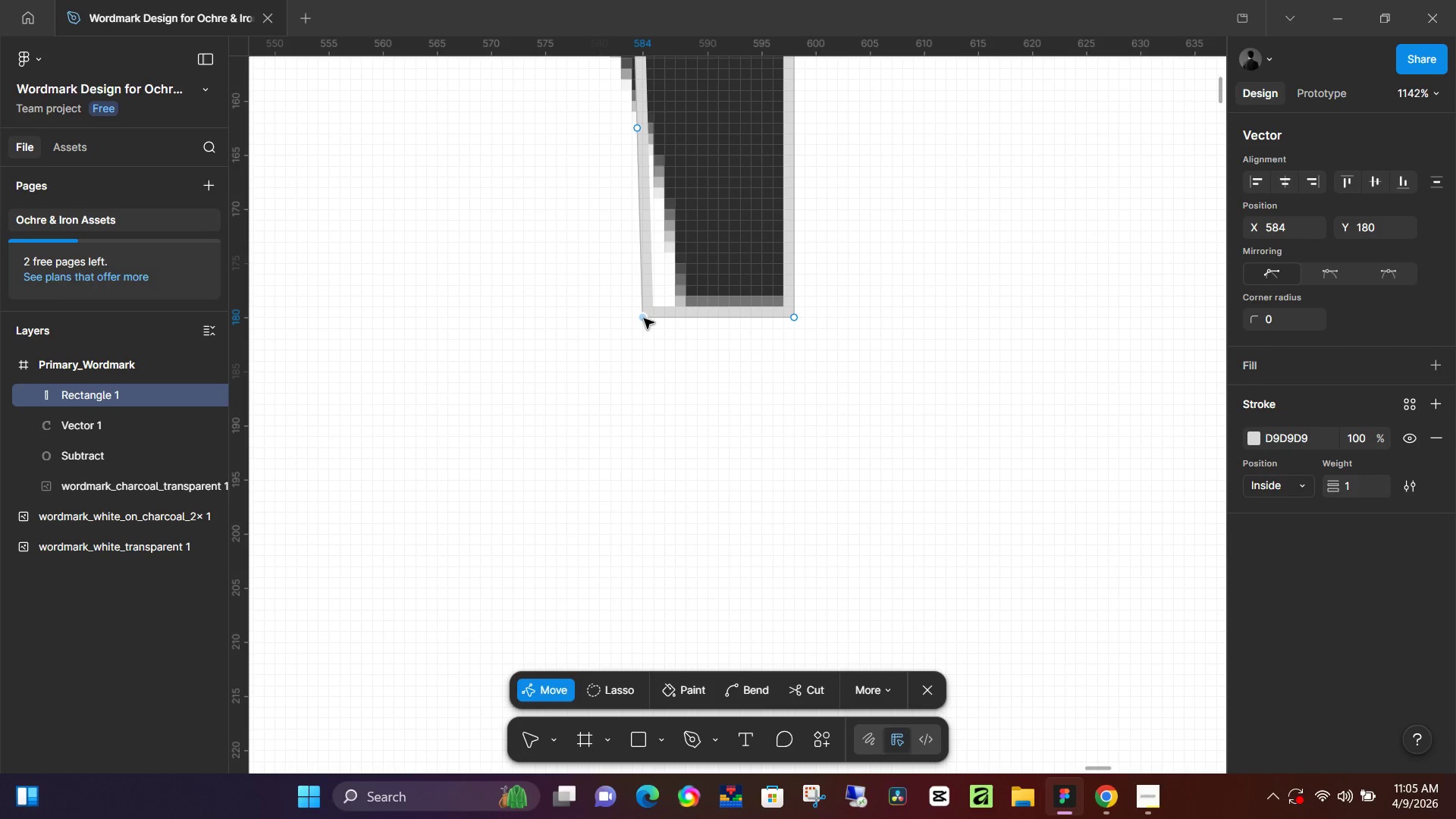 
left_click_drag(start_coordinate=[644, 318], to_coordinate=[681, 311])
 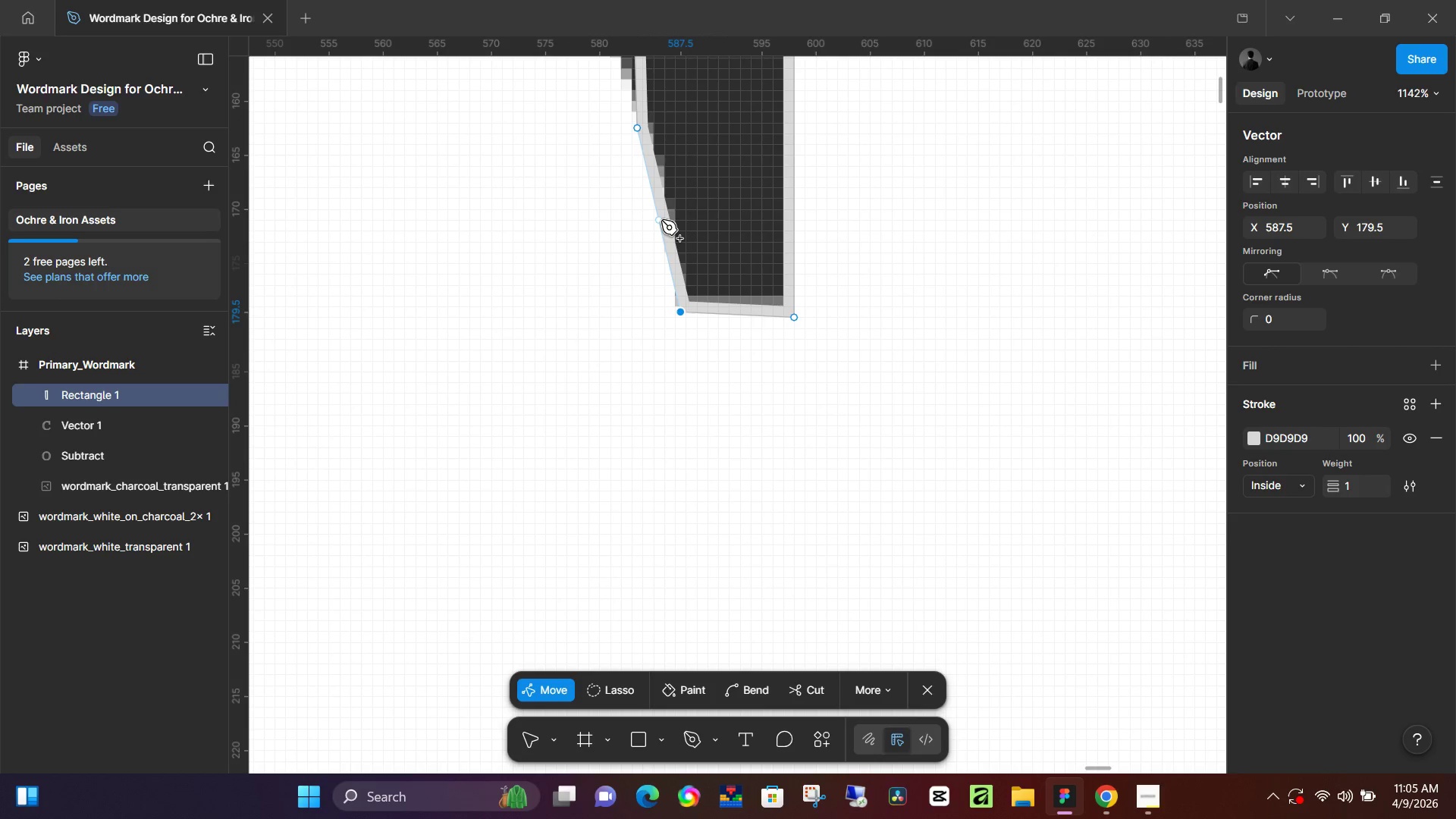 
left_click([661, 221])
 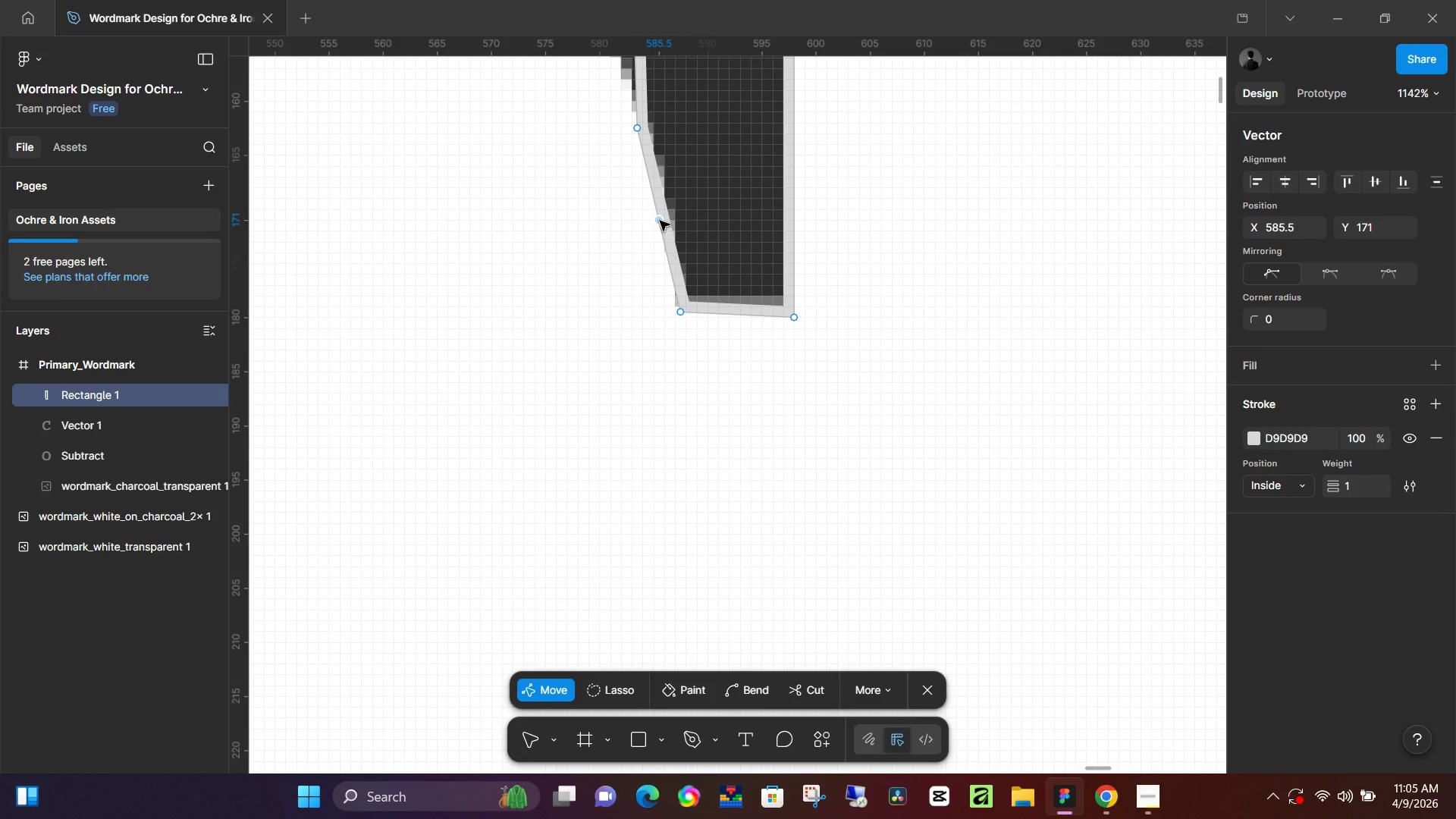 
left_click_drag(start_coordinate=[660, 220], to_coordinate=[655, 177])
 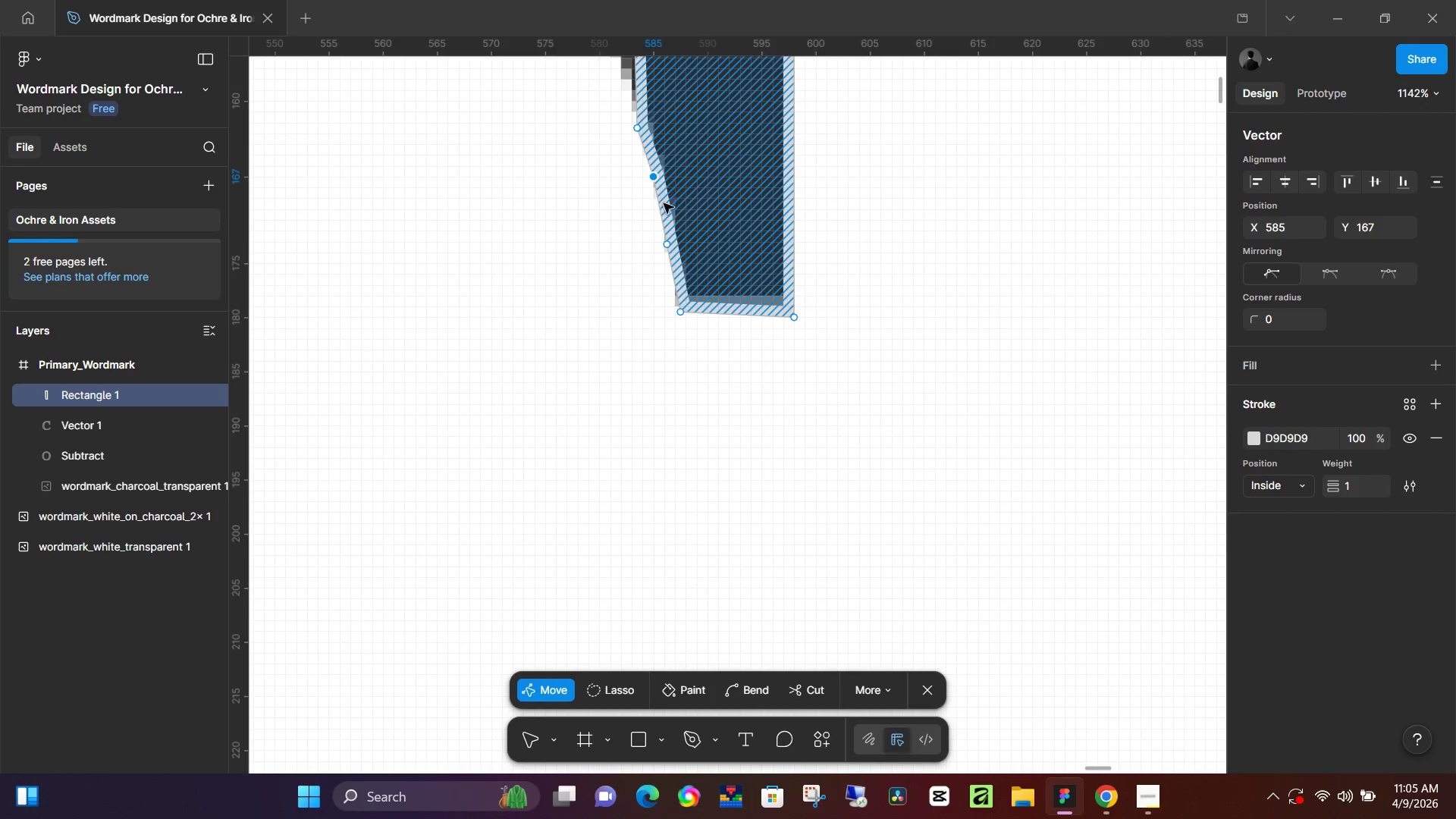 
scroll: coordinate [663, 229], scroll_direction: up, amount: 5.0
 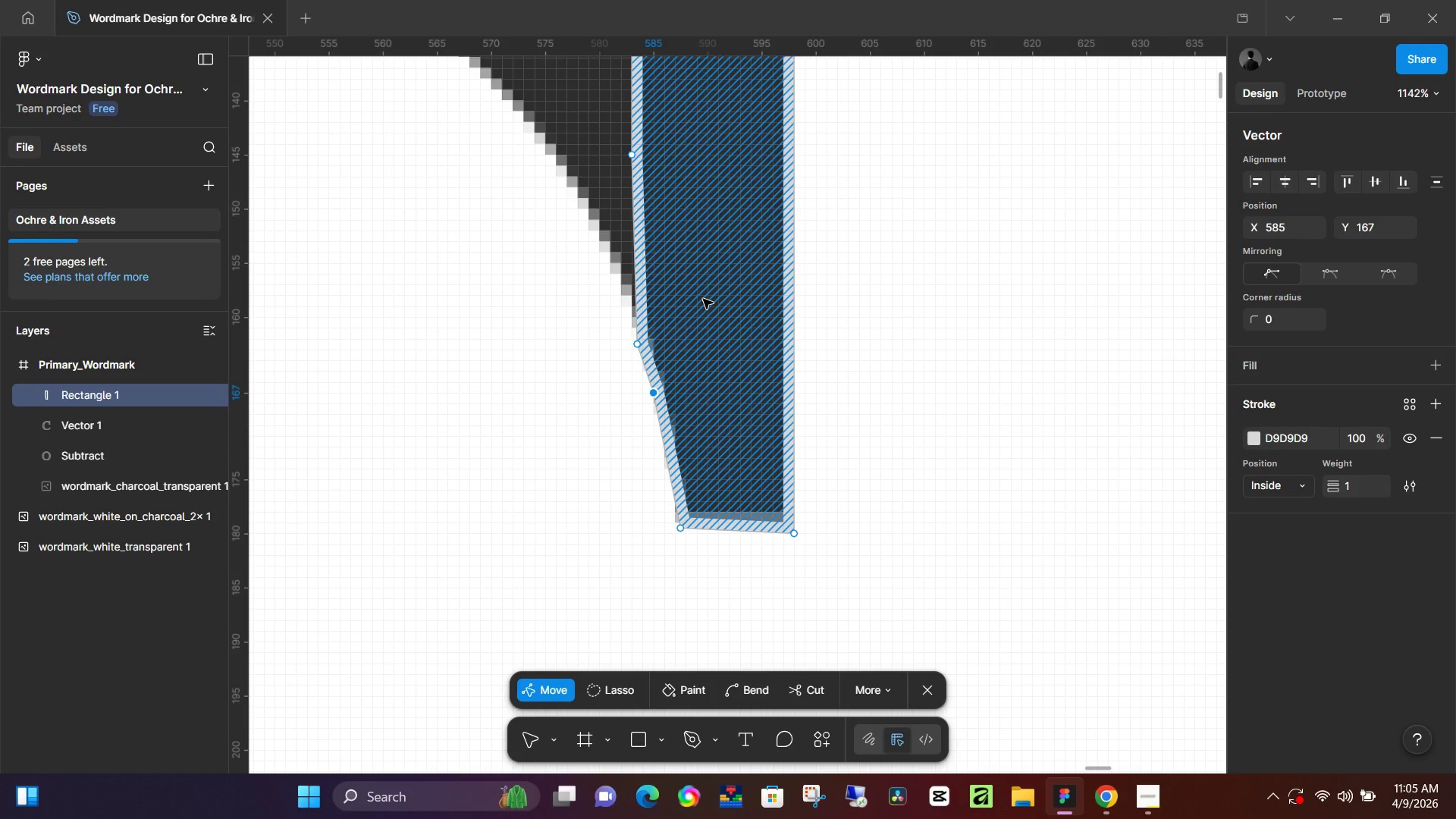 
key(Control+ControlLeft)
 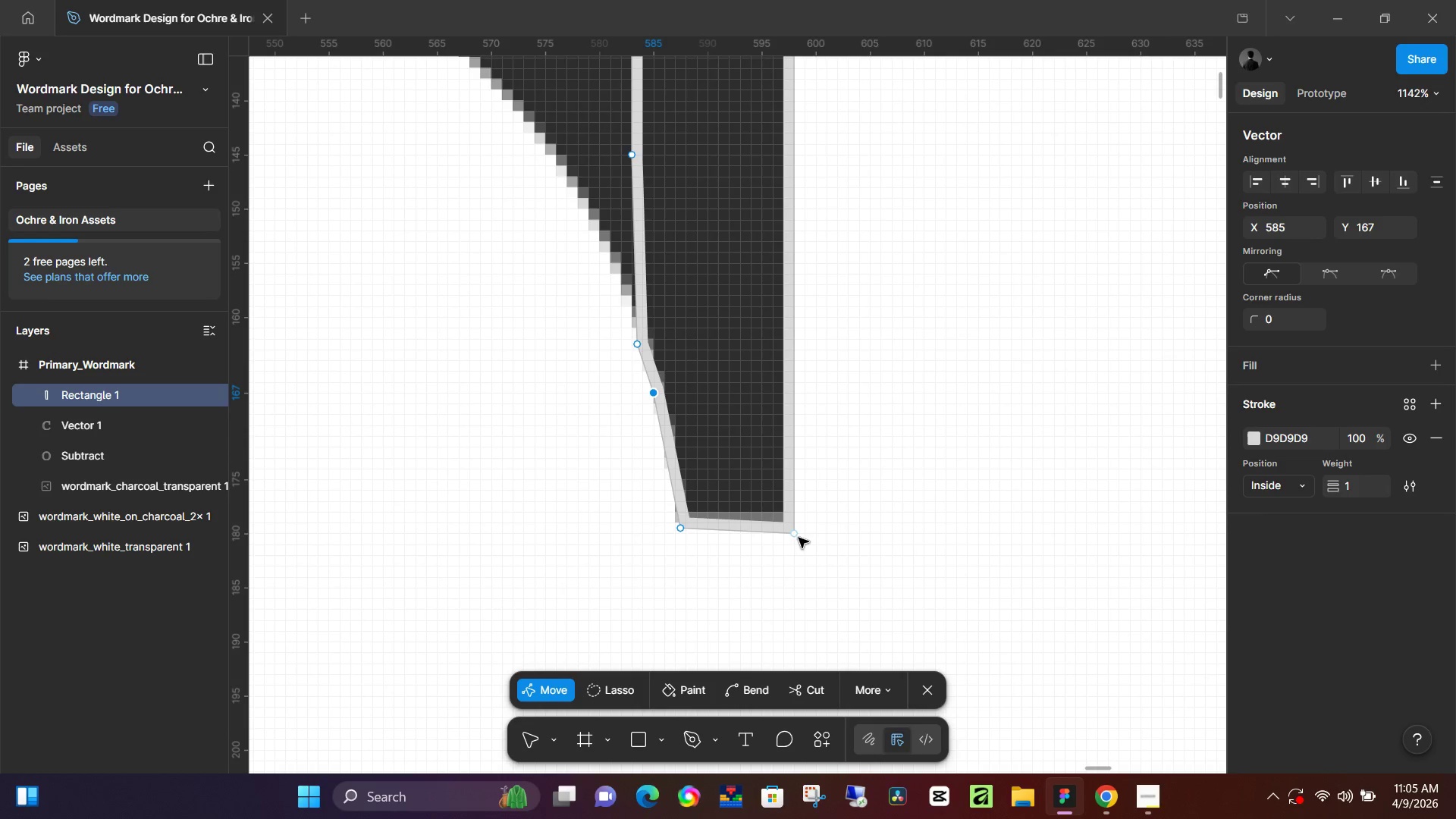 
left_click_drag(start_coordinate=[795, 532], to_coordinate=[795, 527])
 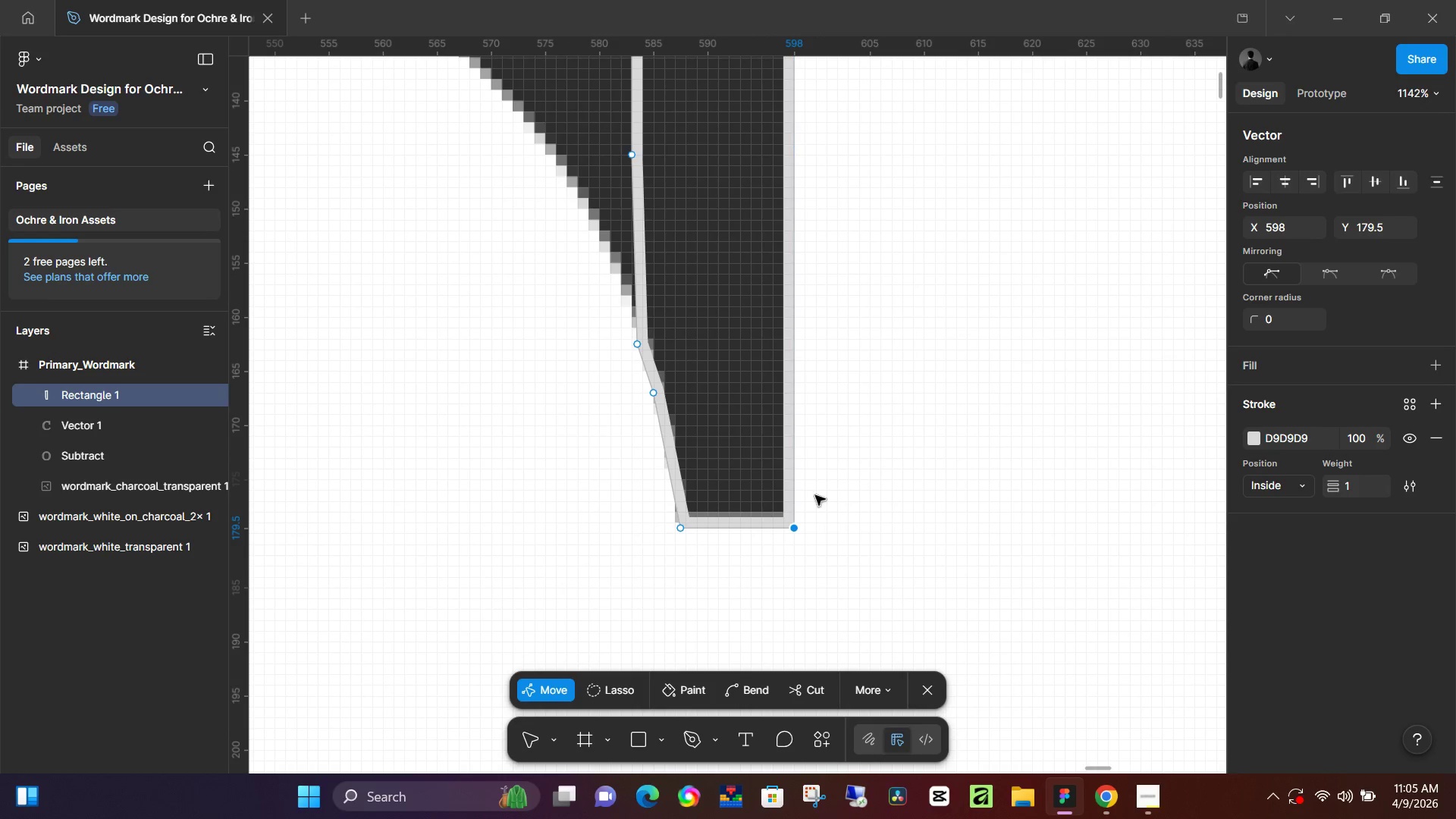 
hold_key(key=ControlLeft, duration=0.61)
scroll: coordinate [816, 473], scroll_direction: down, amount: 6.0
 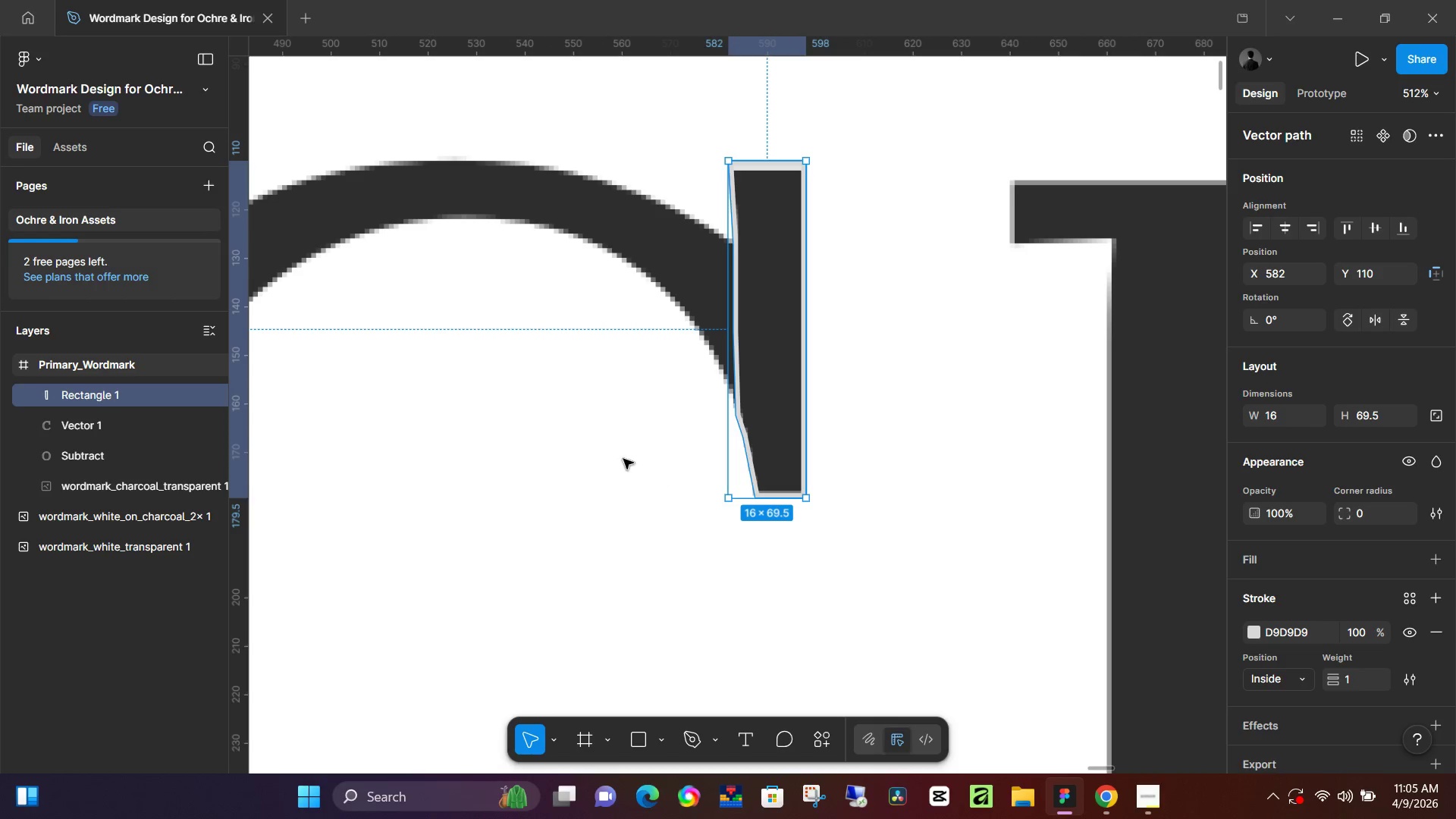 
key(O)
 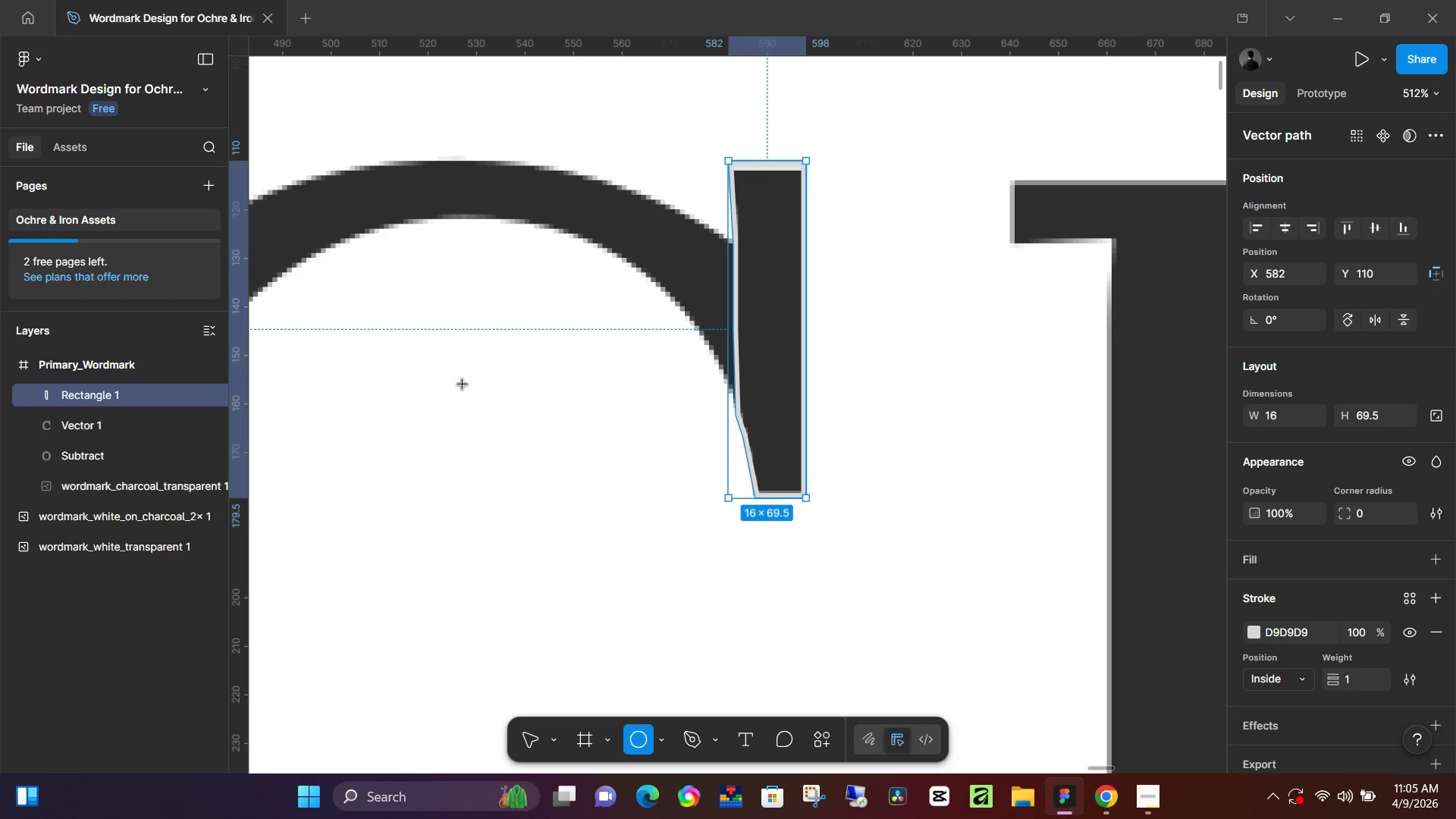 
key(Control+ControlLeft)
 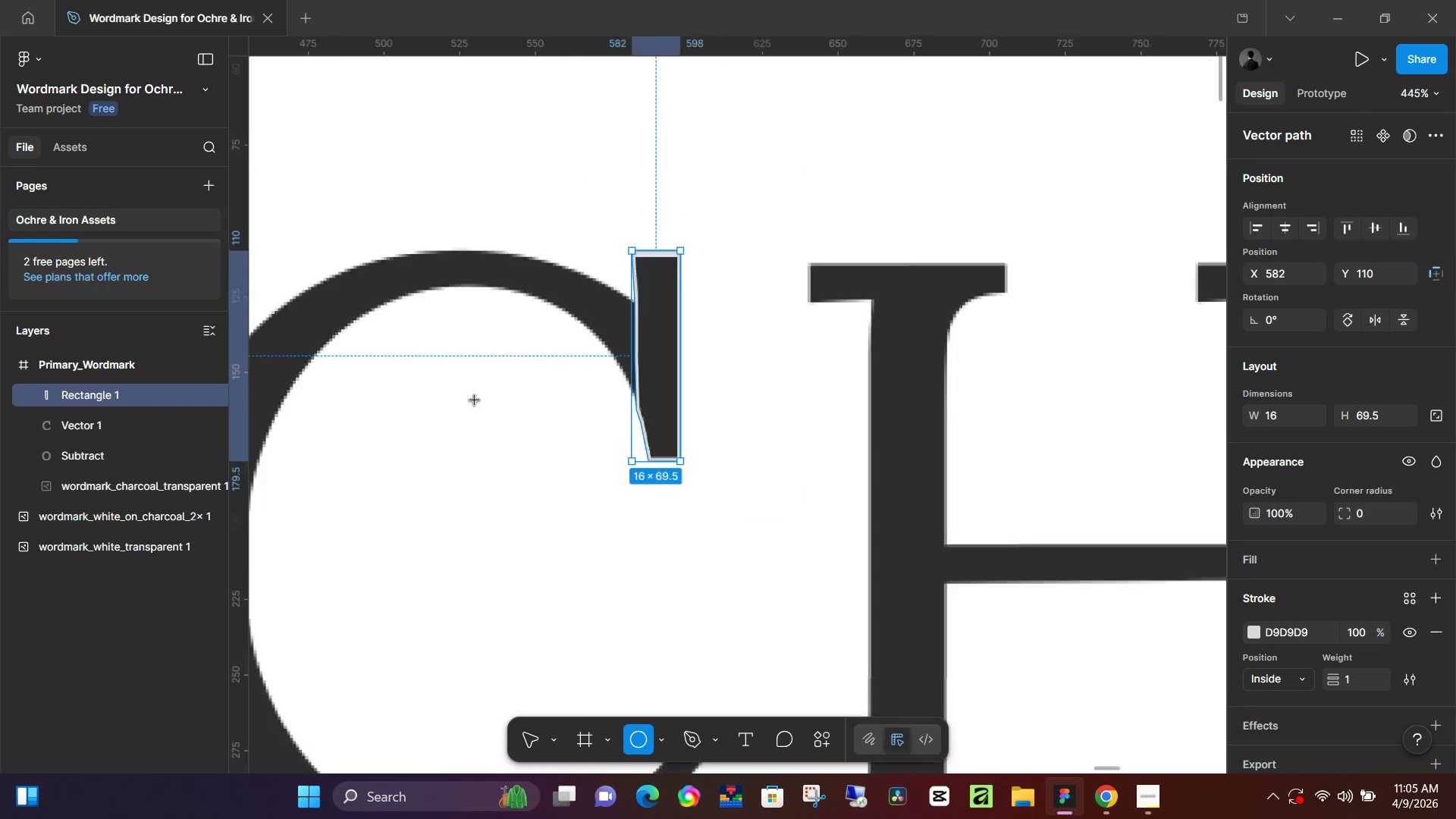 
hold_key(key=Space, duration=0.36)
 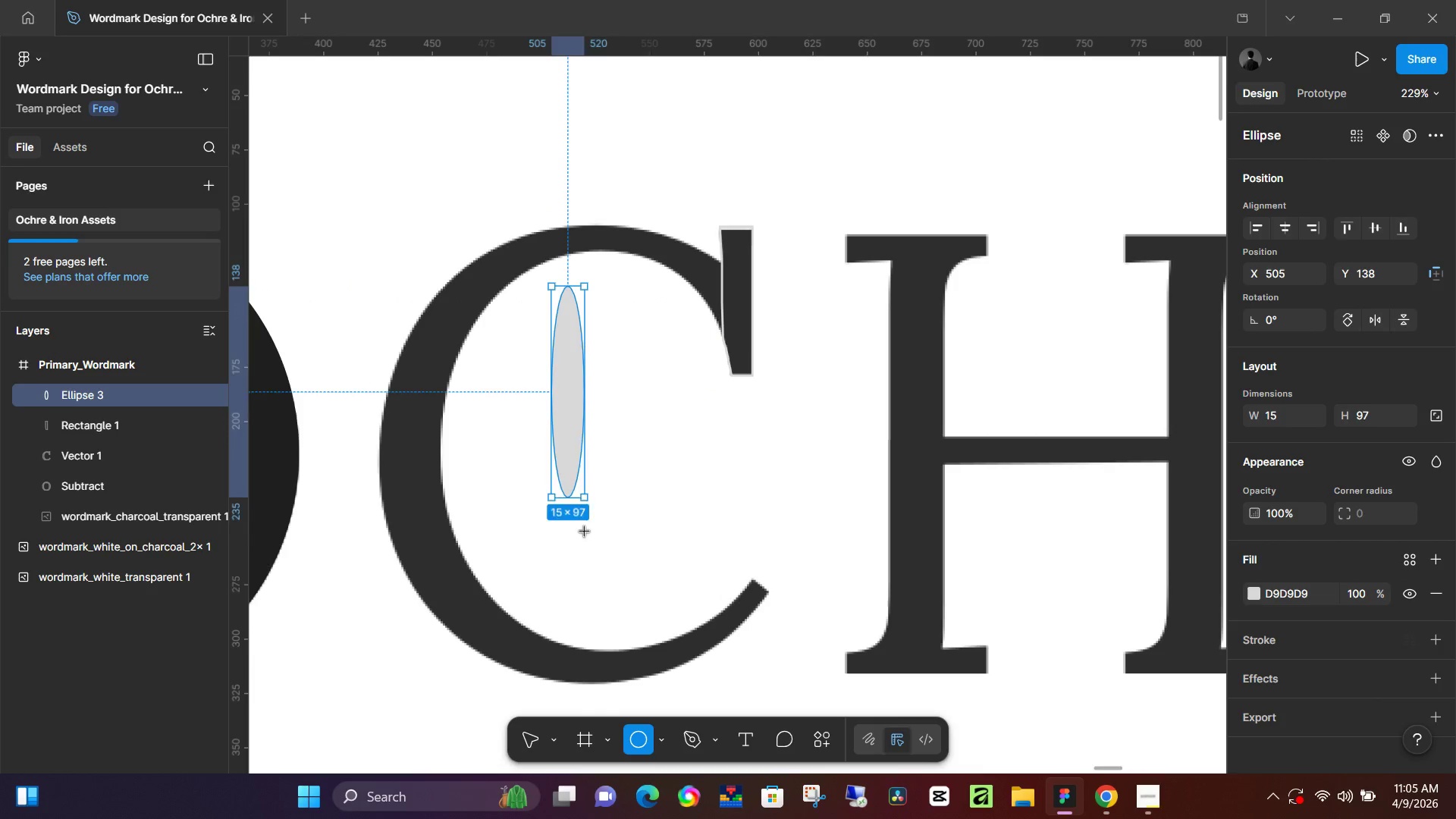 
left_click_drag(start_coordinate=[487, 463], to_coordinate=[618, 395])
 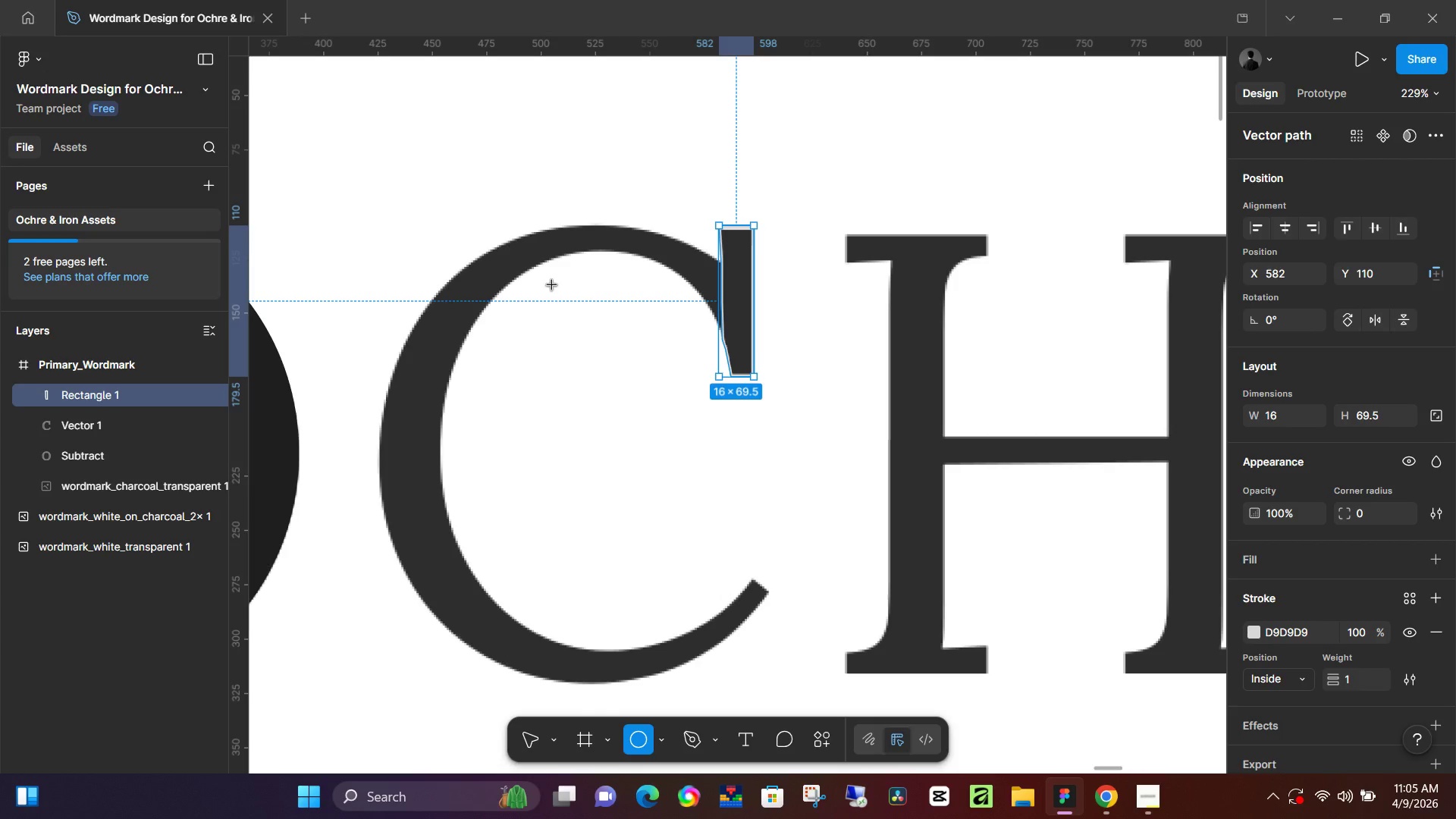 
scroll: coordinate [479, 405], scroll_direction: down, amount: 6.0
 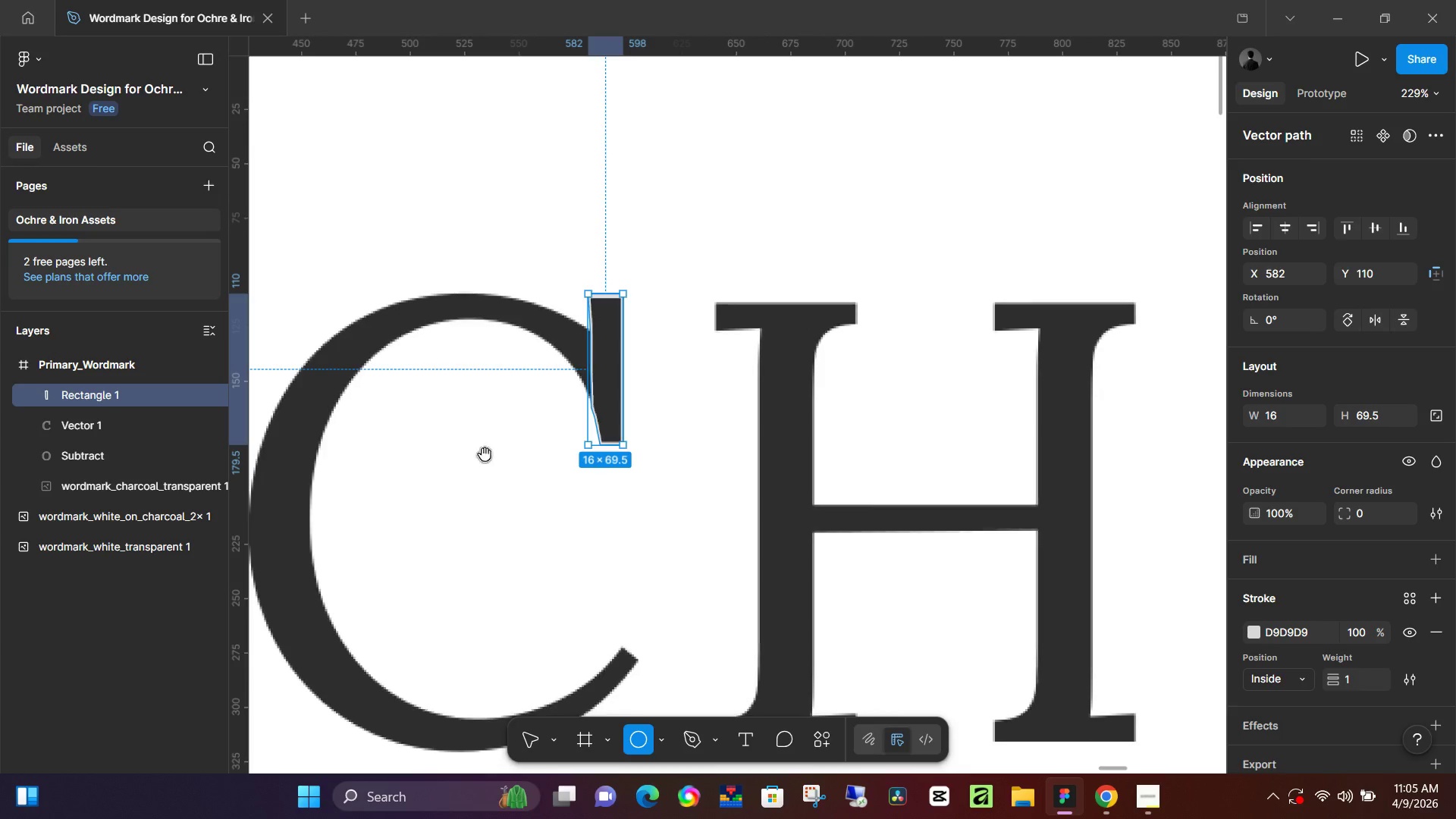 
left_click_drag(start_coordinate=[552, 285], to_coordinate=[655, 629])
 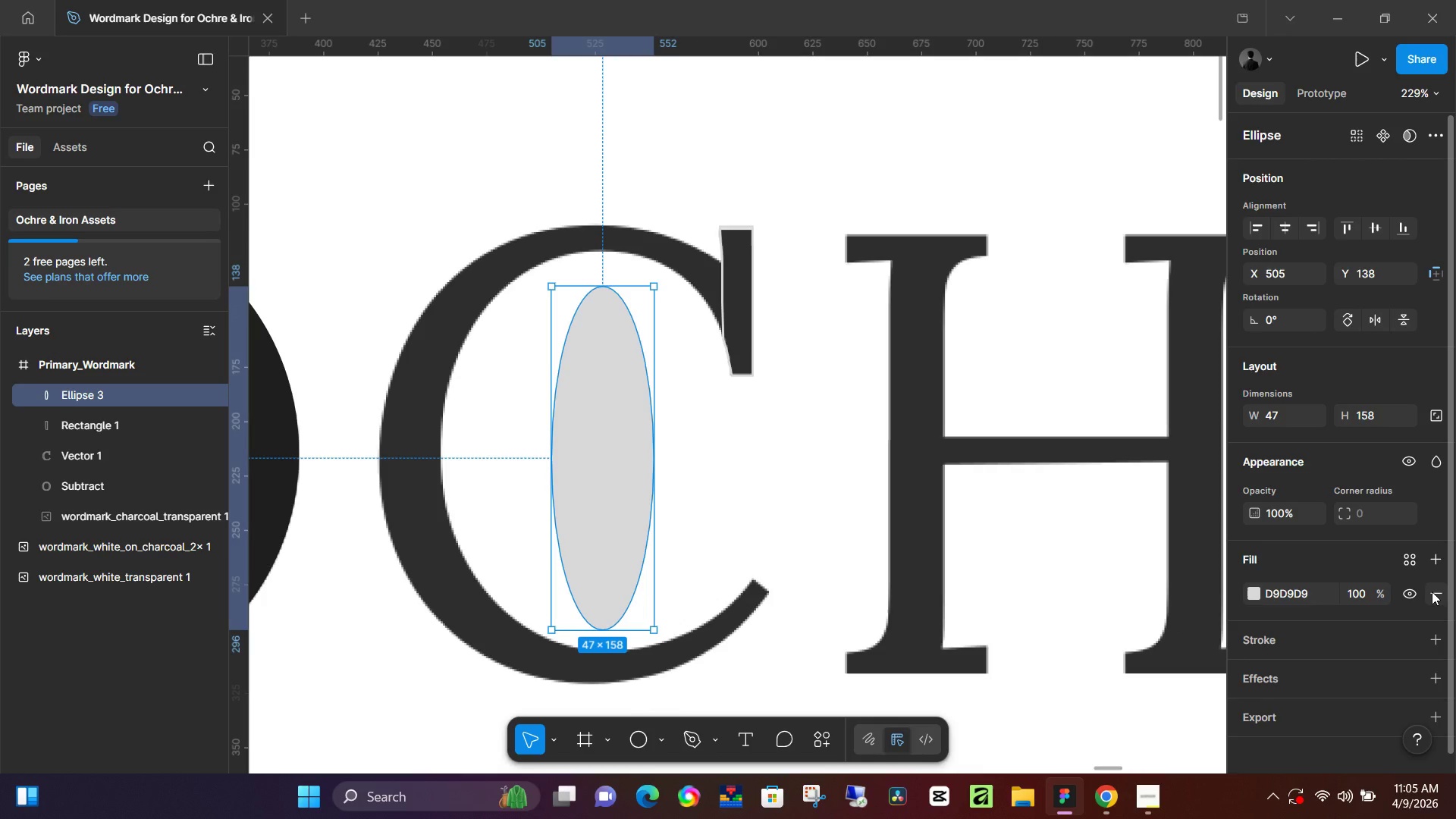 
left_click([1432, 592])
 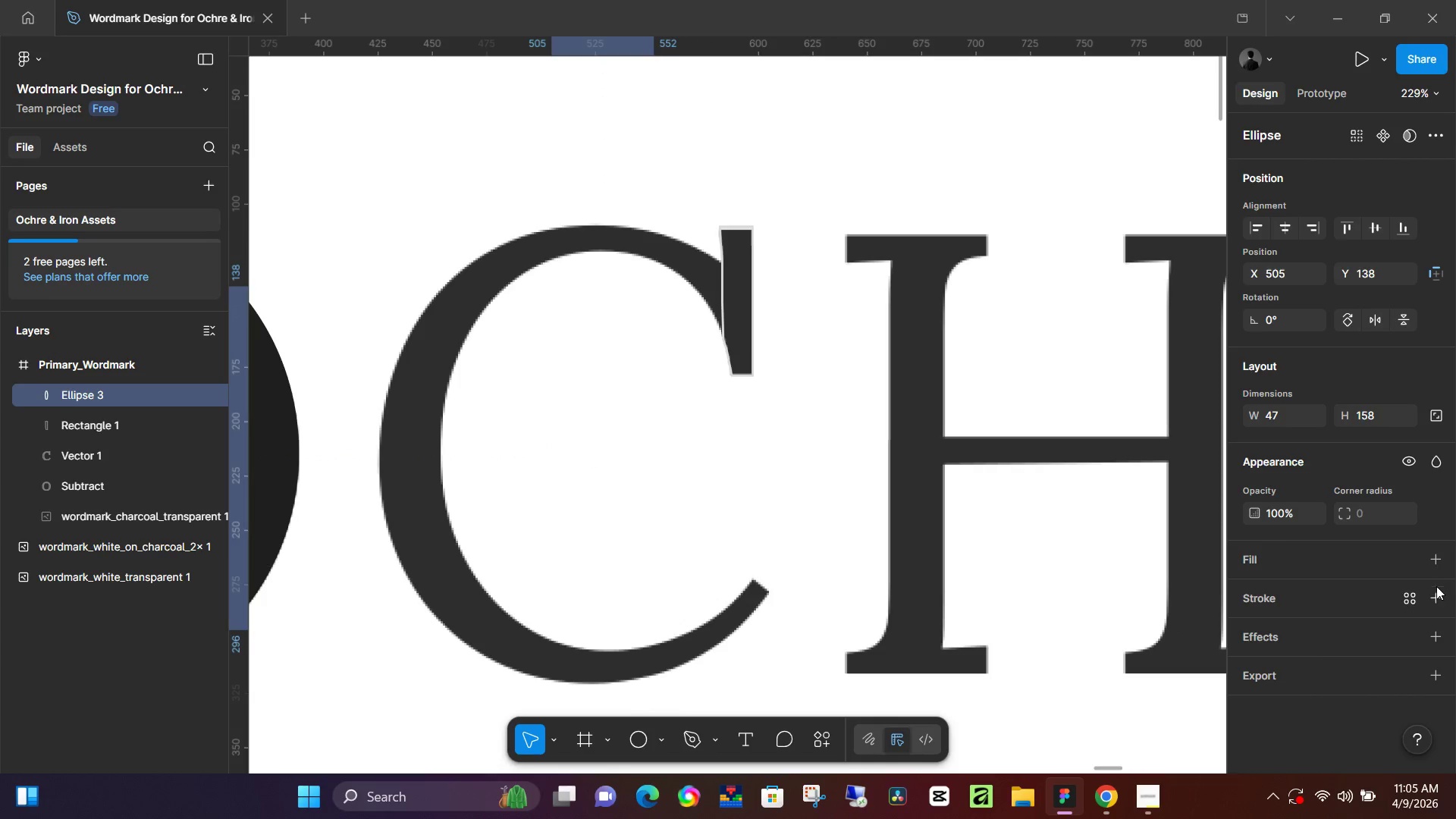 
left_click([1438, 594])
 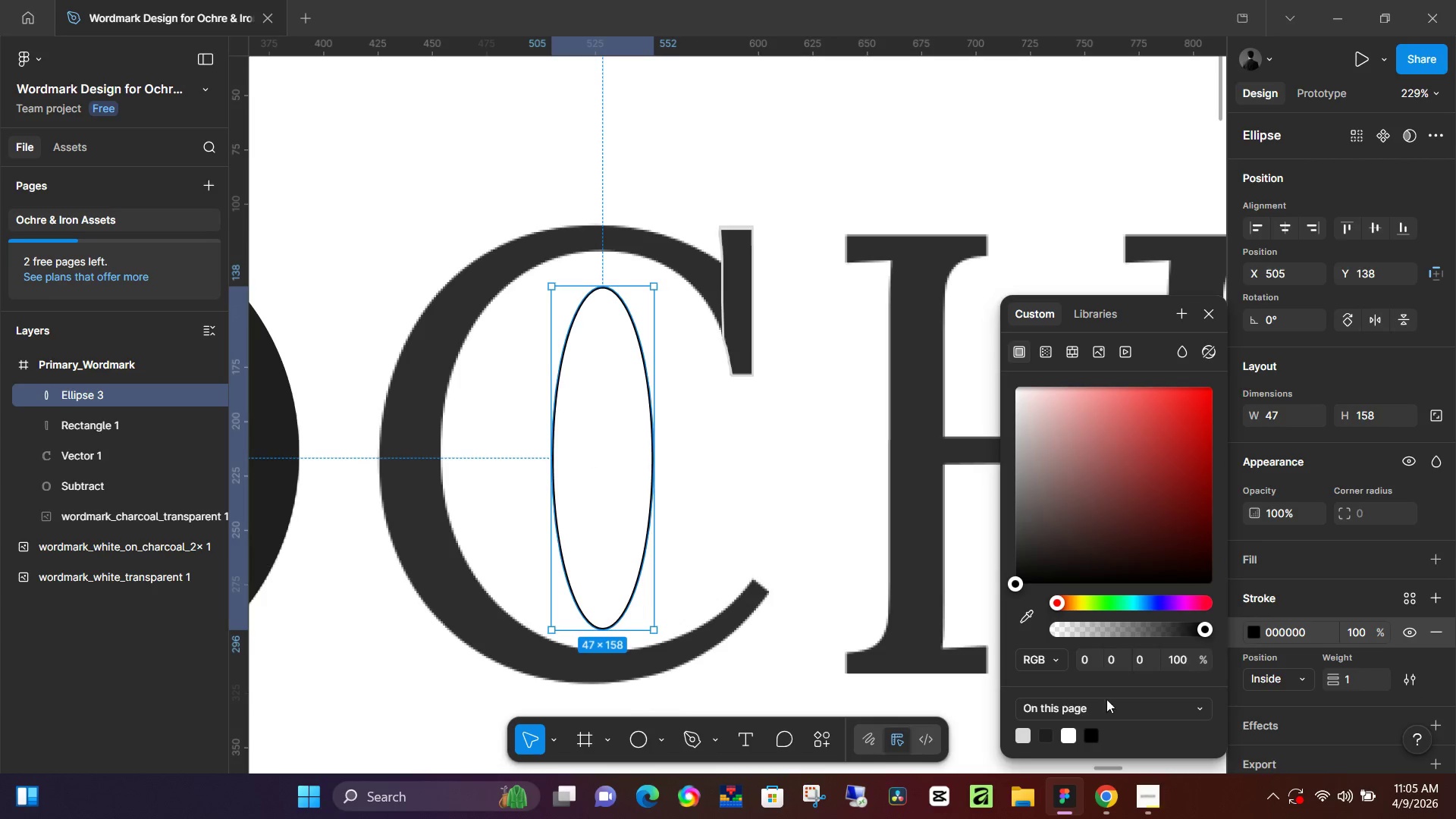 
left_click([1023, 733])
 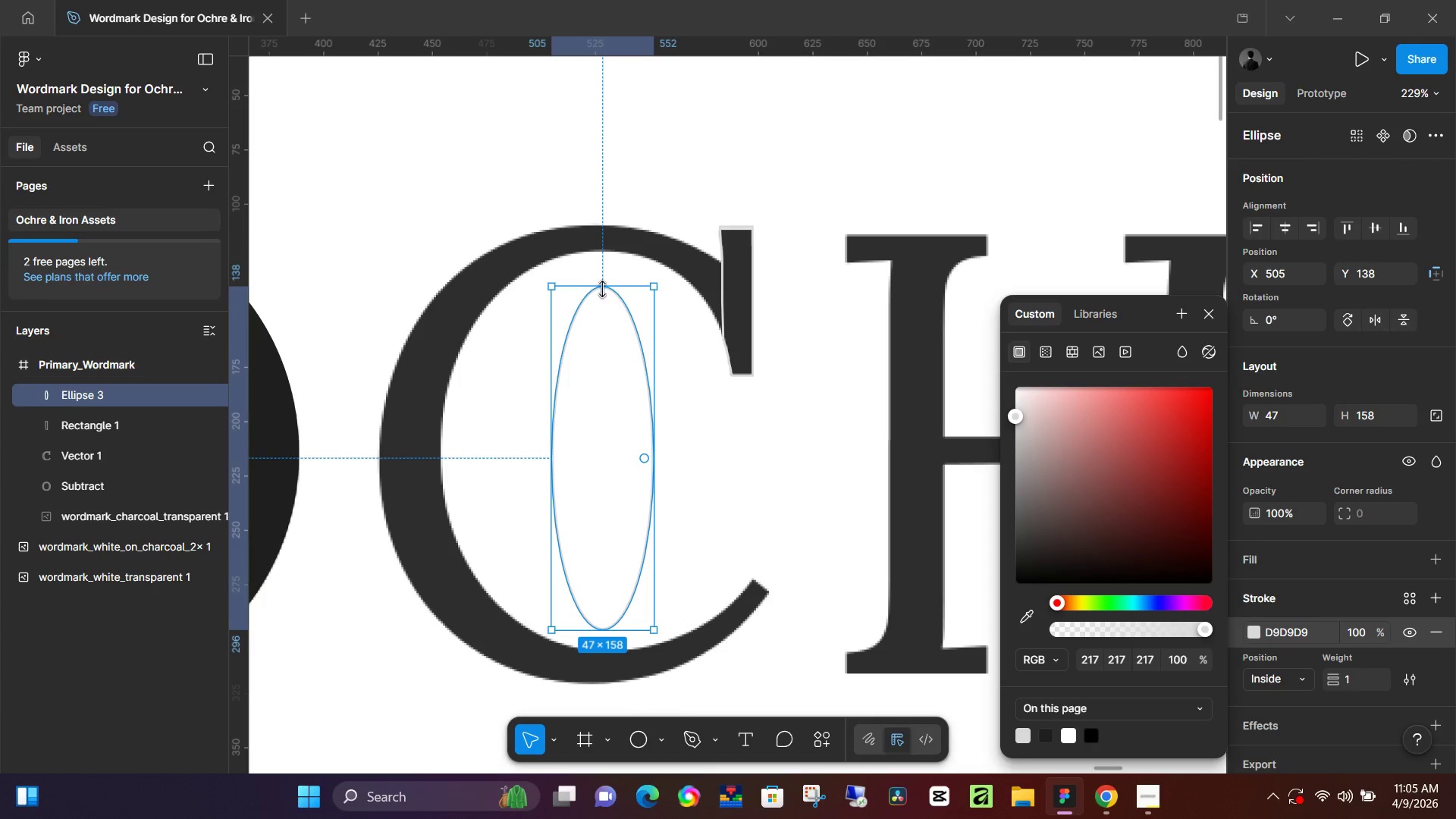 
left_click_drag(start_coordinate=[602, 287], to_coordinate=[603, 250])
 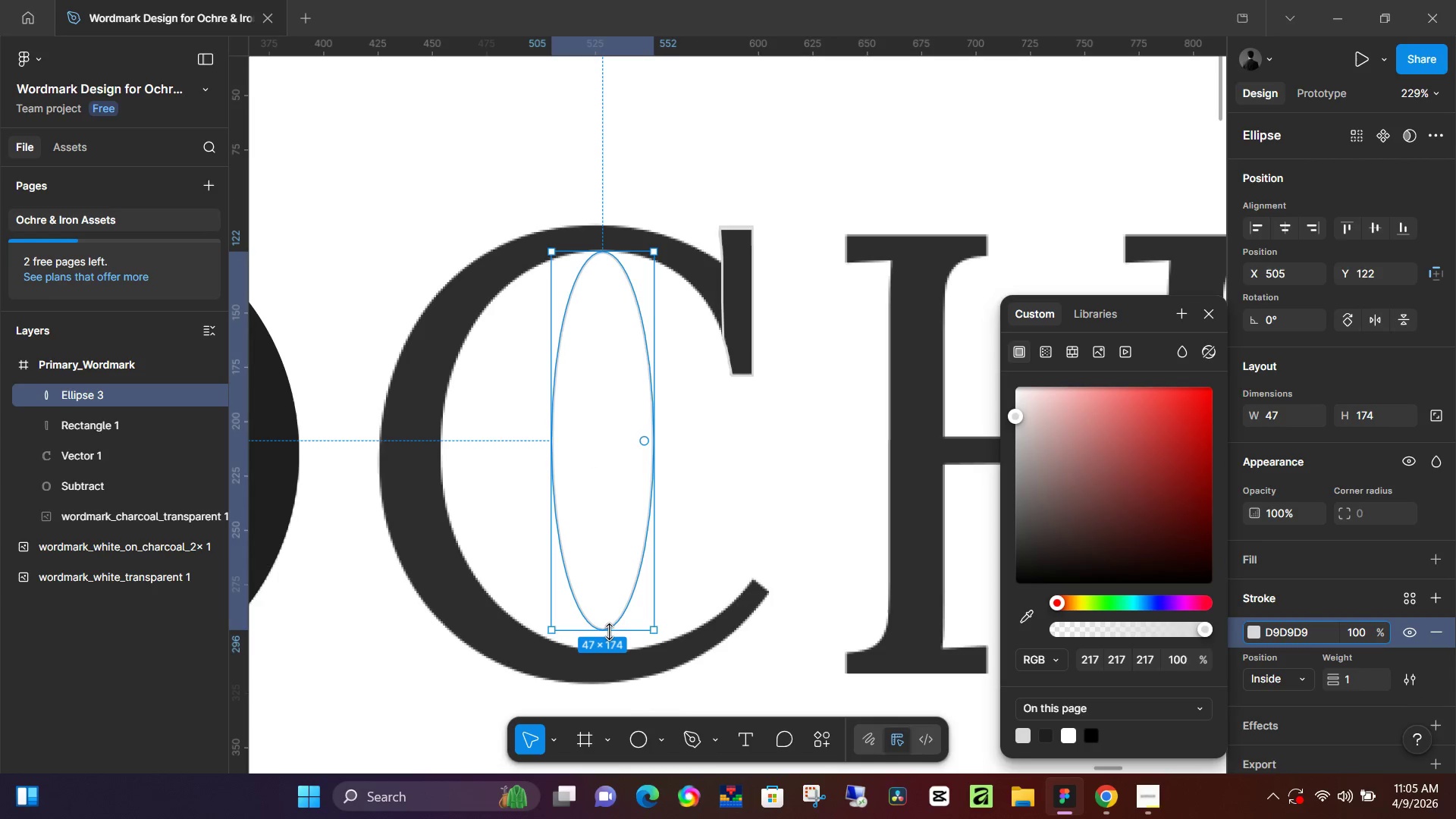 
left_click_drag(start_coordinate=[606, 631], to_coordinate=[607, 650])
 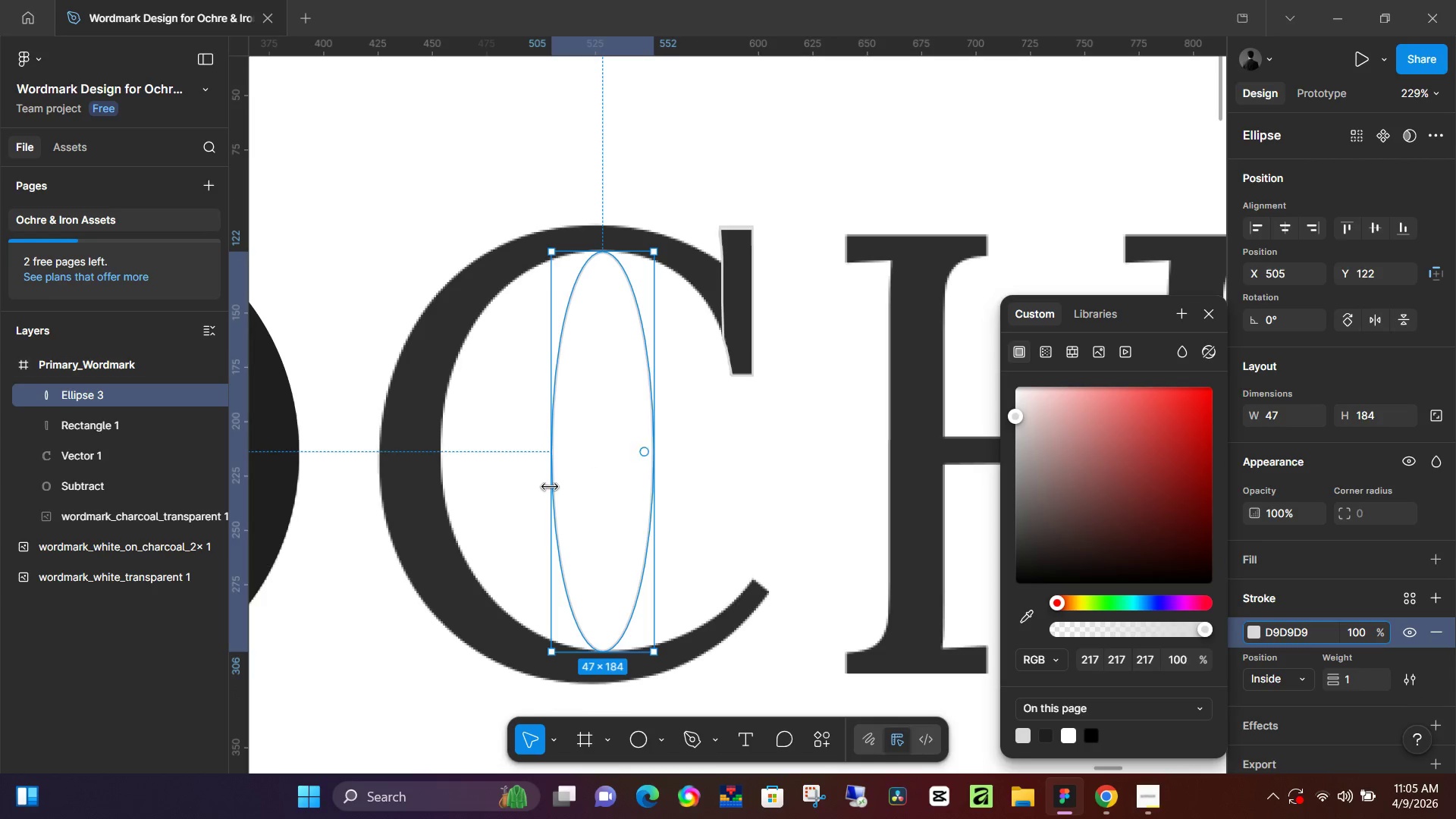 
left_click_drag(start_coordinate=[550, 486], to_coordinate=[441, 493])
 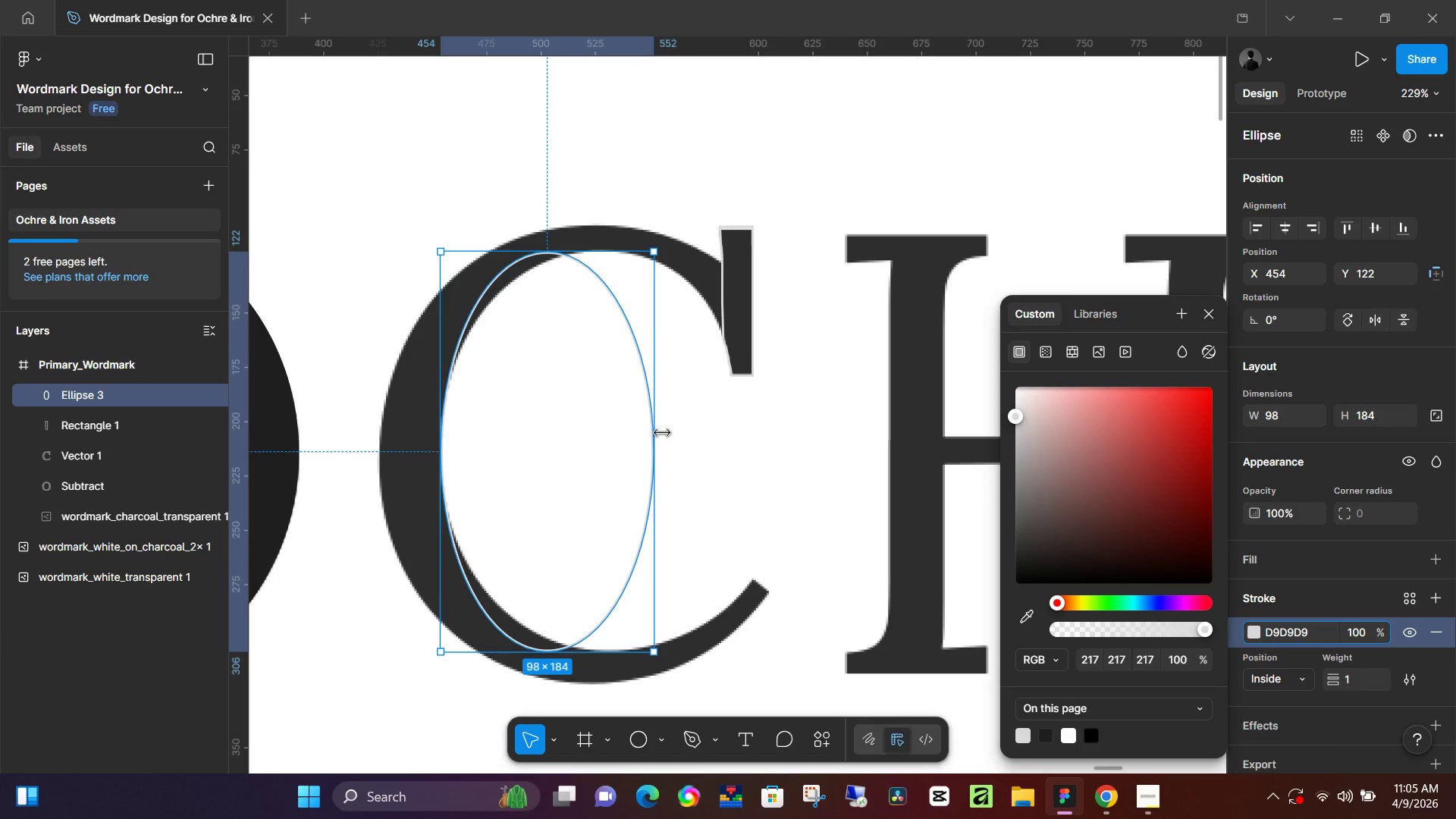 
left_click_drag(start_coordinate=[660, 438], to_coordinate=[758, 452])
 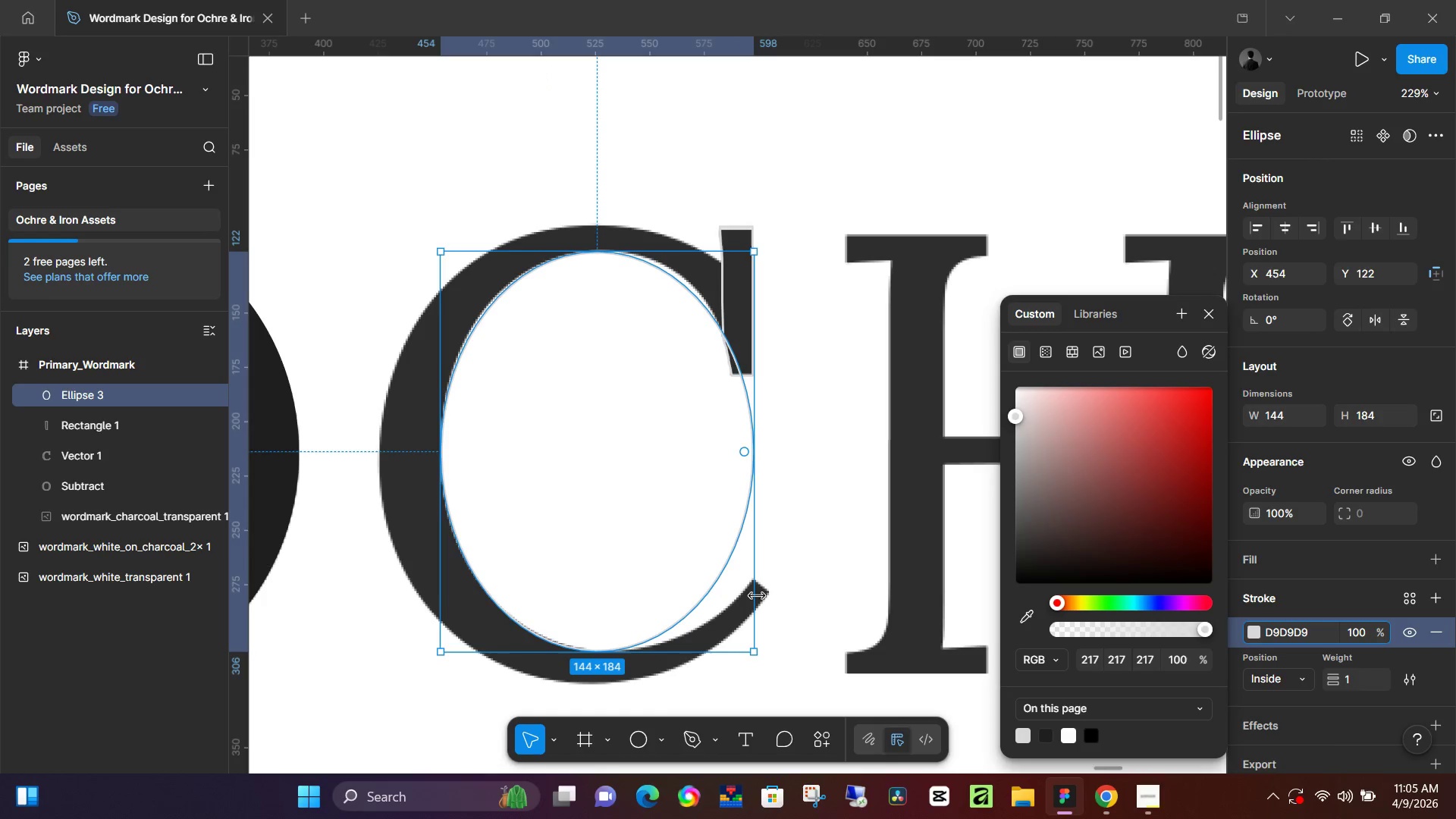 
left_click_drag(start_coordinate=[757, 585], to_coordinate=[790, 586])
 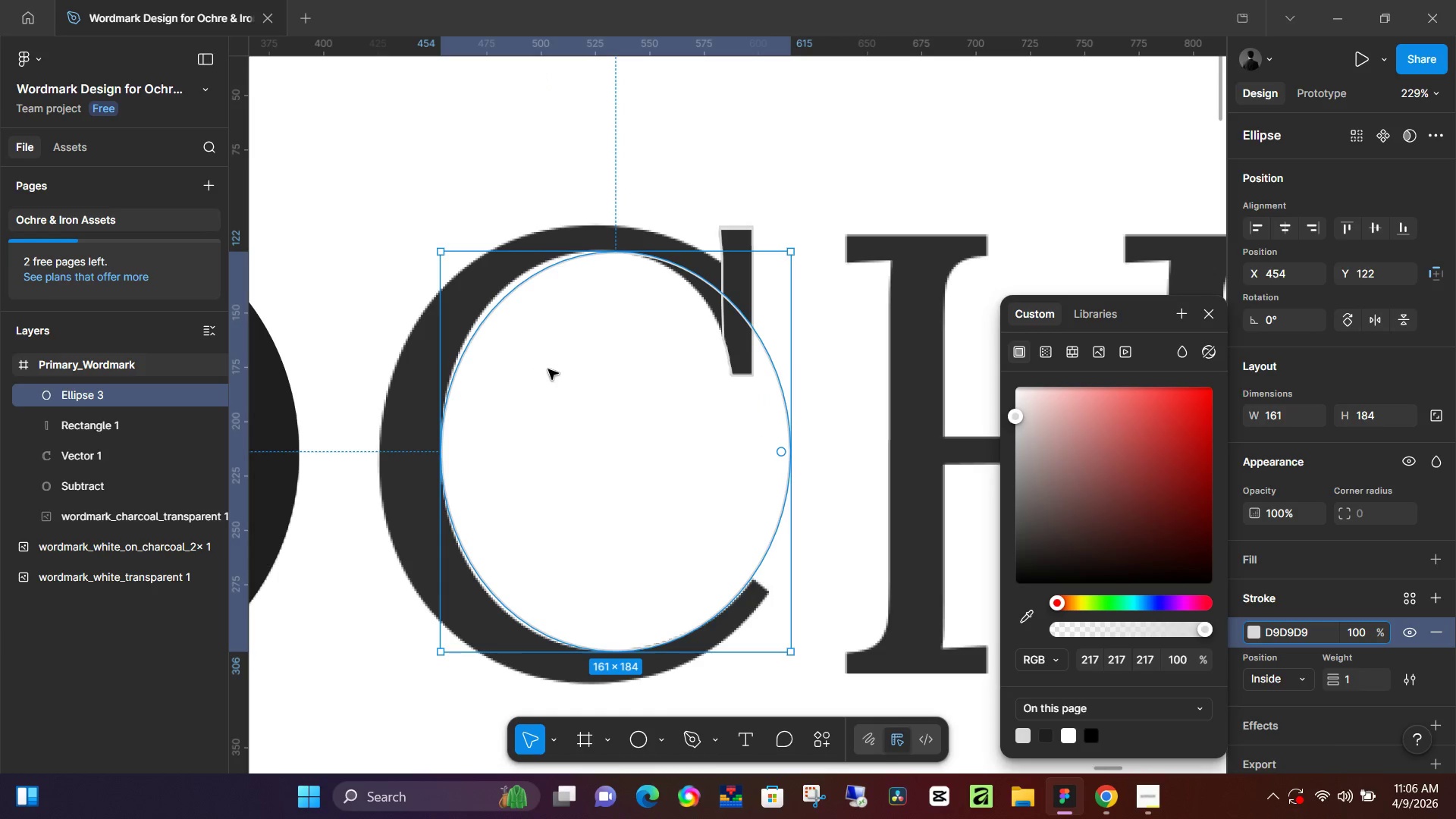 
key(ArrowLeft)
 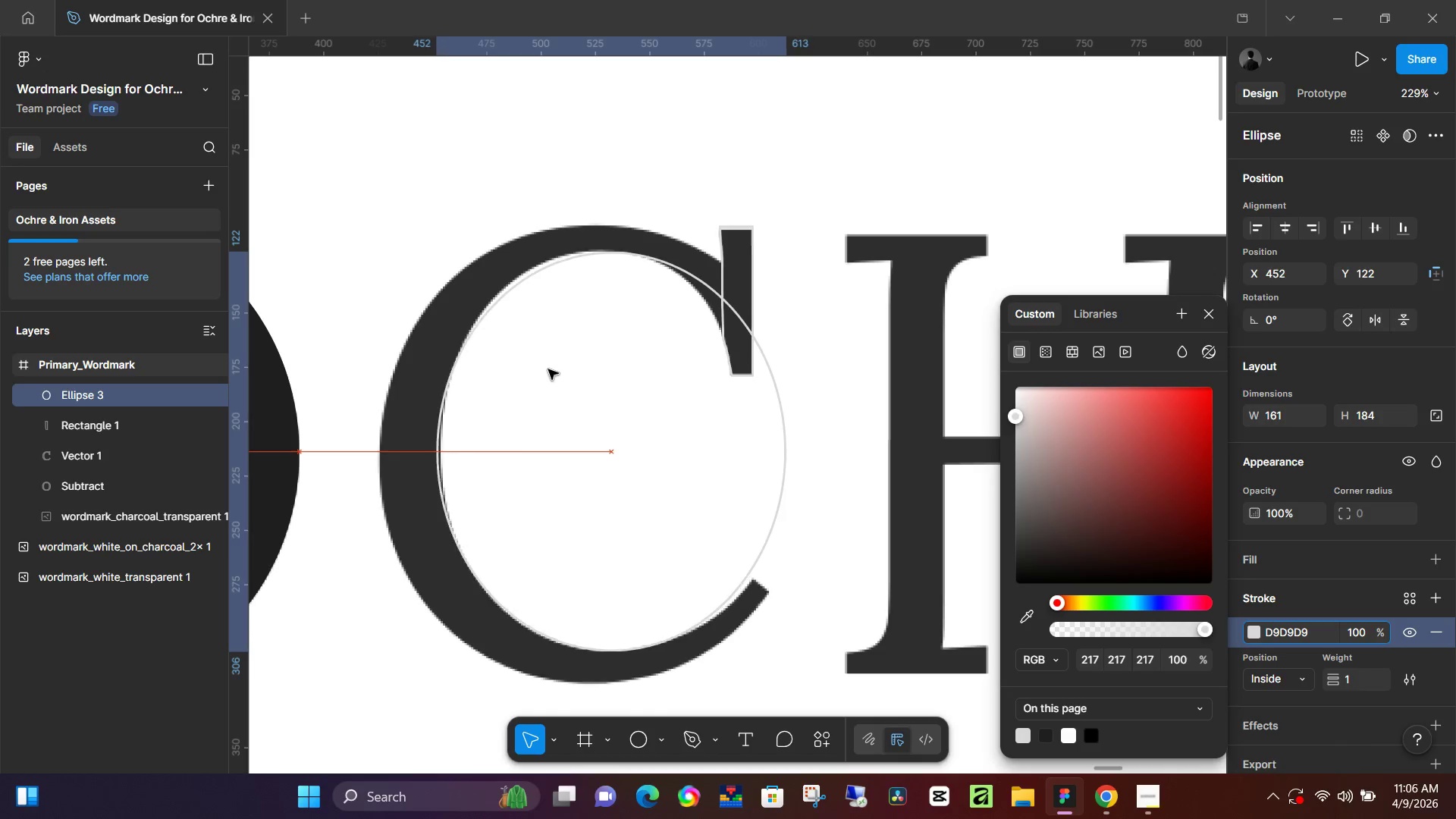 
key(ArrowLeft)
 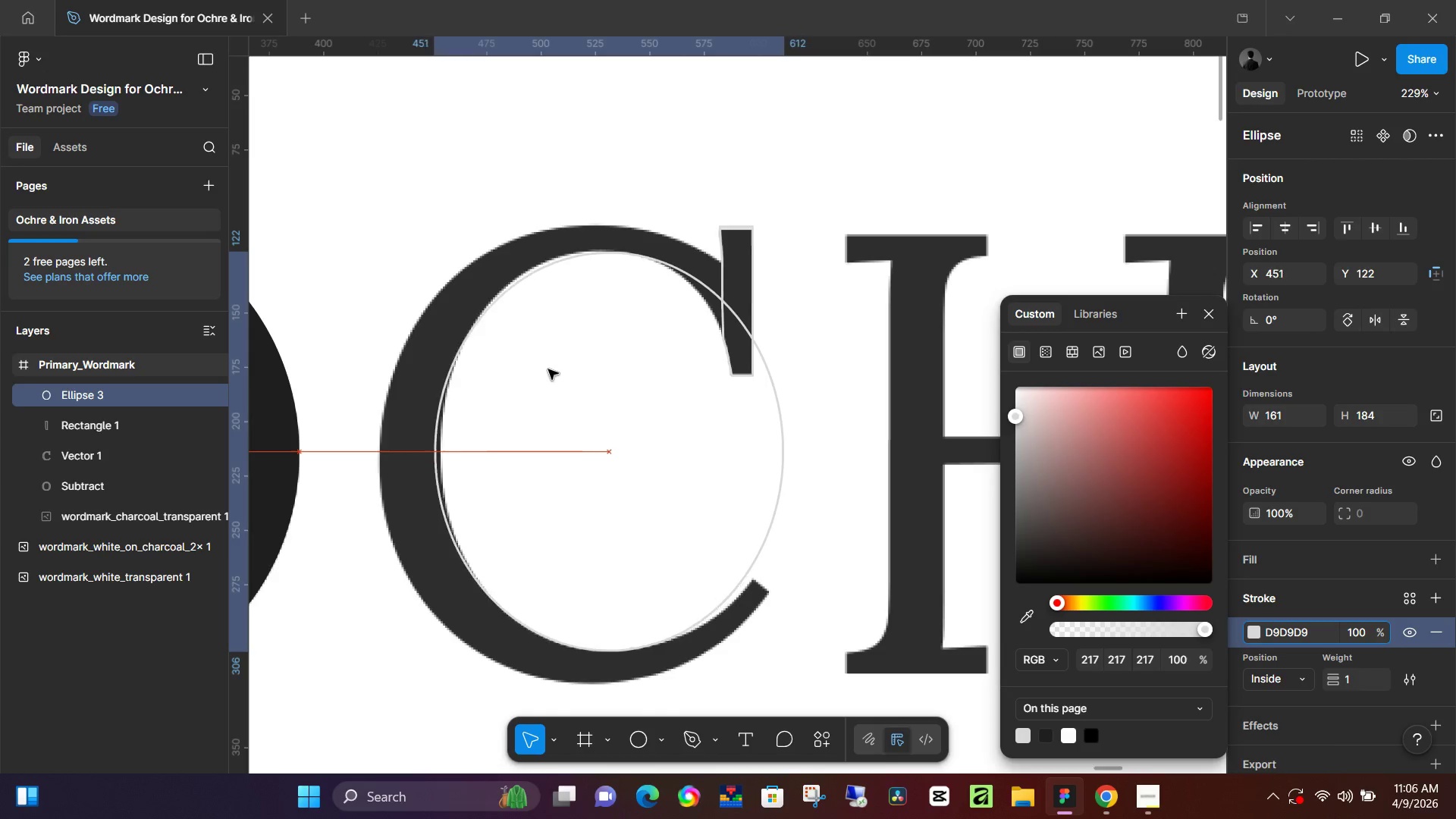 
key(ArrowLeft)
 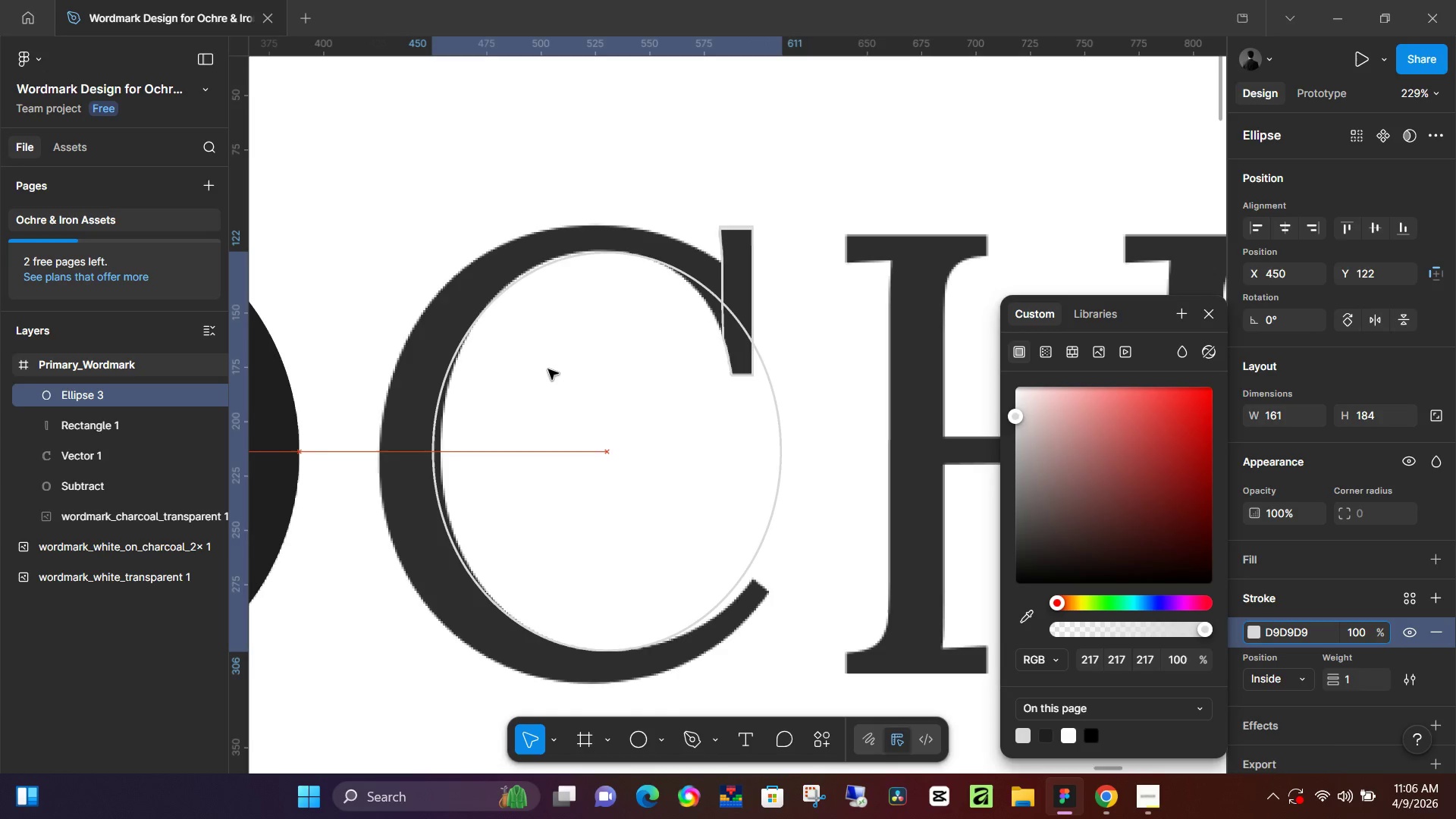 
key(ArrowLeft)
 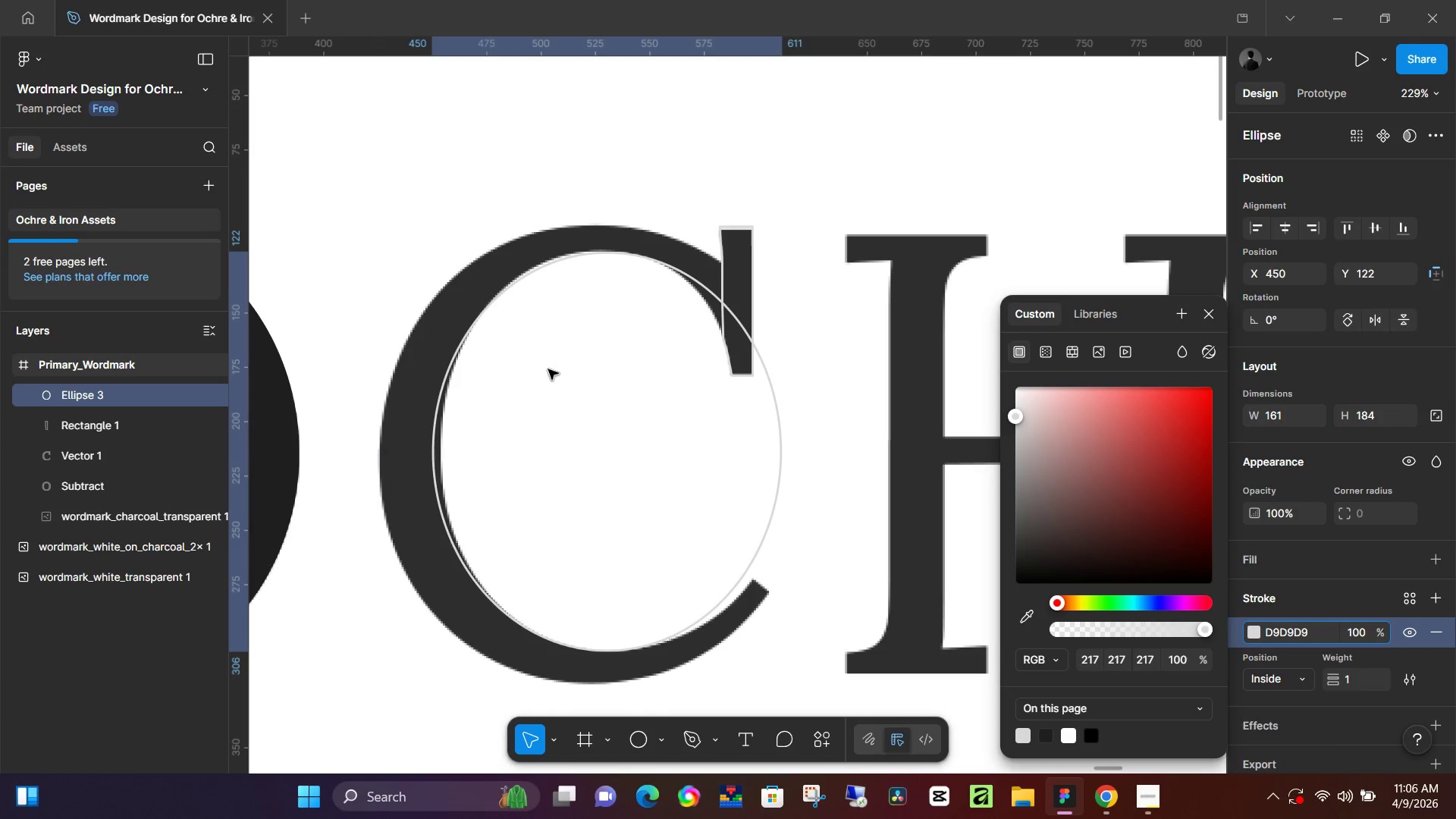 
key(ArrowRight)
 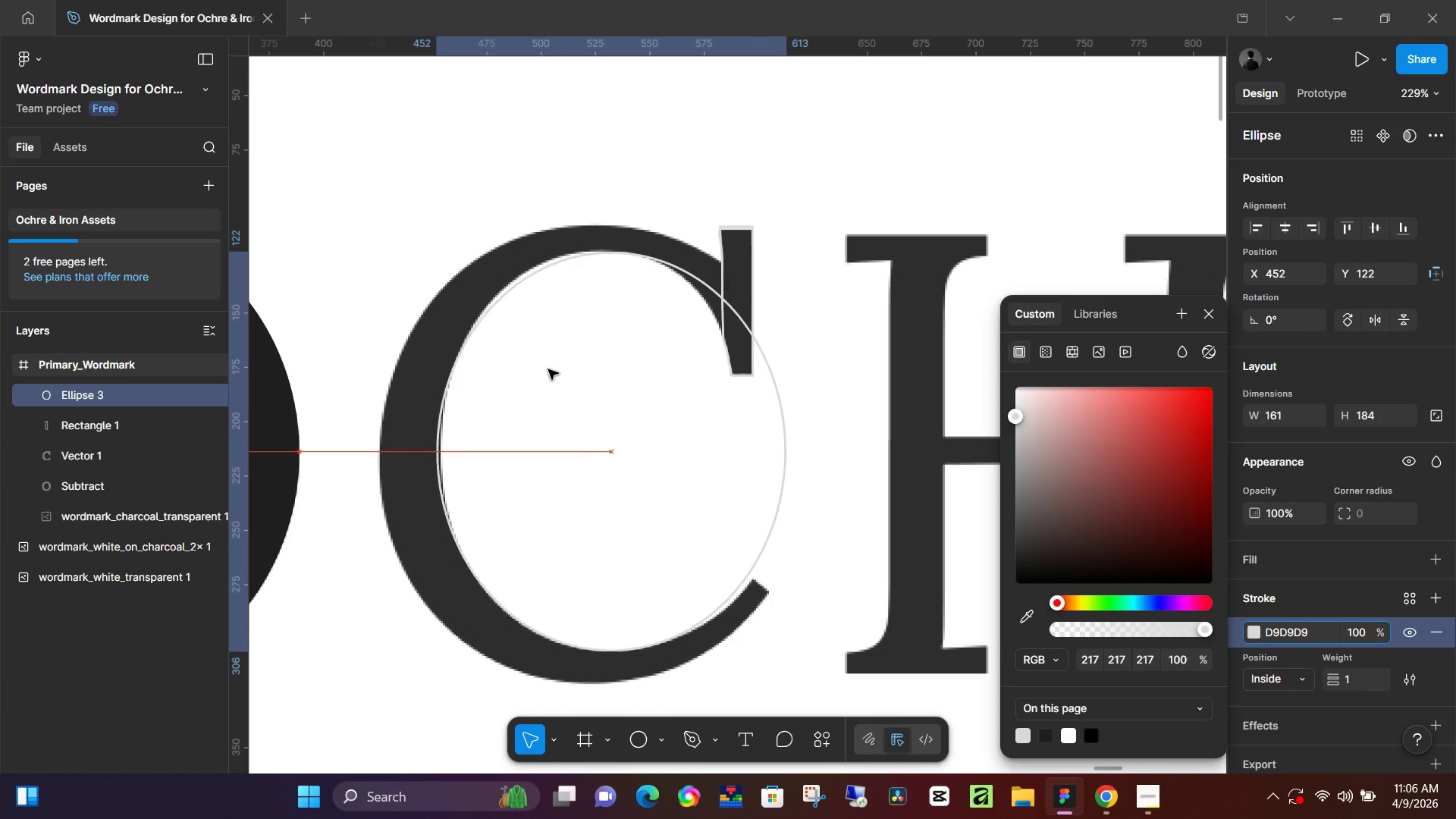 
key(ArrowRight)
 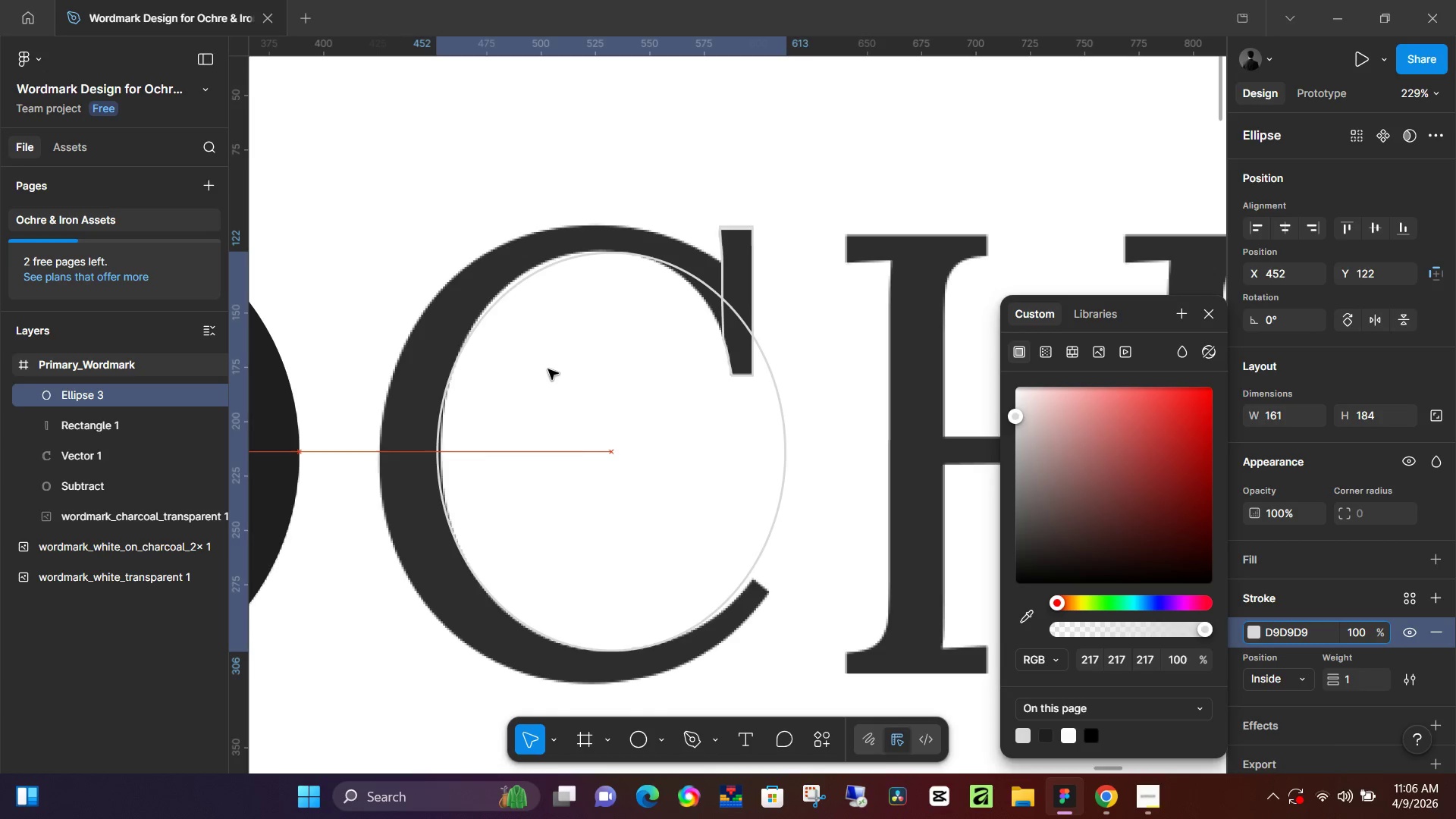 
key(ArrowRight)
 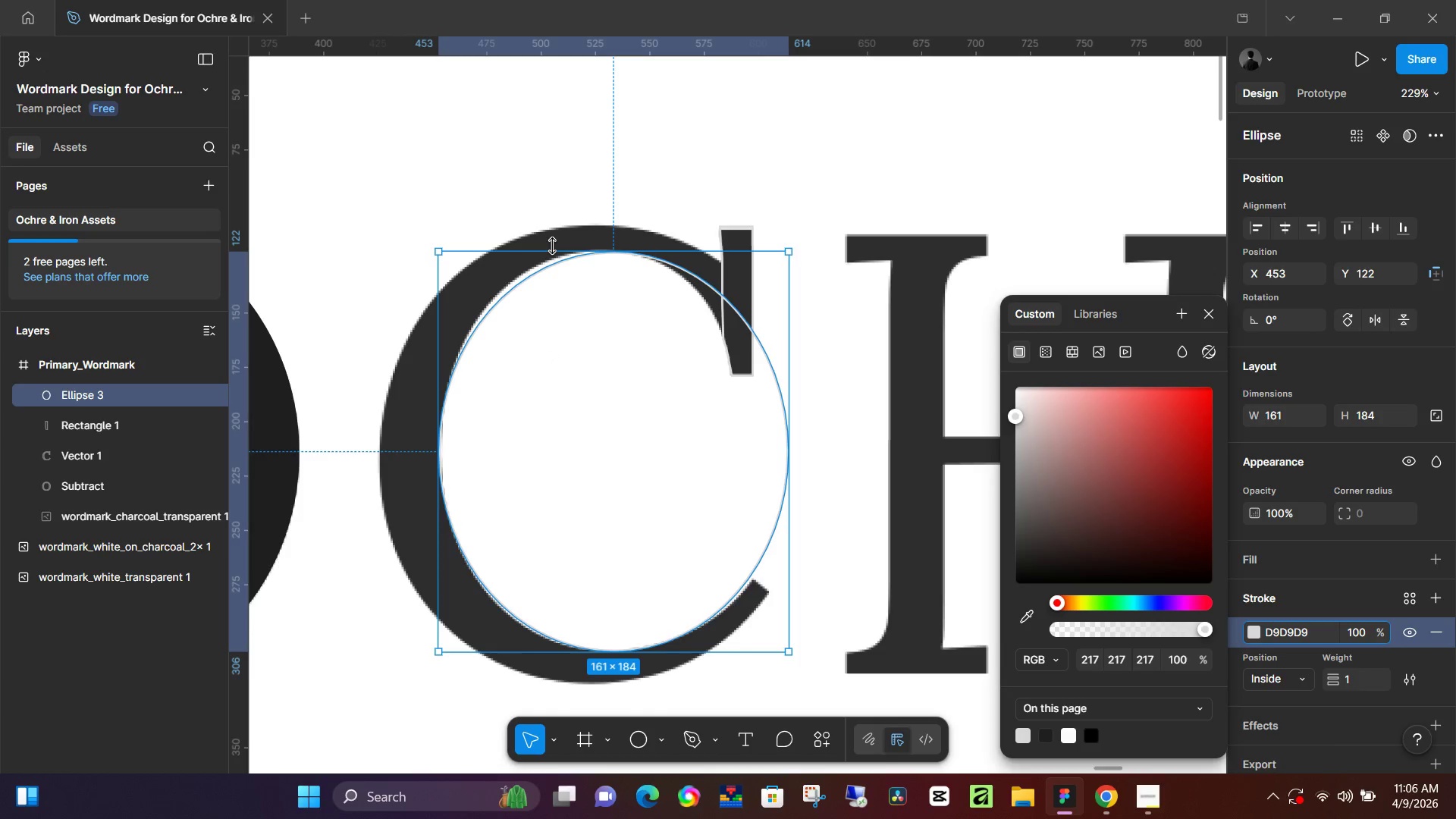 
left_click_drag(start_coordinate=[552, 249], to_coordinate=[552, 243])
 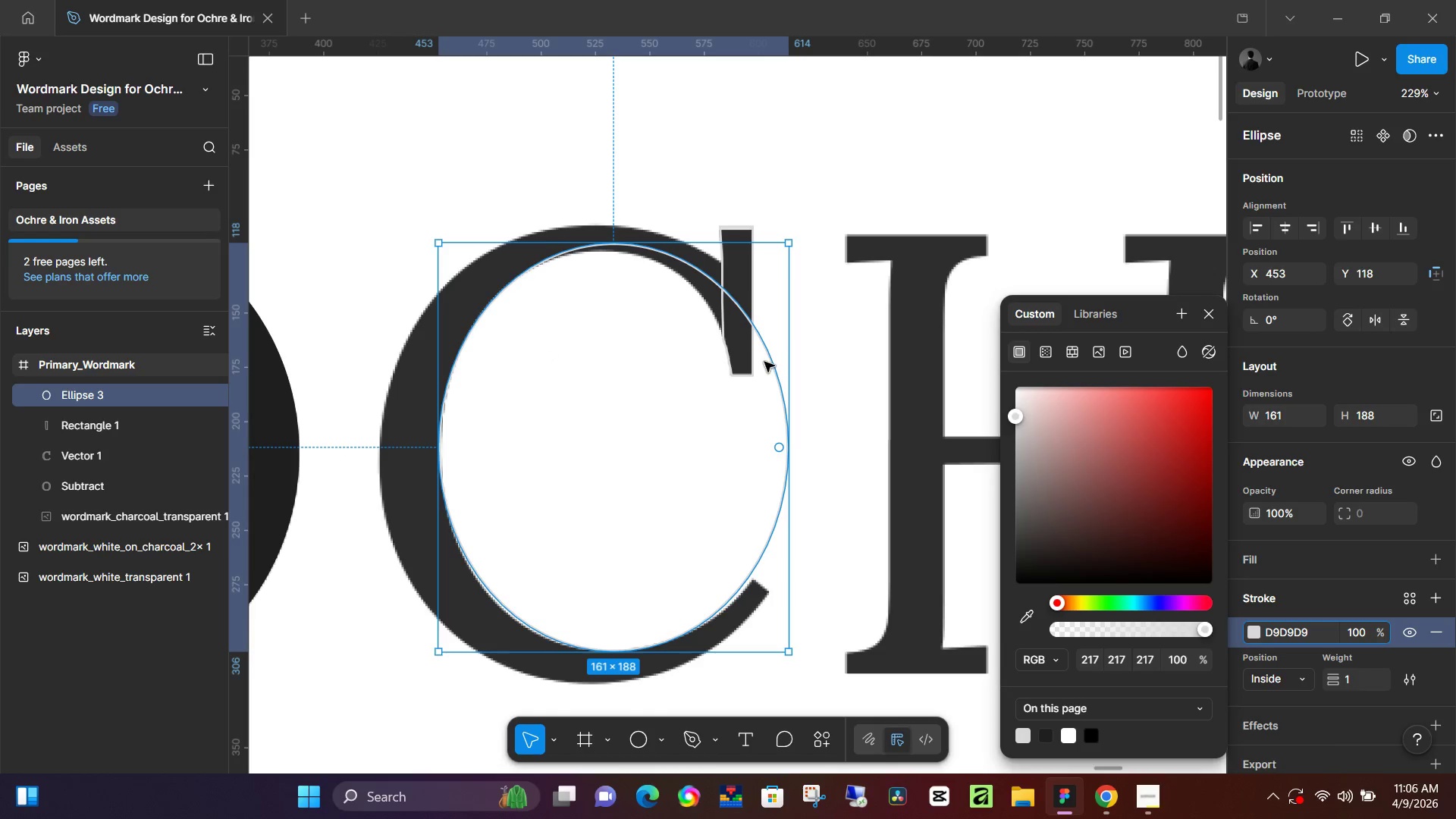 
double_click([771, 361])
 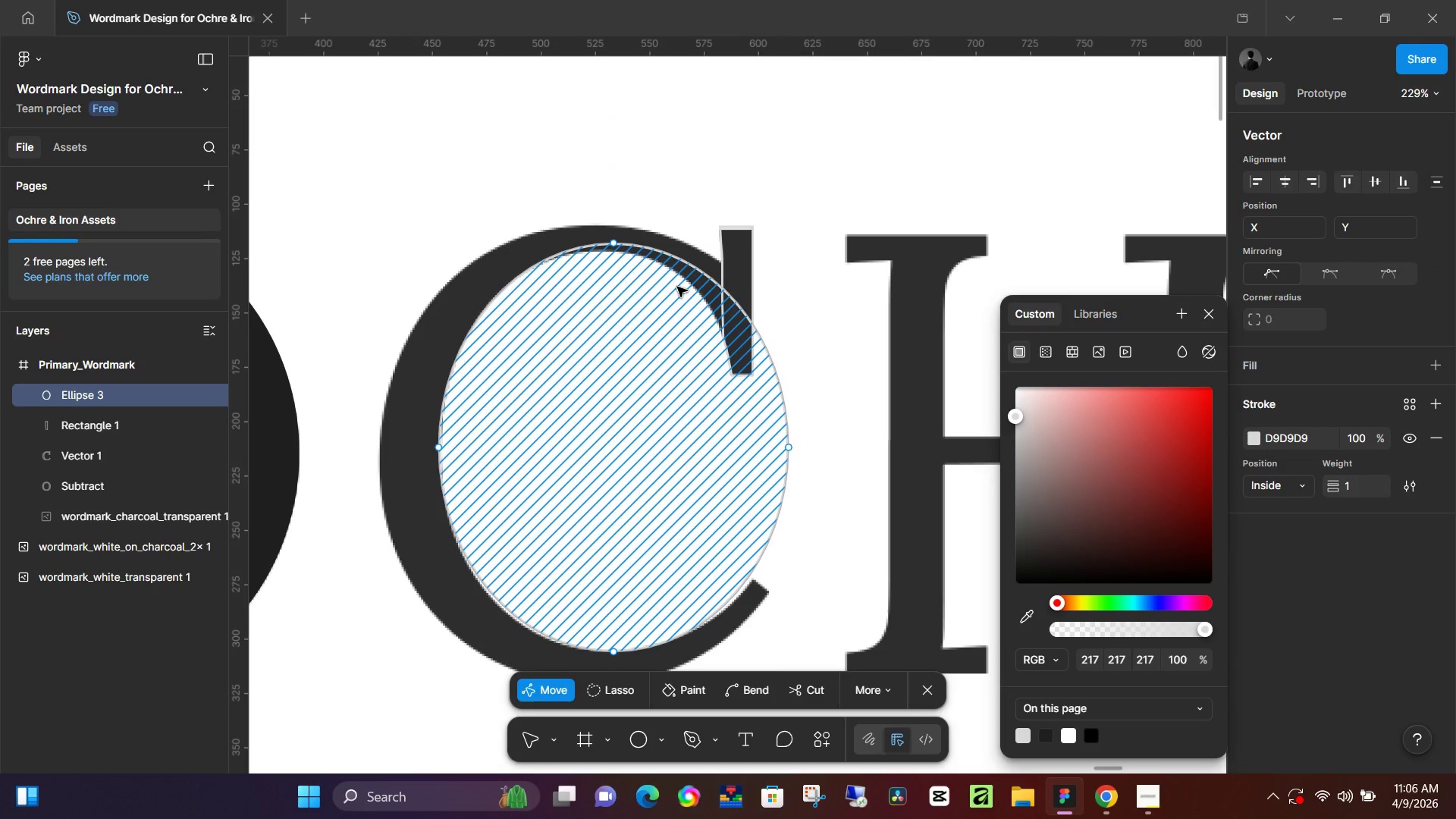 
hold_key(key=ControlLeft, duration=0.58)
scroll: coordinate [623, 248], scroll_direction: up, amount: 6.0
 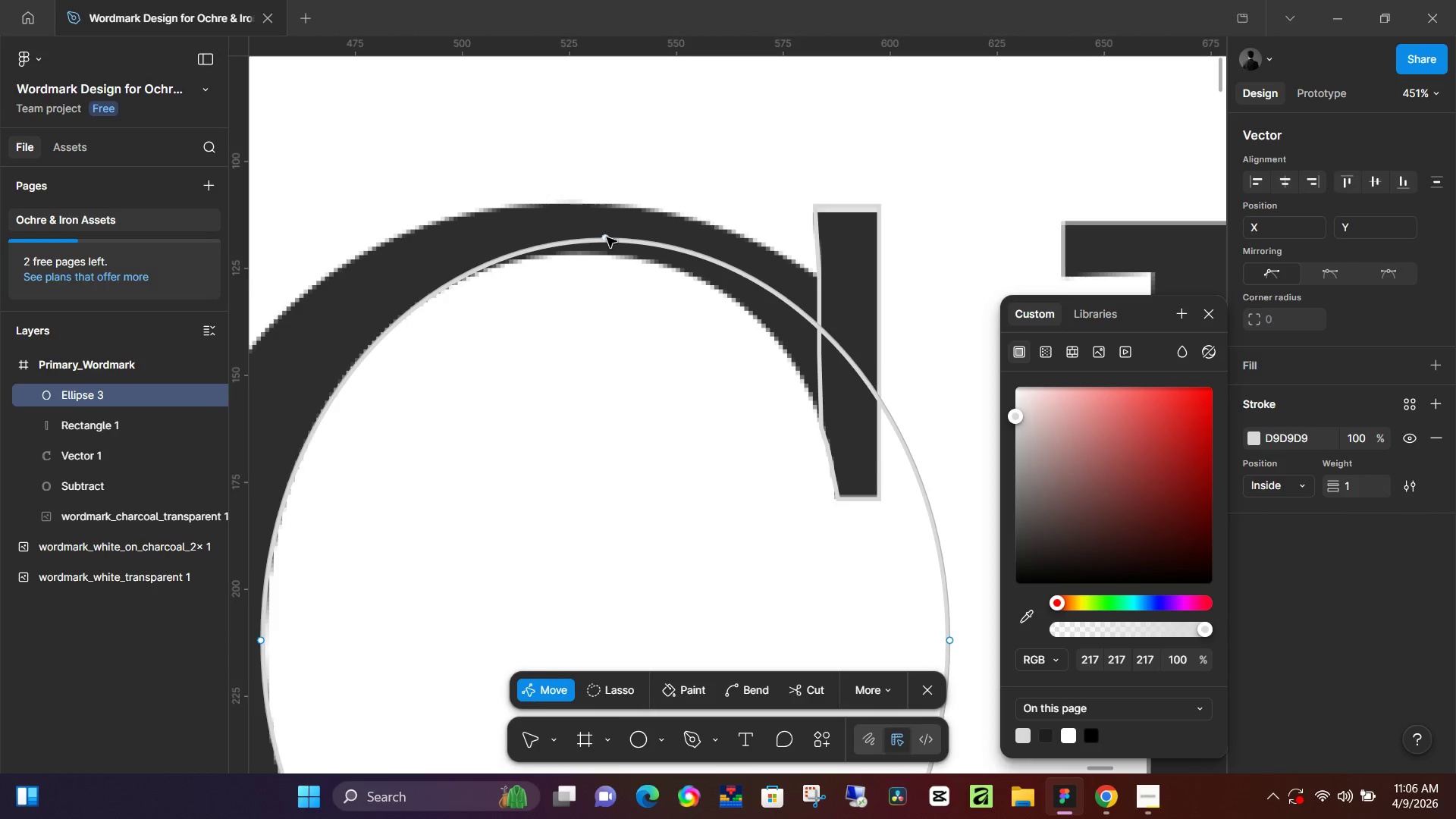 
left_click([607, 237])
 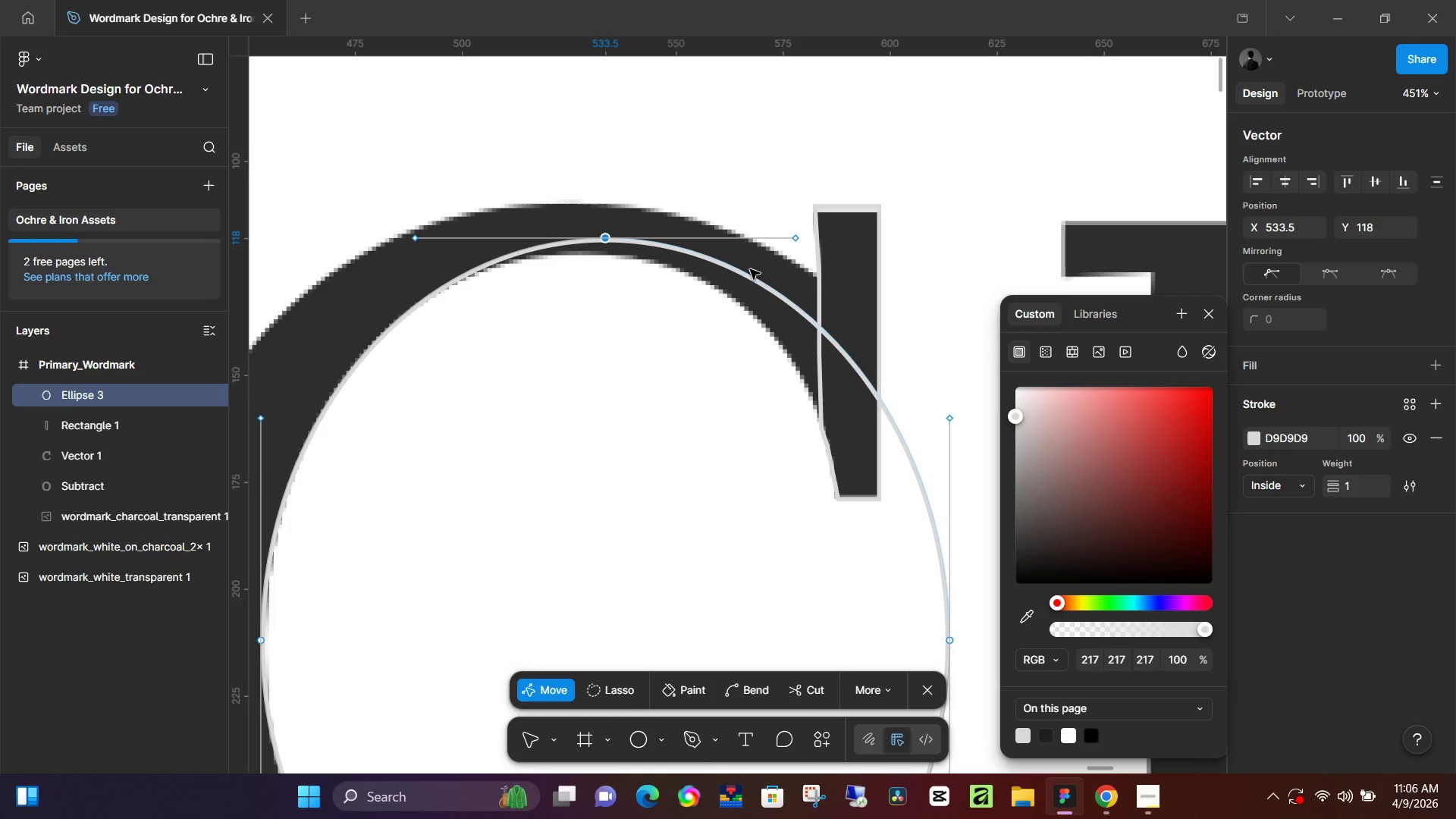 
left_click([605, 237])
 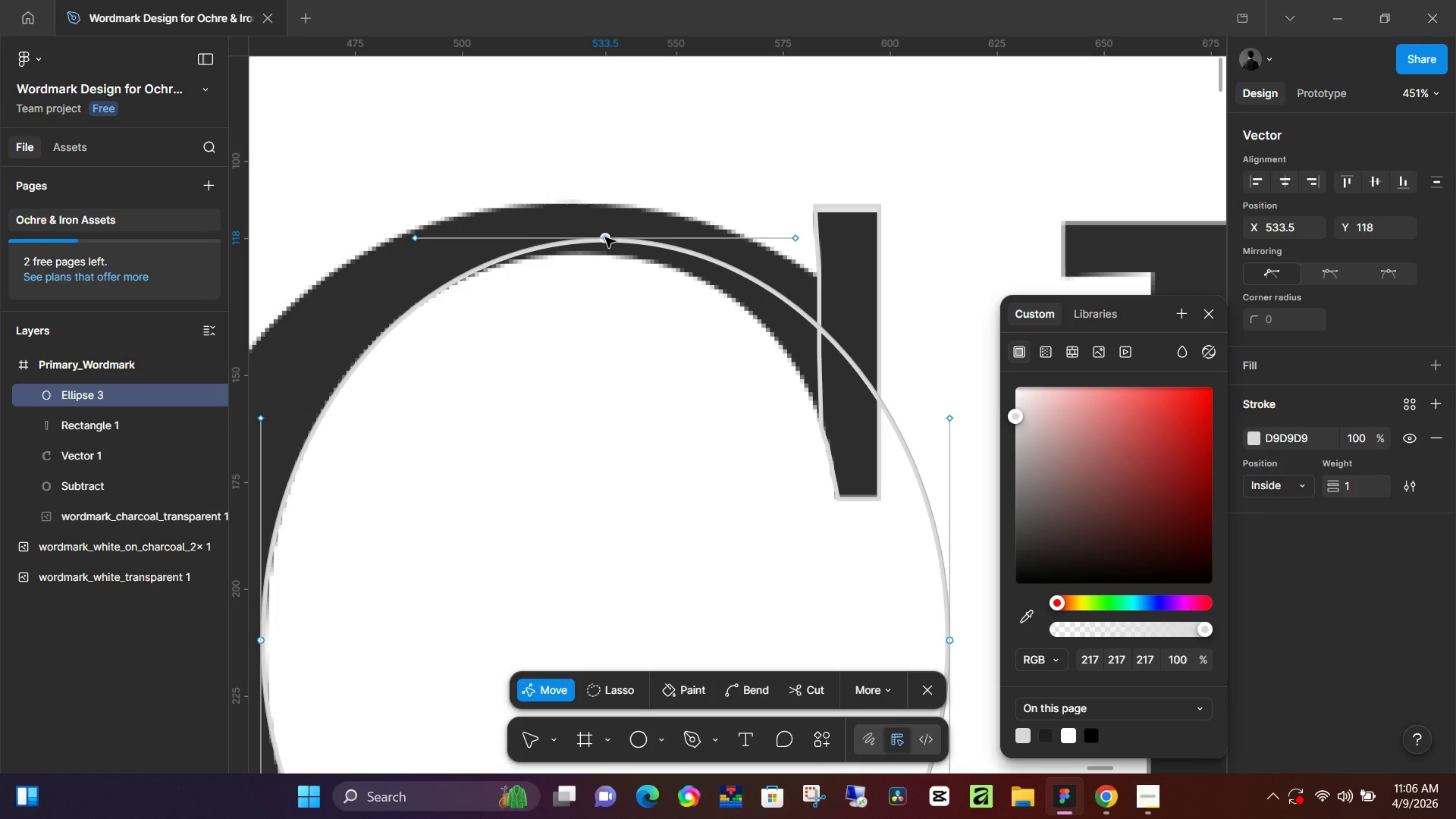 
key(P)
 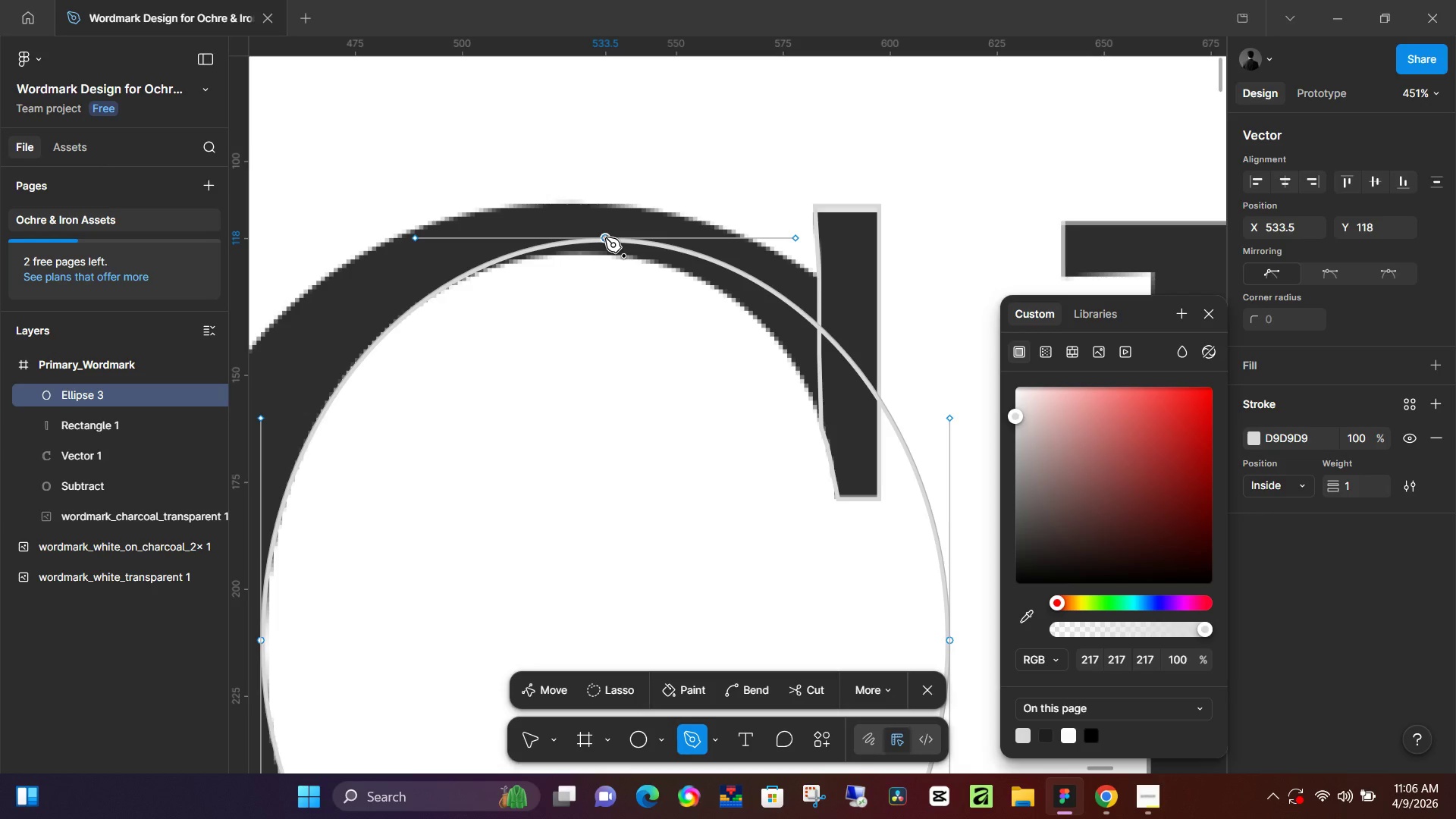 
left_click([605, 237])
 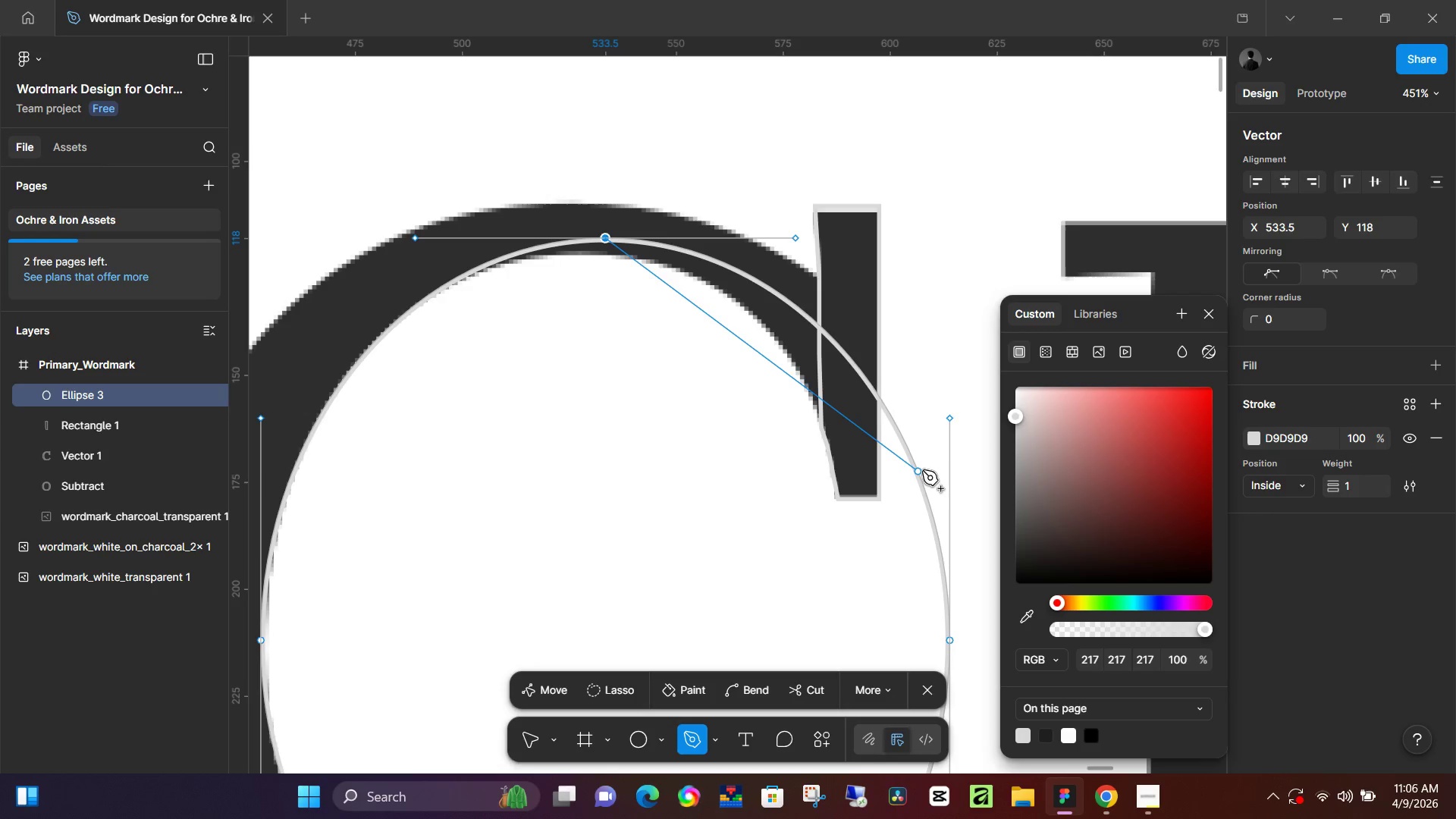 
left_click([553, 686])
 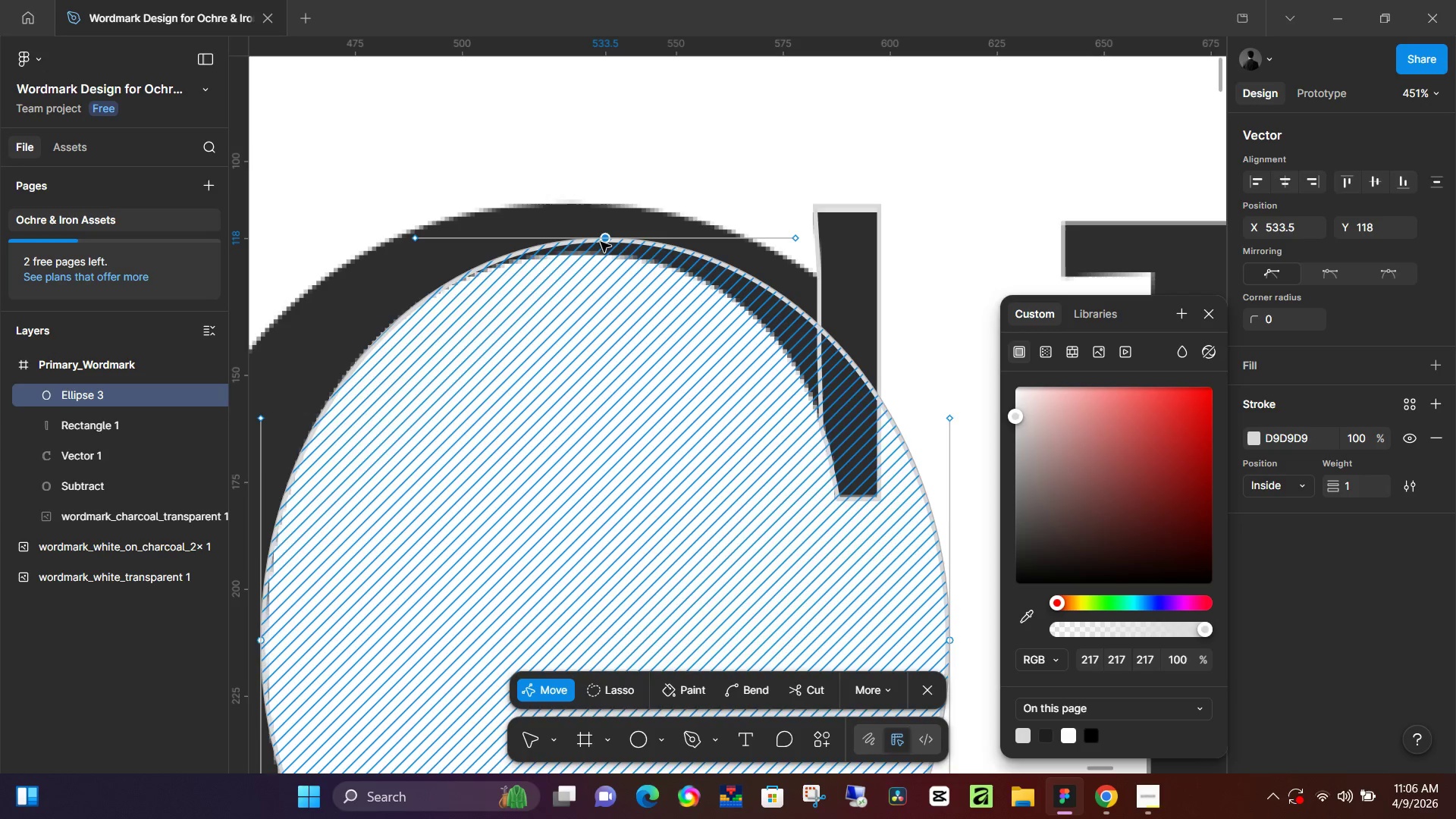 
left_click_drag(start_coordinate=[604, 238], to_coordinate=[582, 256])
 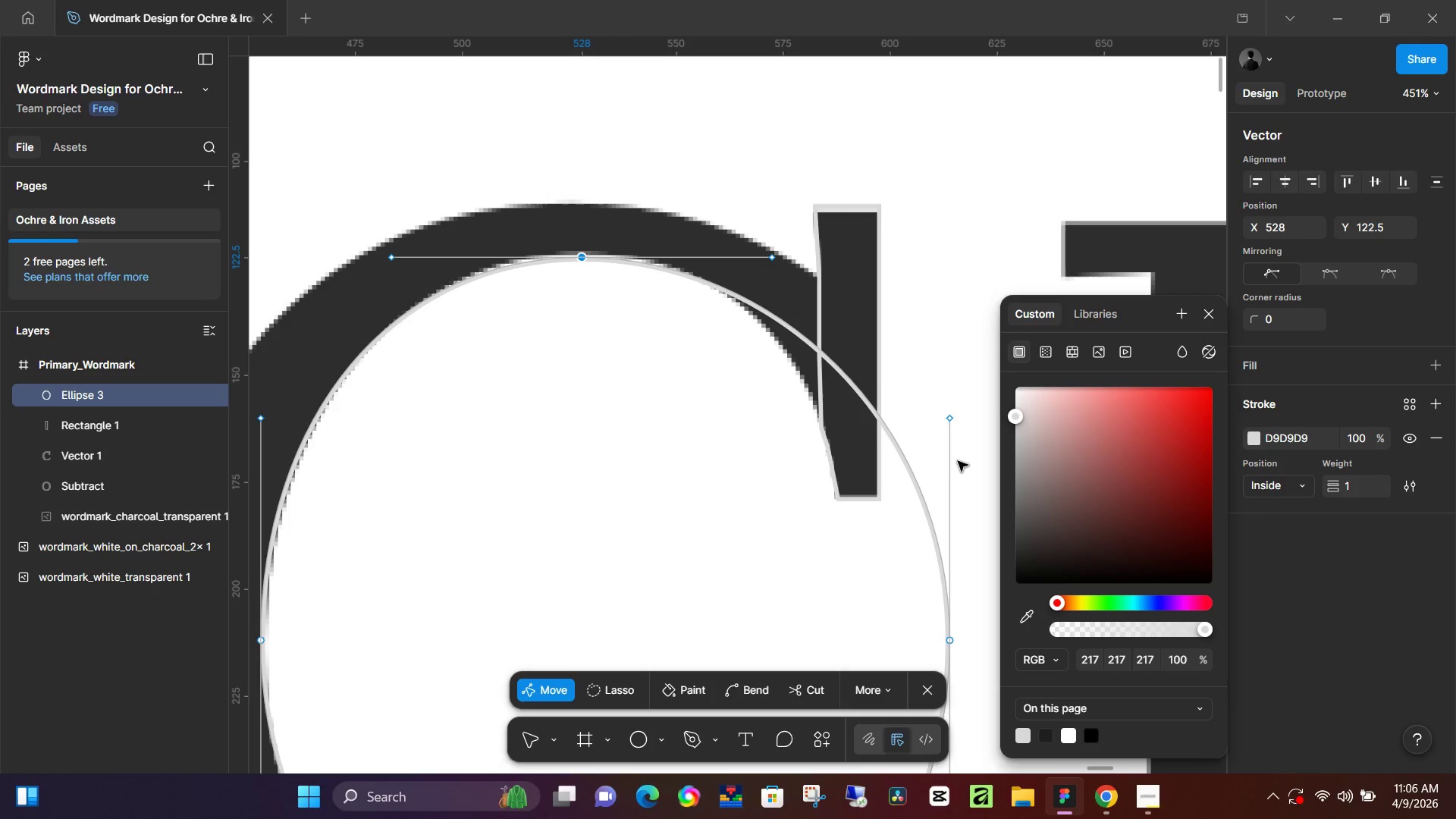 
hold_key(key=AltLeft, duration=1.51)
left_click_drag(start_coordinate=[950, 419], to_coordinate=[849, 580])
 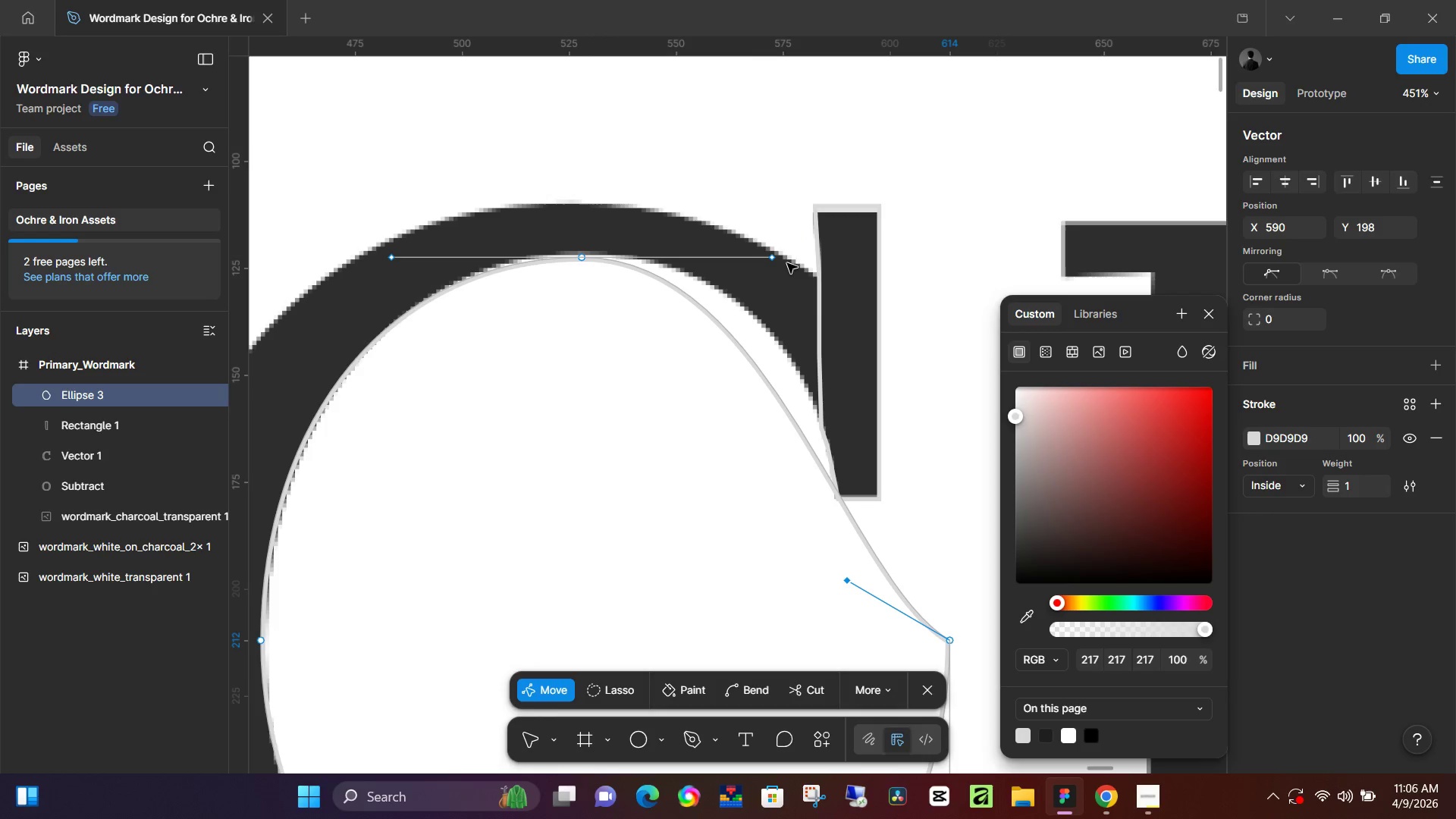 
hold_key(key=AltLeft, duration=1.5)
 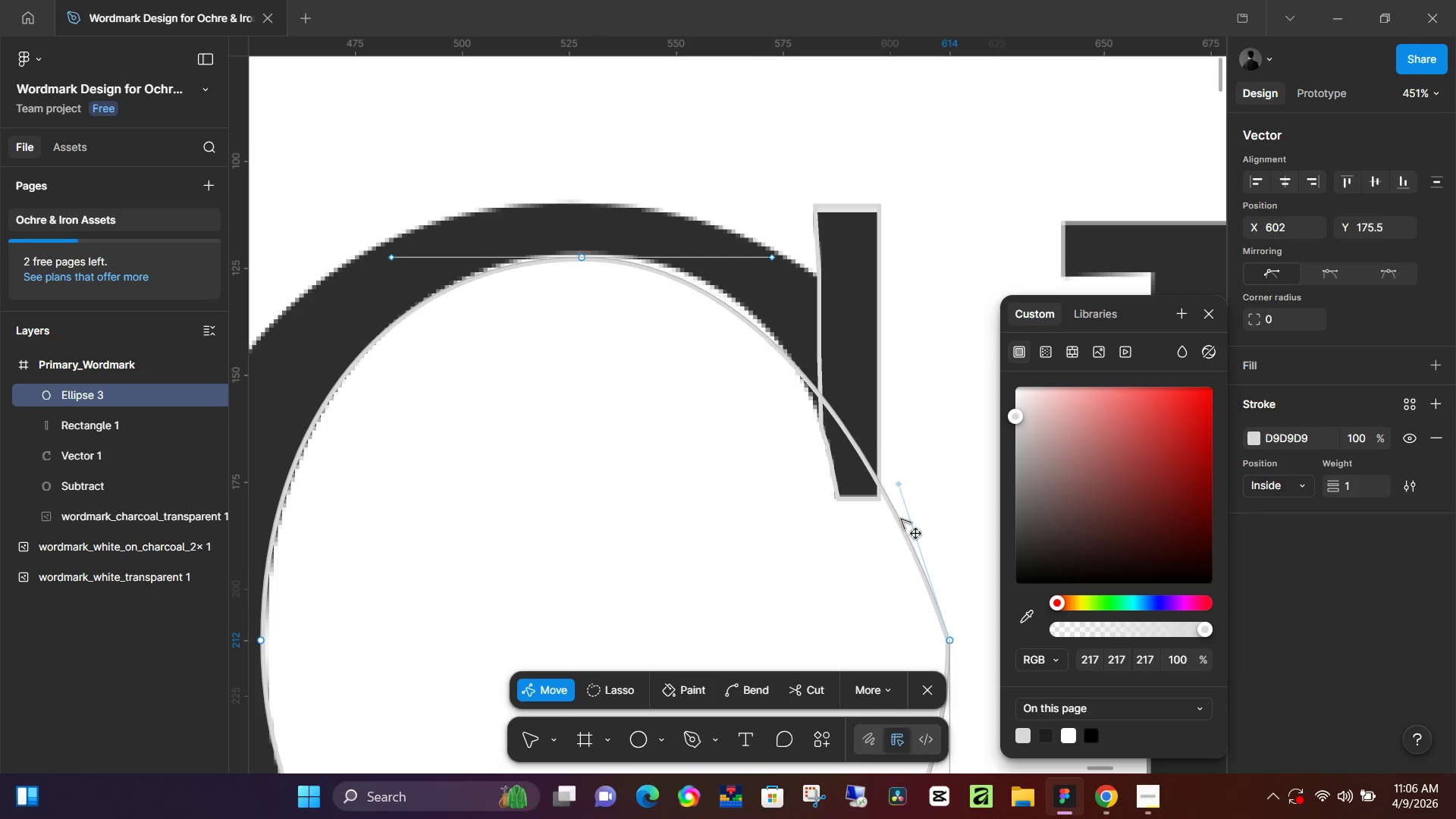 
hold_key(key=AltLeft, duration=1.5)
 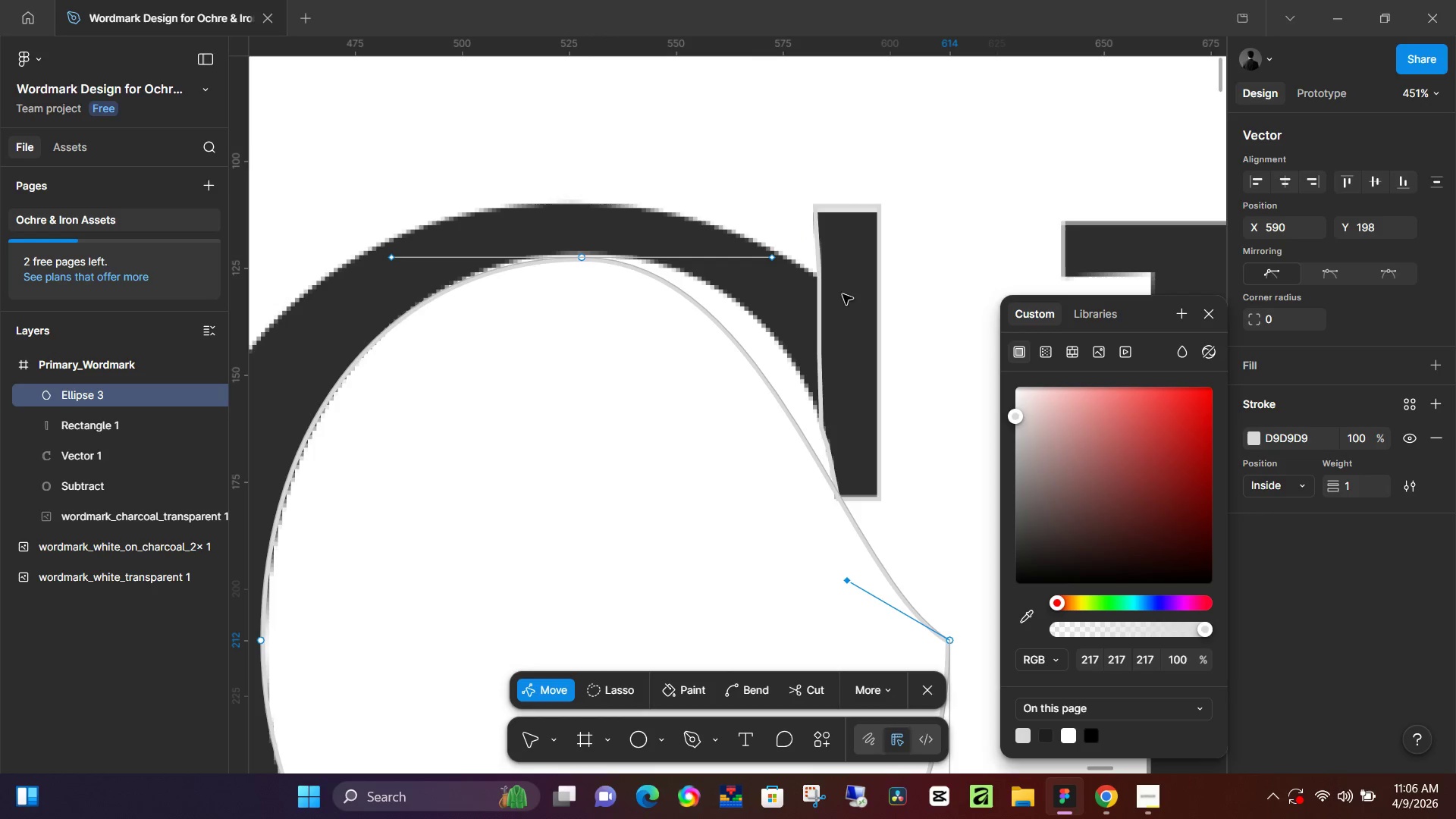 
hold_key(key=AltLeft, duration=0.44)
 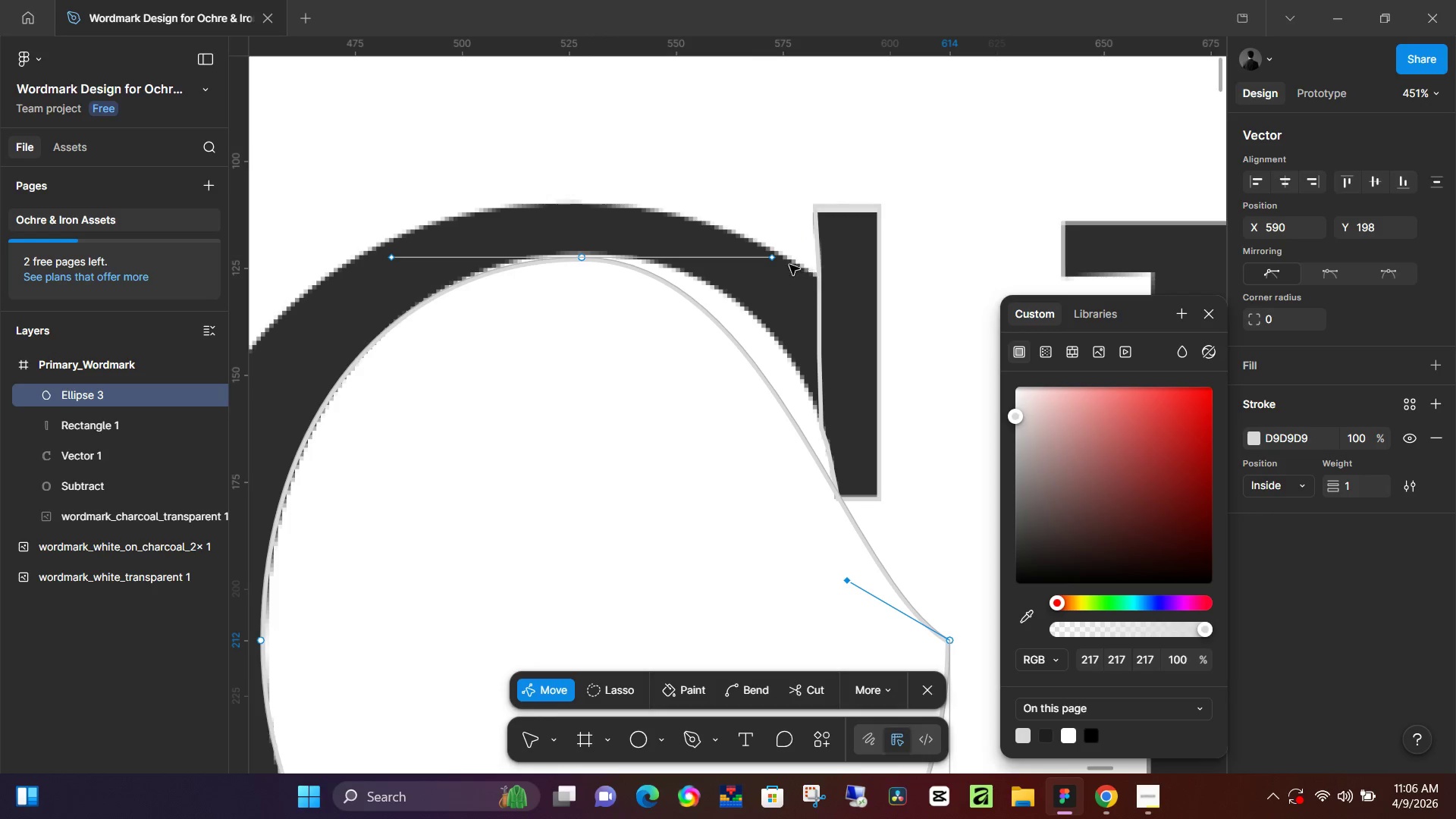 
hold_key(key=AltLeft, duration=1.52)
left_click_drag(start_coordinate=[771, 254], to_coordinate=[854, 243])
 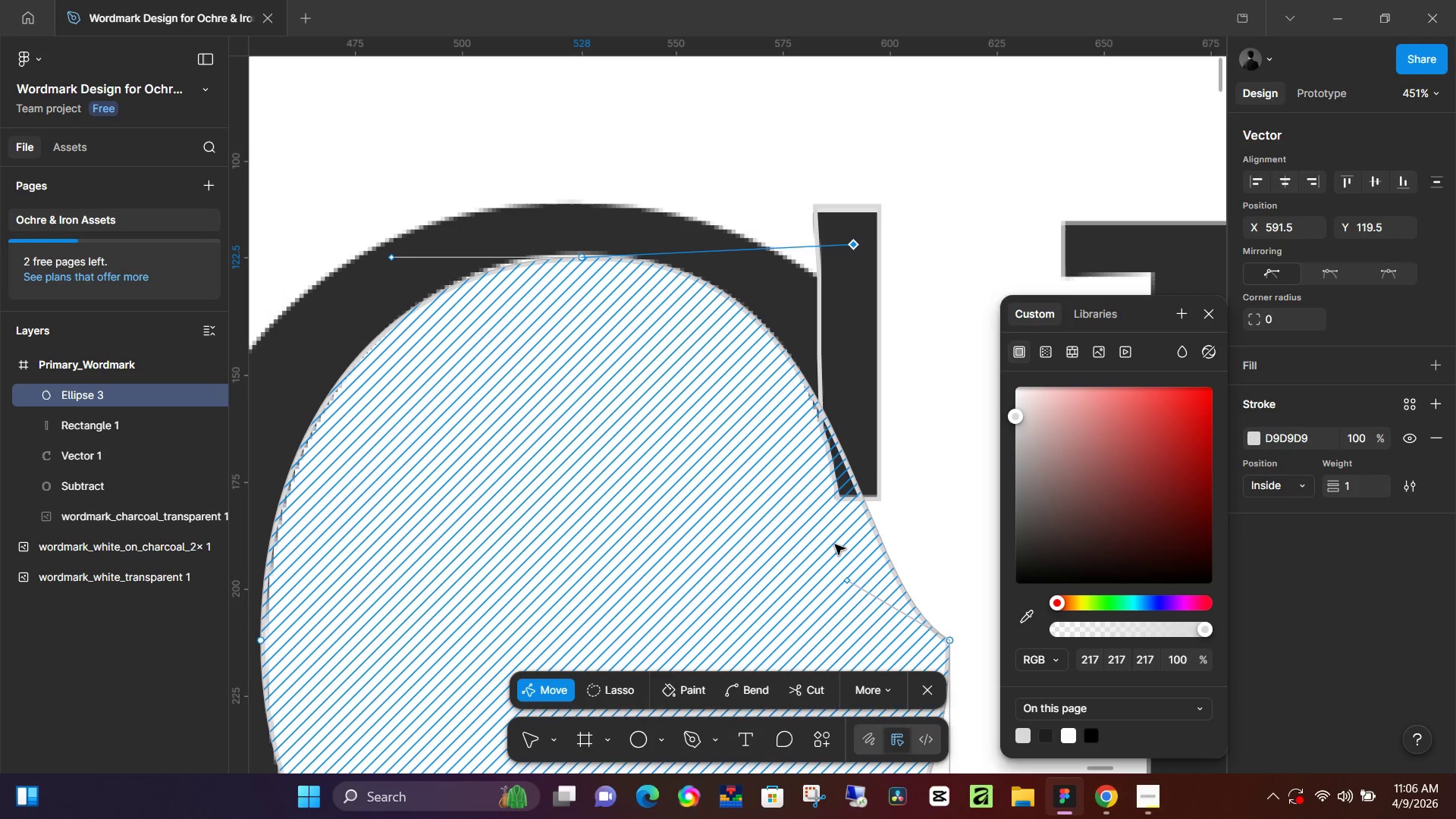 
hold_key(key=AltLeft, duration=1.03)
 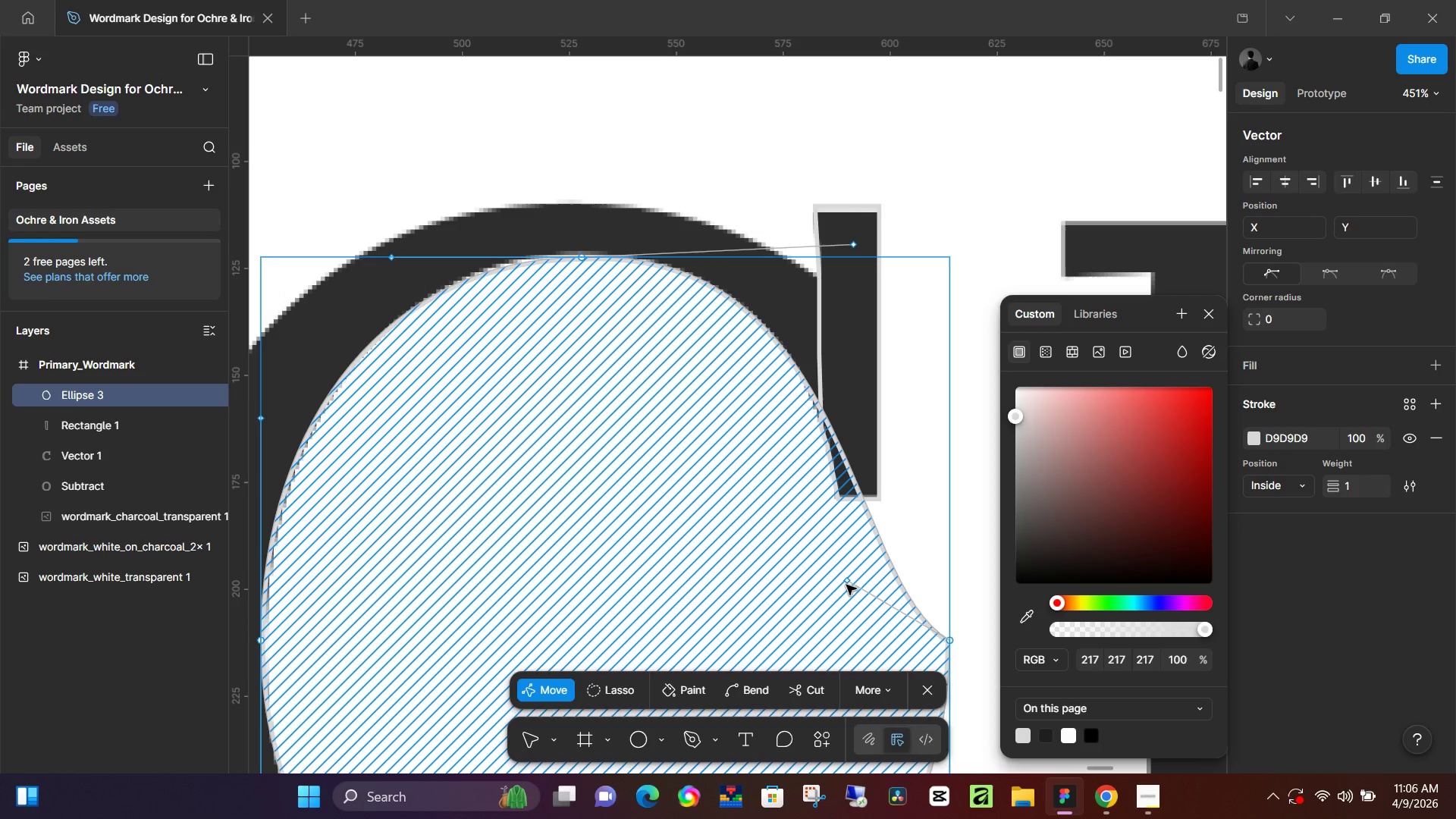 
hold_key(key=AltLeft, duration=1.52)
left_click_drag(start_coordinate=[846, 585], to_coordinate=[839, 589])
 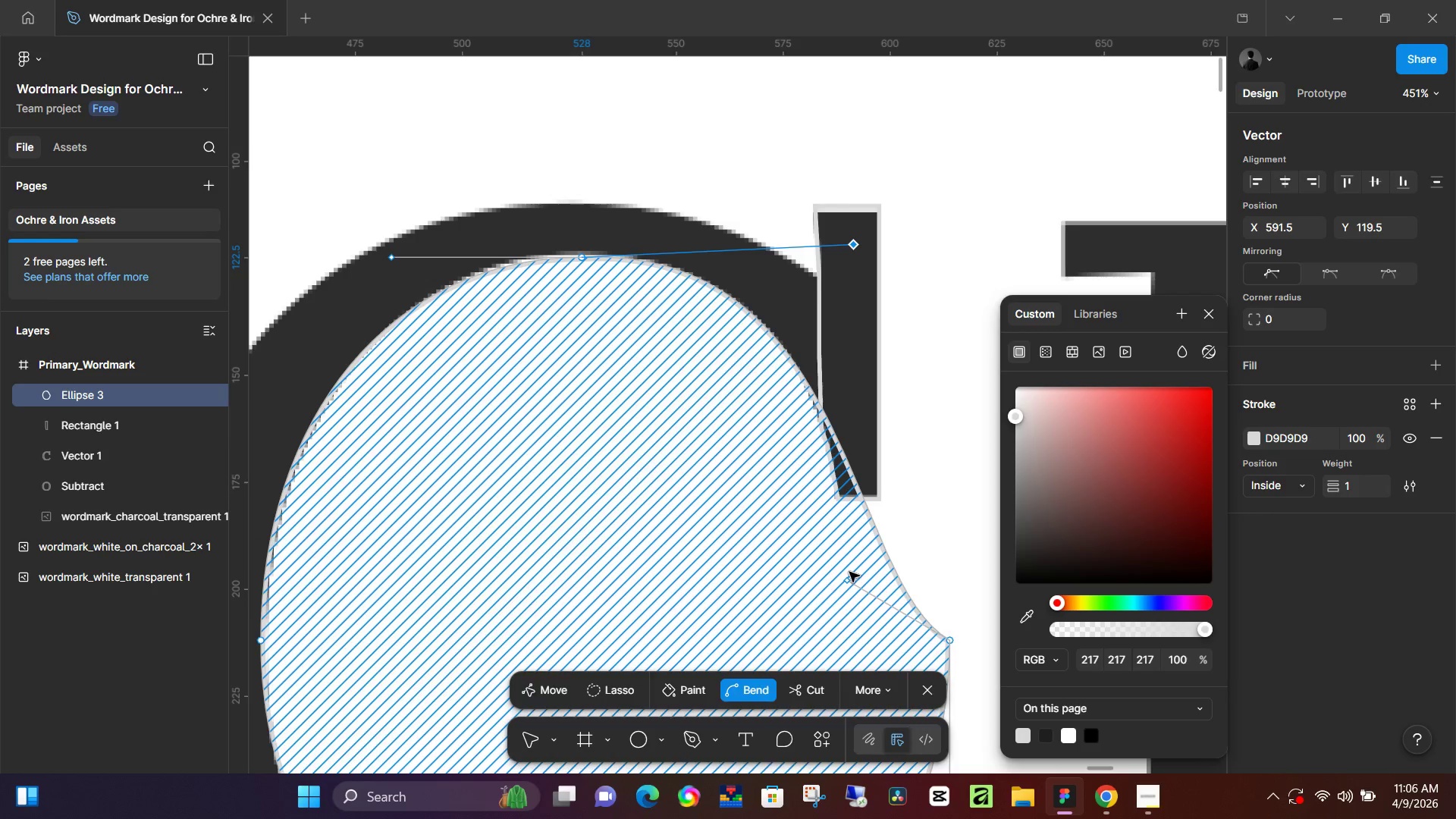 
hold_key(key=AltLeft, duration=0.31)
 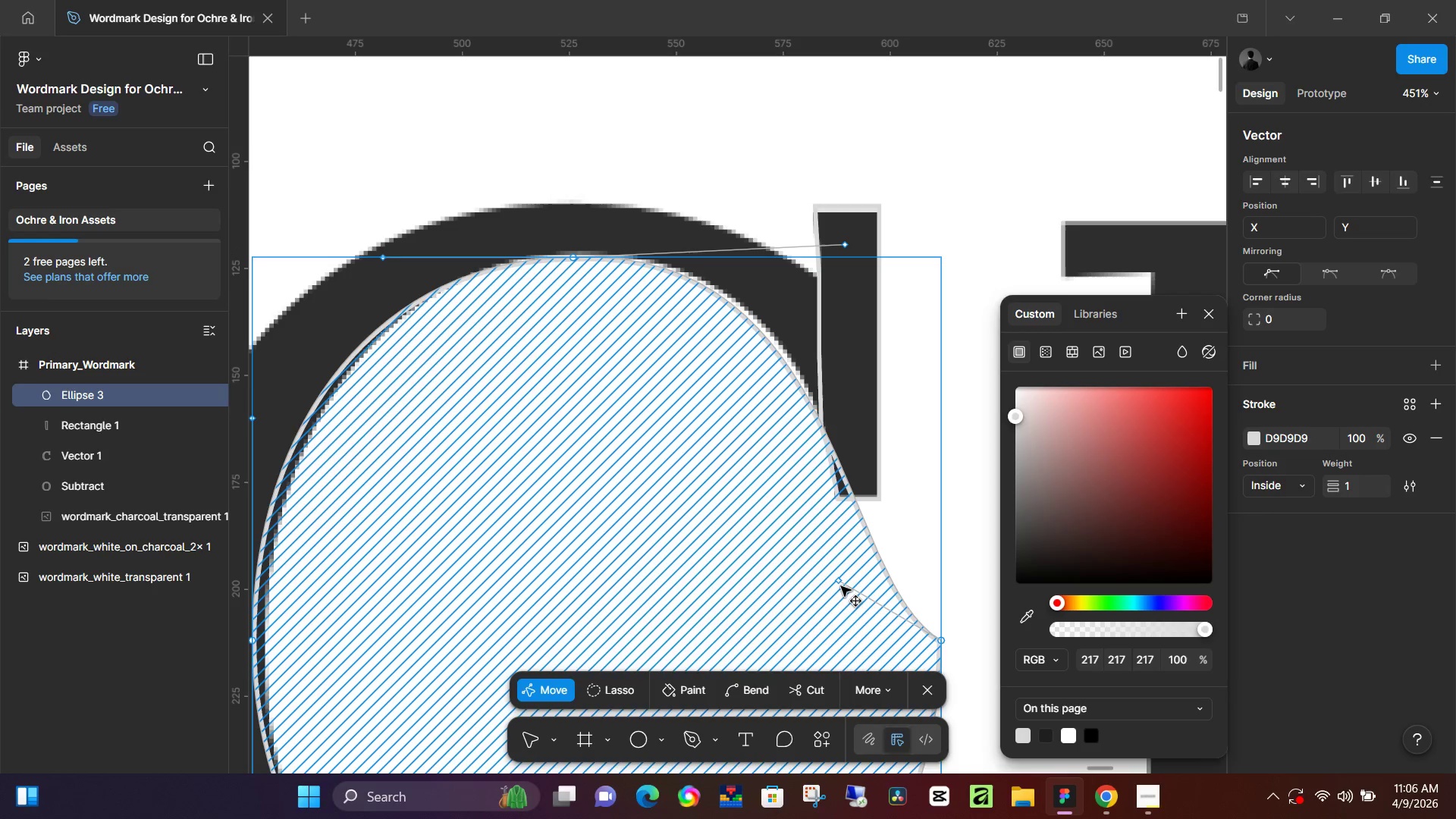 
key(Control+Z)
 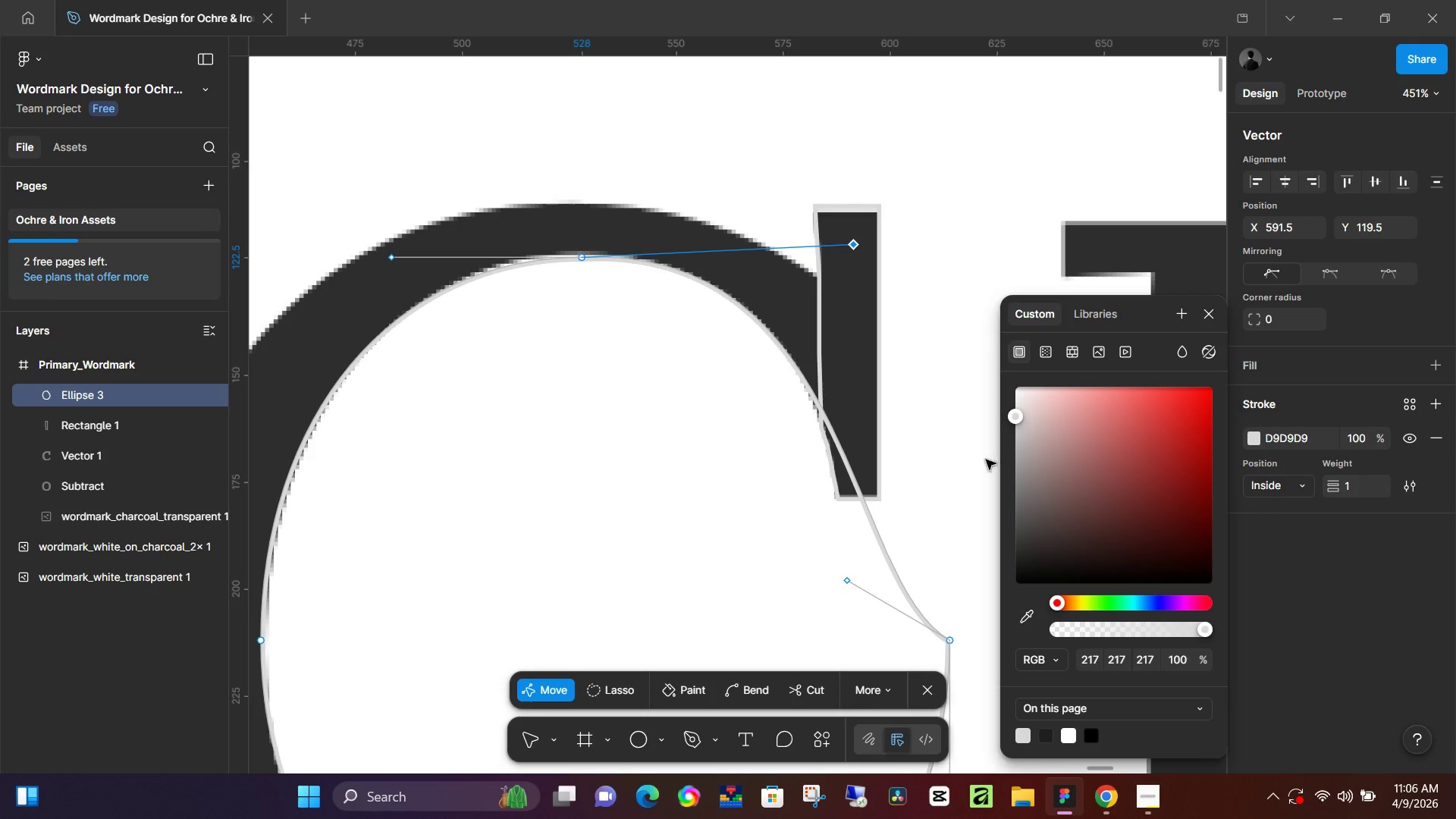 
hold_key(key=ControlLeft, duration=0.62)
scroll: coordinate [907, 541], scroll_direction: up, amount: 8.0
 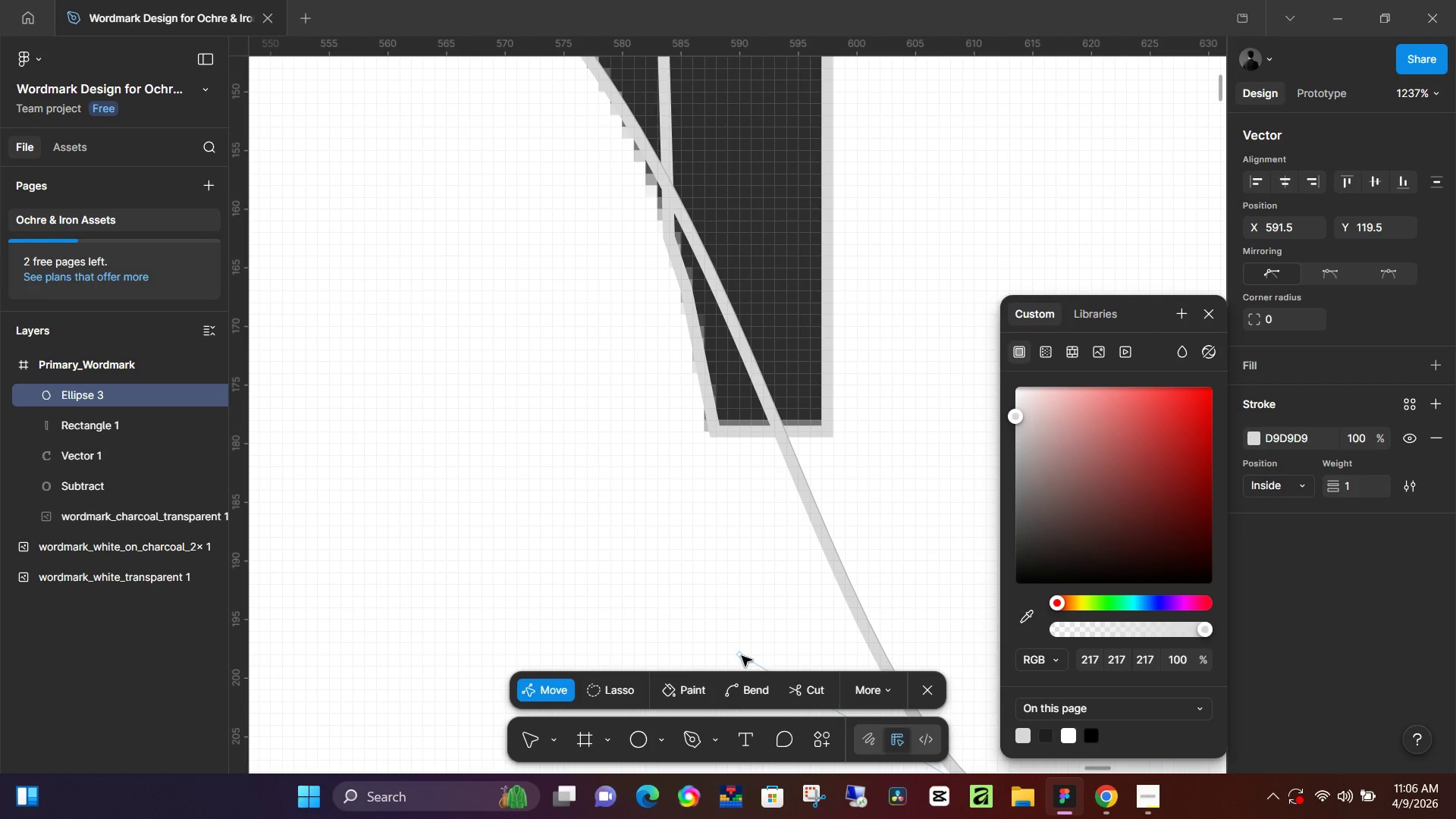 
hold_key(key=AltLeft, duration=1.19)
left_click_drag(start_coordinate=[742, 656], to_coordinate=[719, 666])
 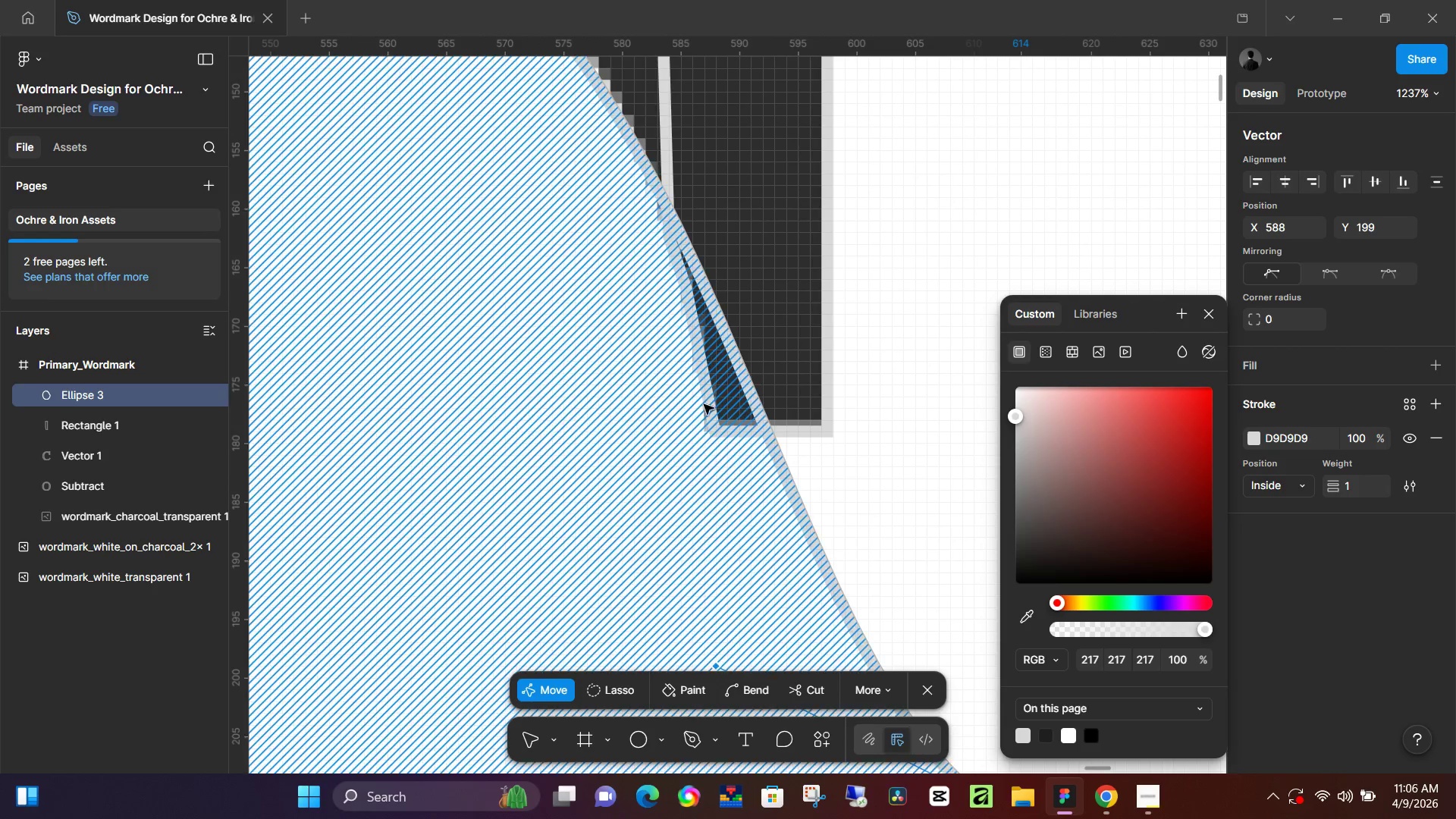 
hold_key(key=ControlLeft, duration=1.22)
scroll: coordinate [825, 319], scroll_direction: down, amount: 16.0
 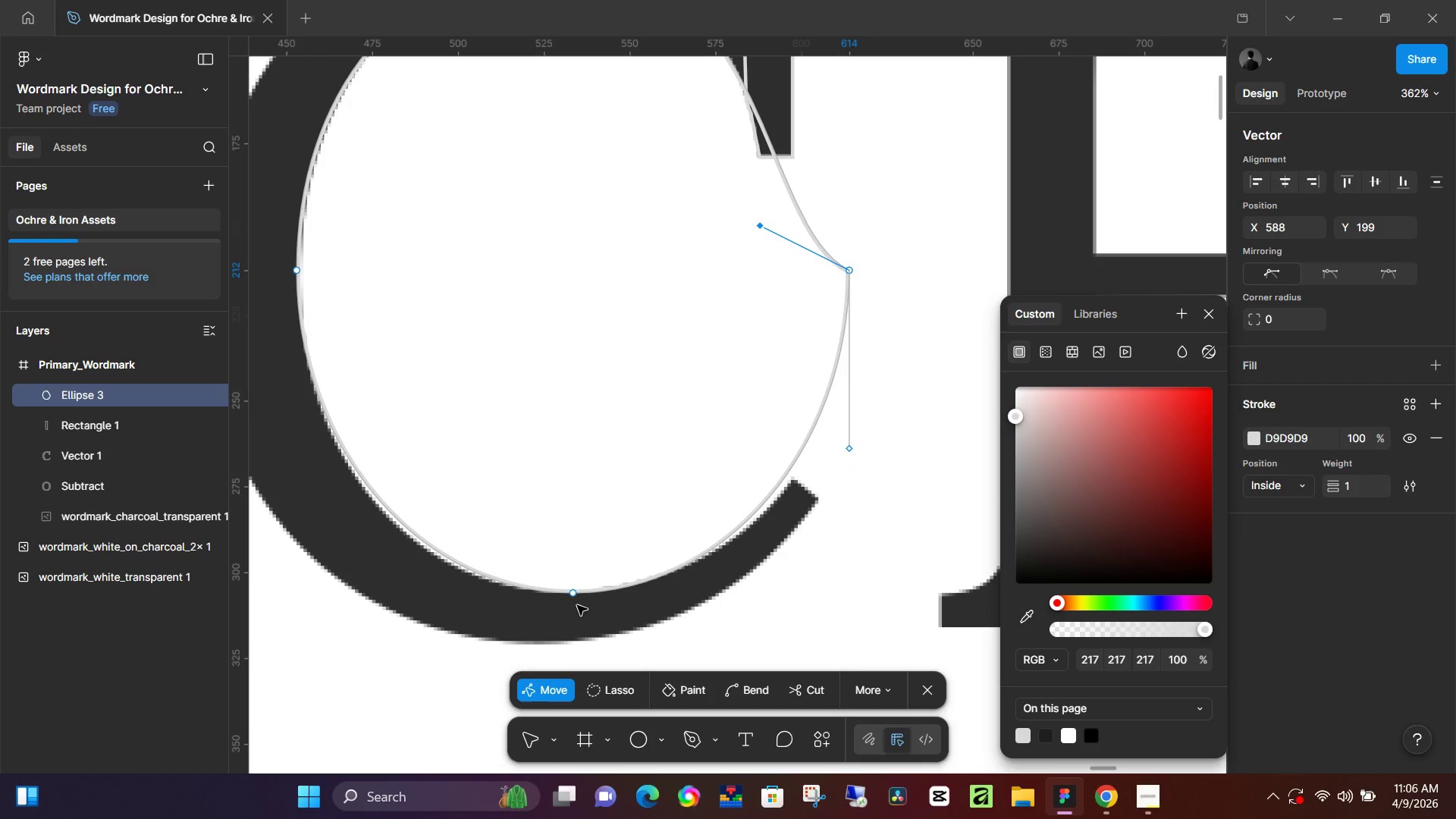 
left_click_drag(start_coordinate=[577, 596], to_coordinate=[572, 598])
 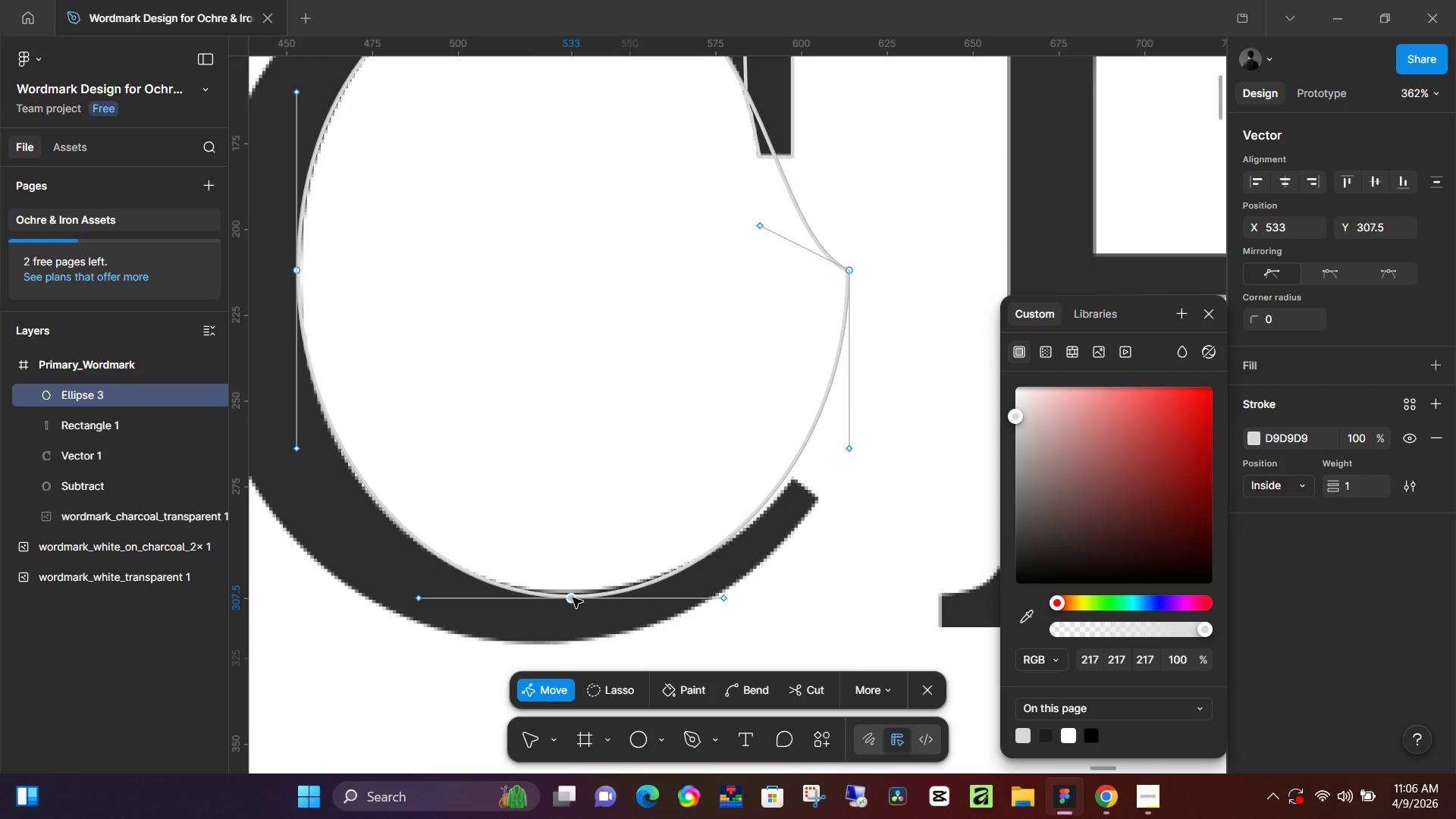 
left_click_drag(start_coordinate=[573, 598], to_coordinate=[573, 591])
 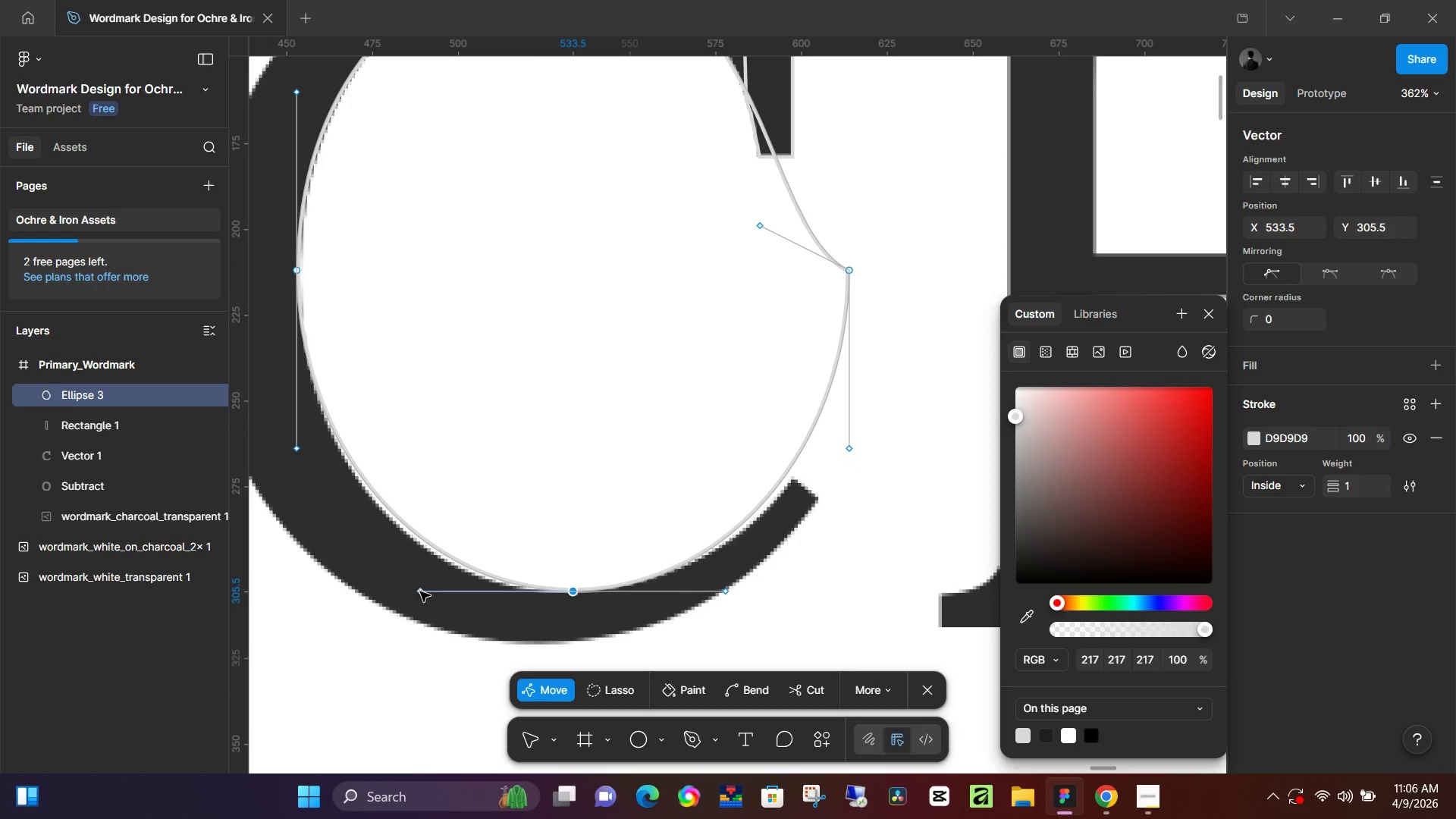 
hold_key(key=AltLeft, duration=1.42)
left_click_drag(start_coordinate=[422, 593], to_coordinate=[412, 597])
 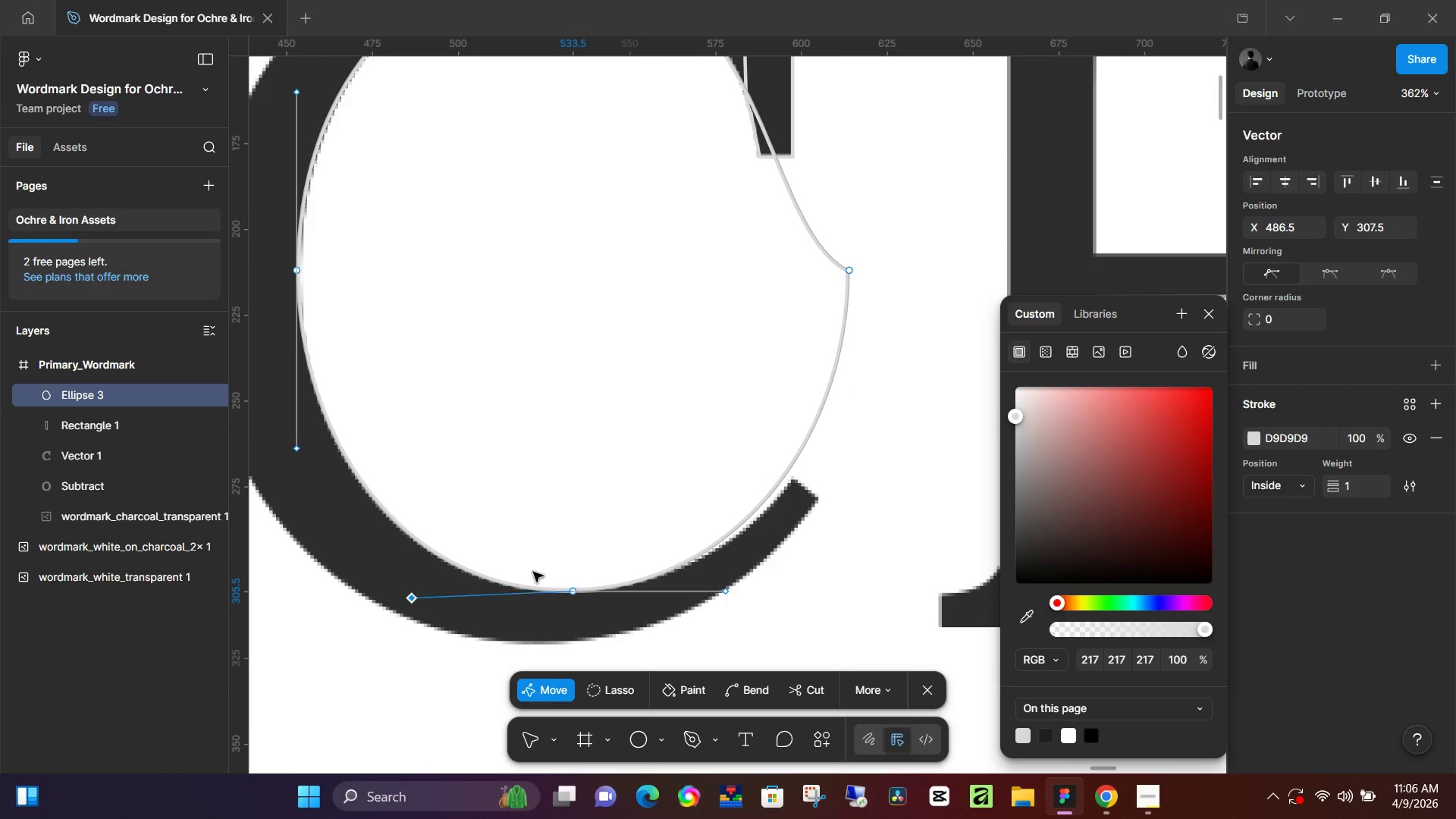 
hold_key(key=AltLeft, duration=1.5)
left_click_drag(start_coordinate=[726, 592], to_coordinate=[749, 589])
 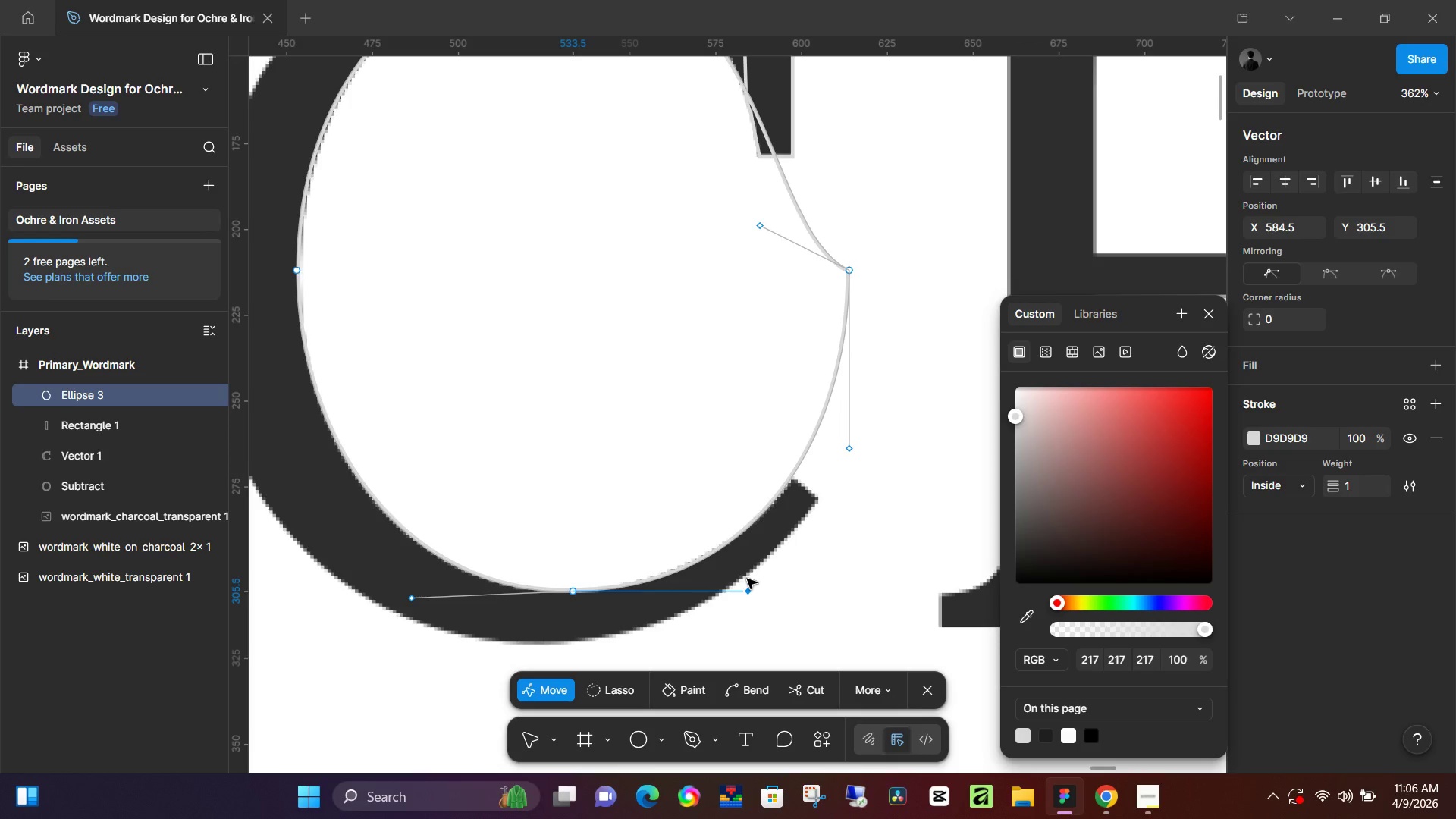 
hold_key(key=AltLeft, duration=1.34)
 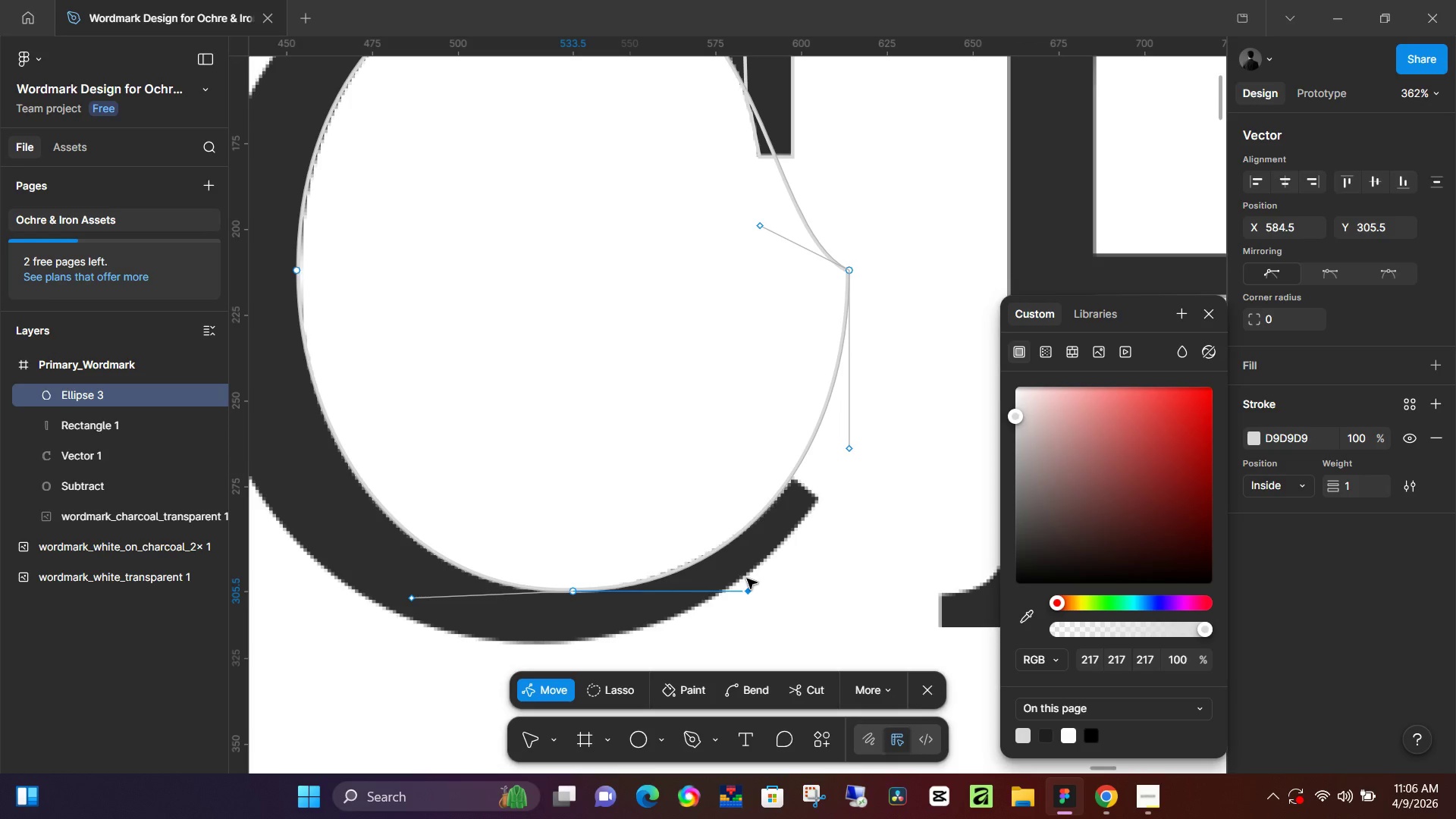 
left_click([886, 526])
 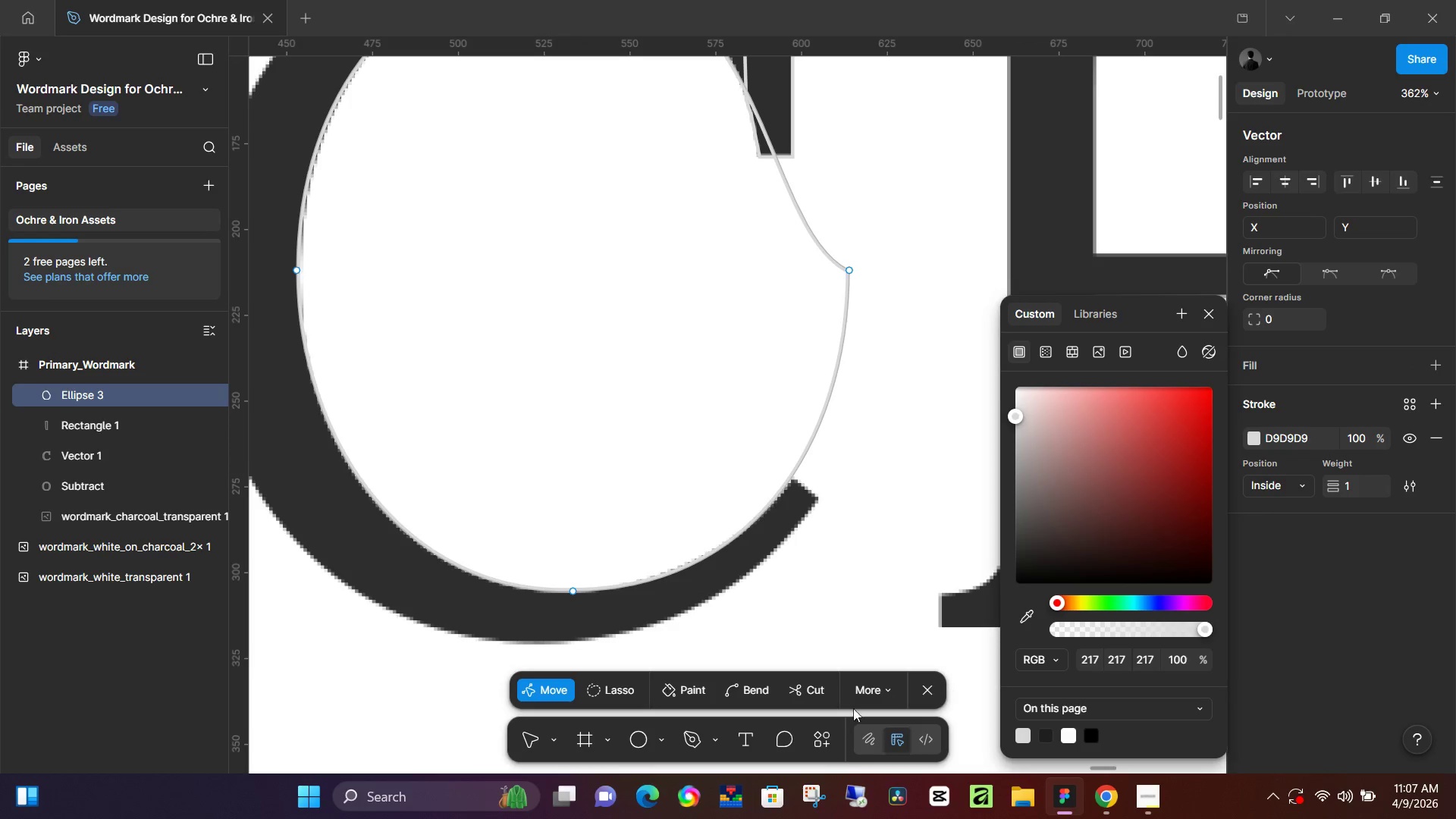 
left_click([885, 684])
 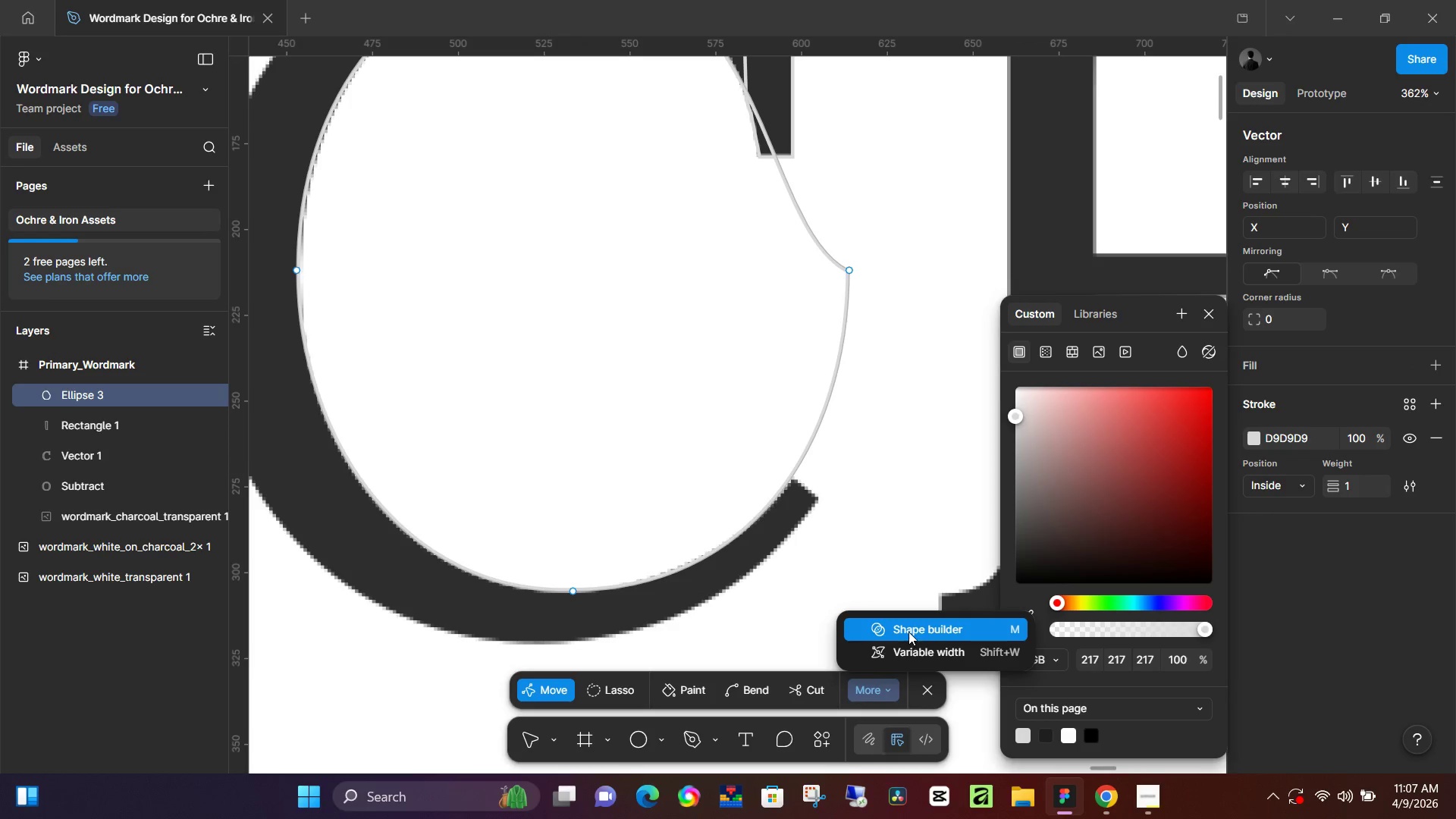 
left_click([910, 630])
 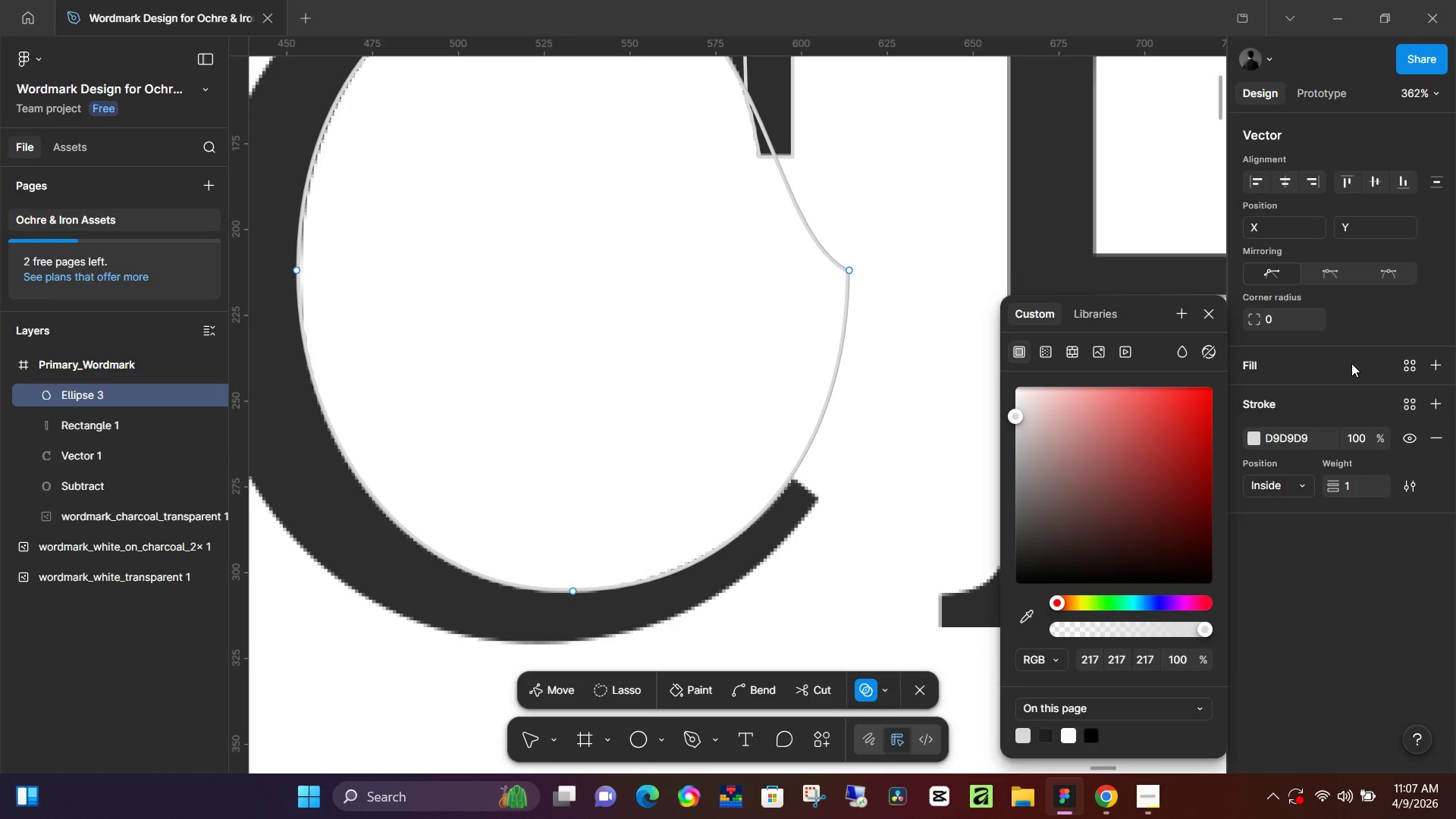 
left_click([1443, 364])
 